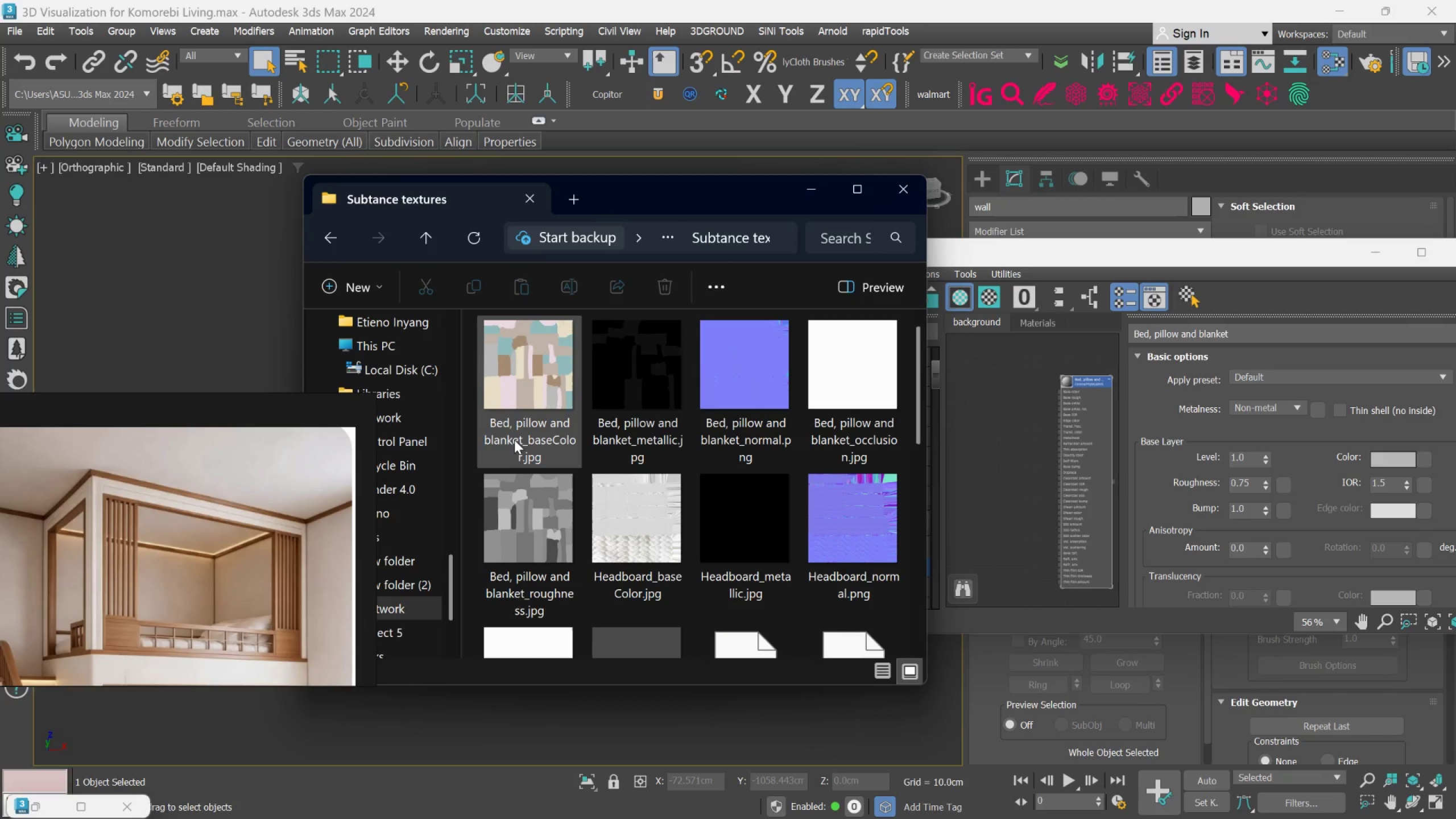 
mouse_move([537, 397])
 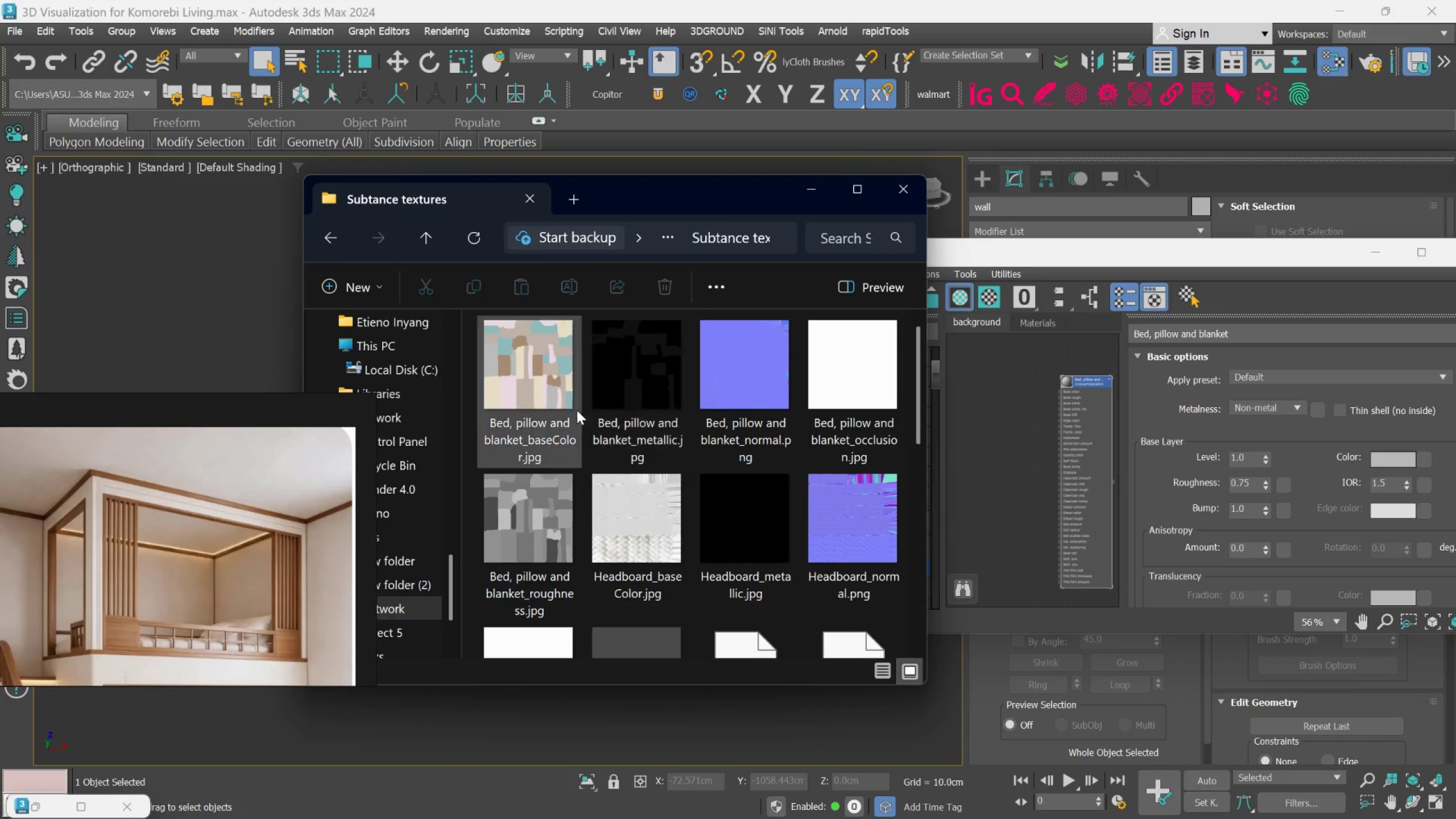 
left_click_drag(start_coordinate=[562, 392], to_coordinate=[999, 404])
 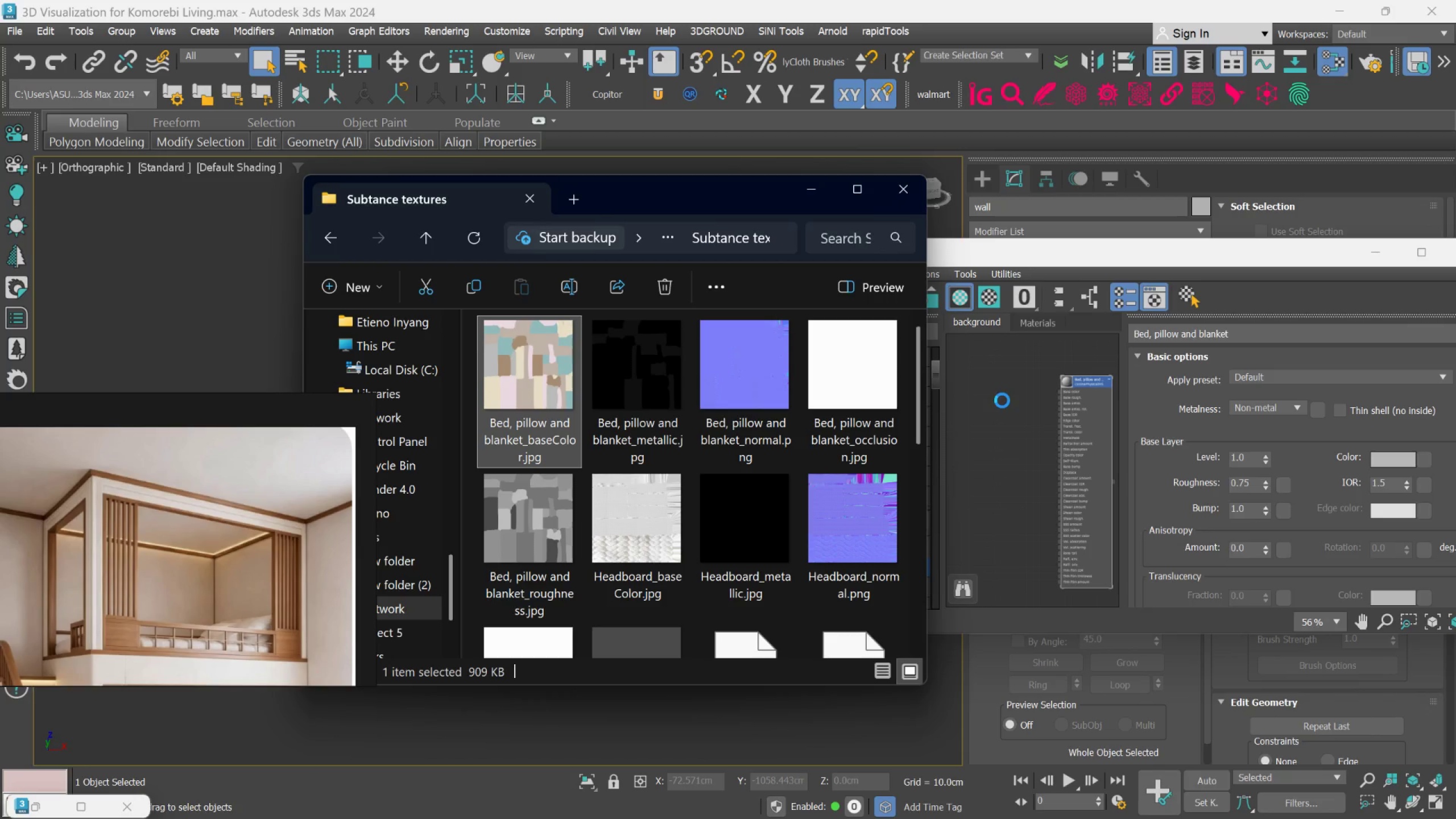 
scroll: coordinate [1011, 441], scroll_direction: up, amount: 7.0
 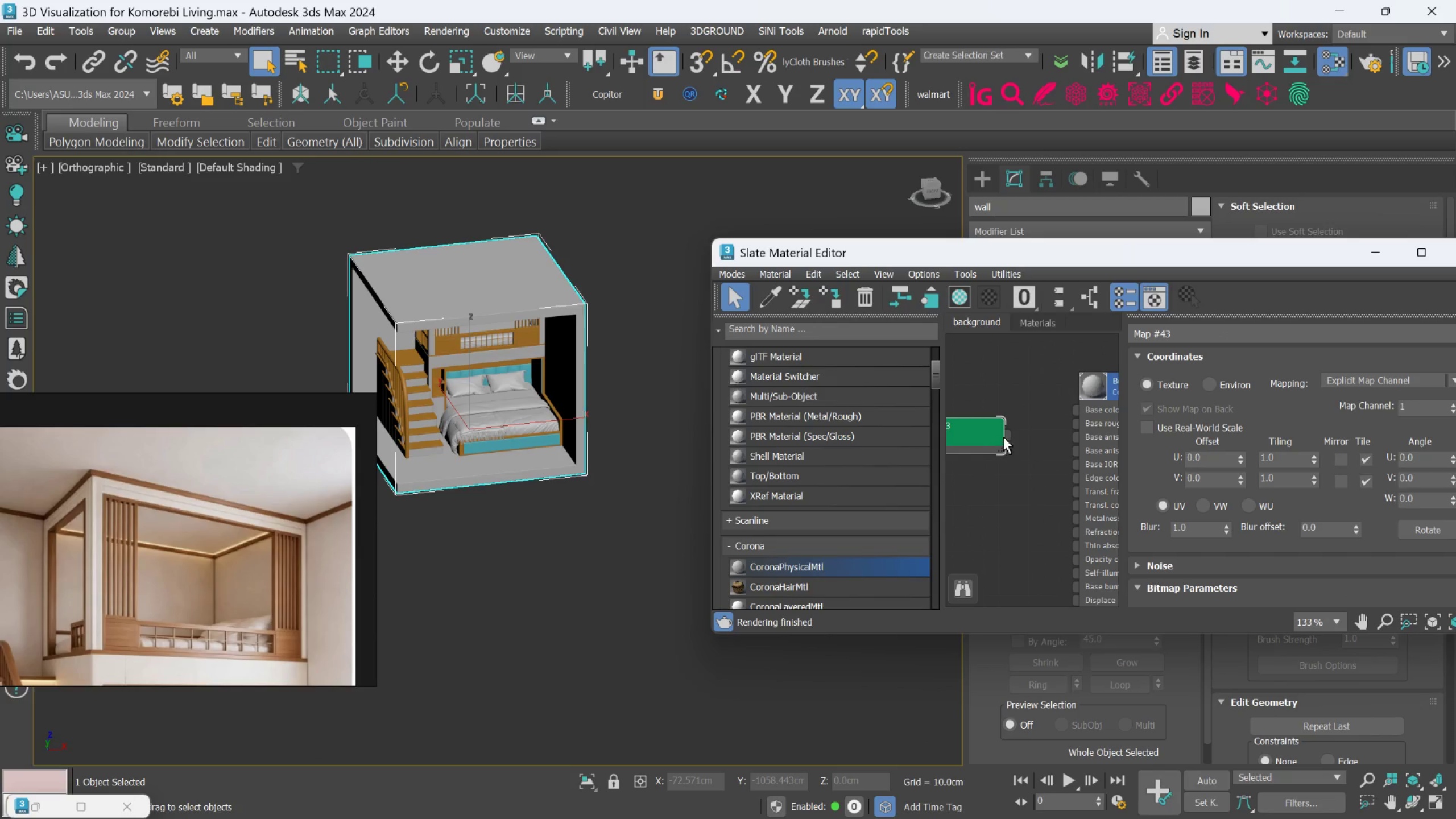 
left_click_drag(start_coordinate=[1004, 436], to_coordinate=[1074, 410])
 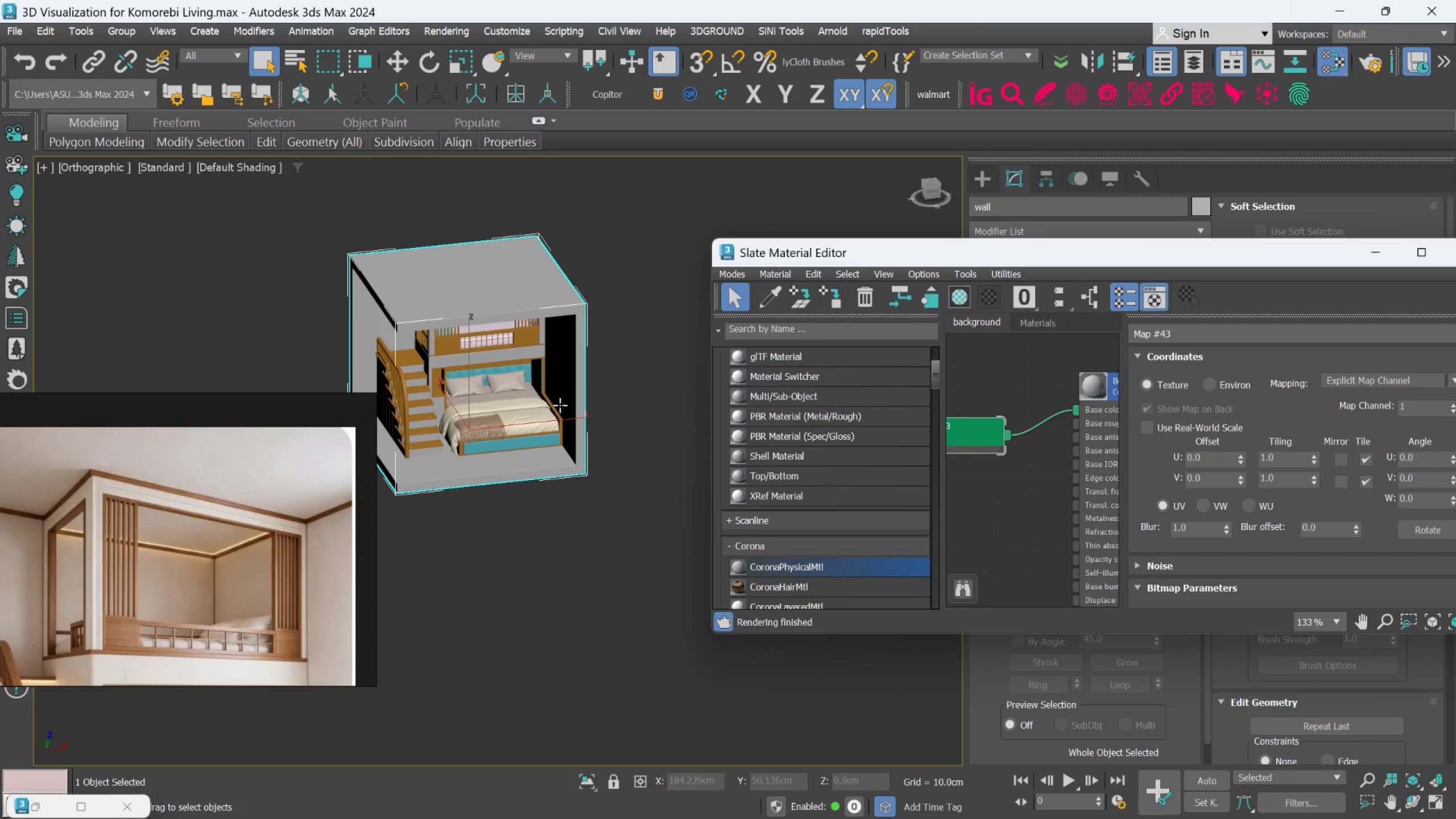 
scroll: coordinate [502, 408], scroll_direction: up, amount: 3.0
 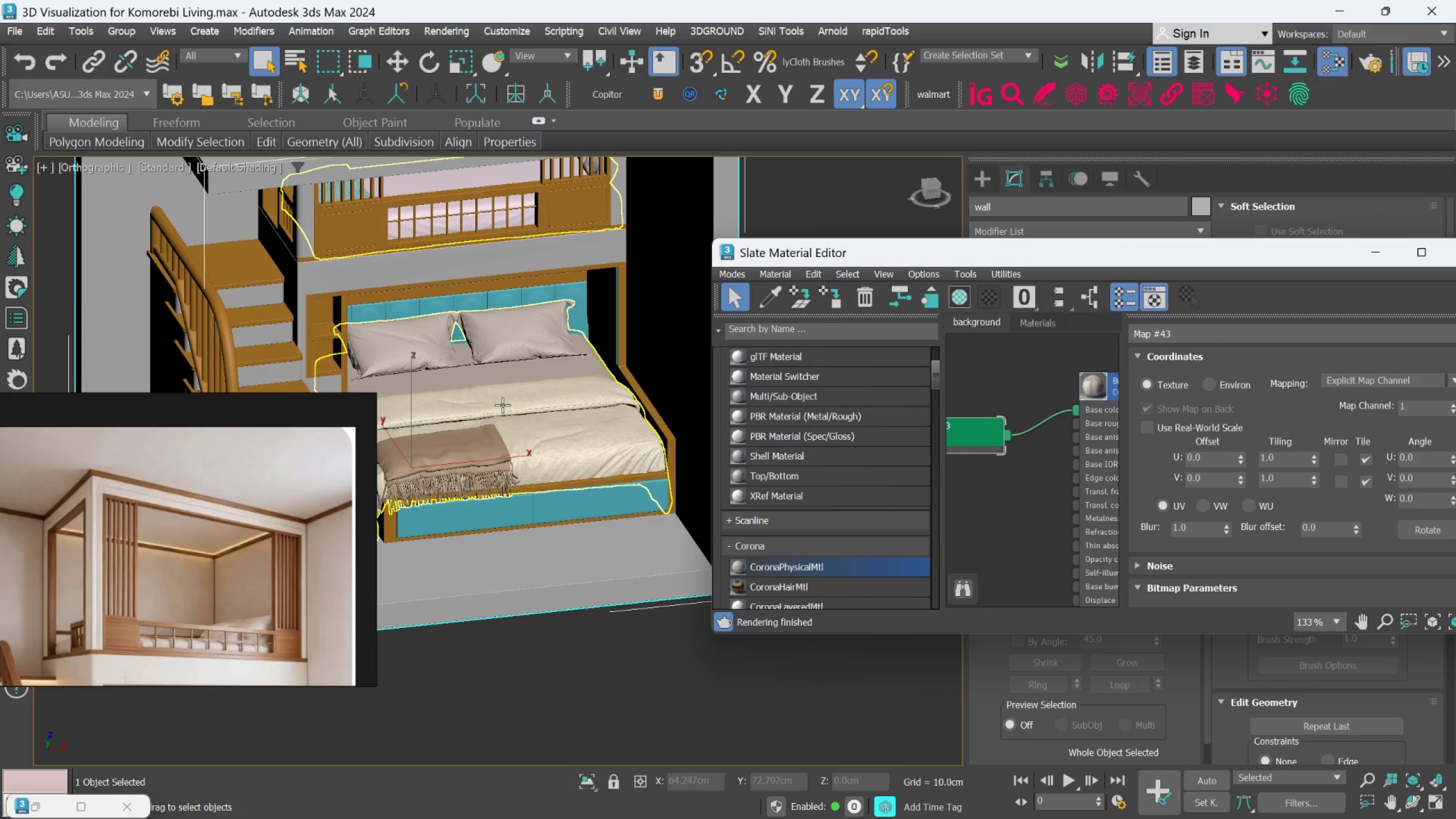 
scroll: coordinate [502, 405], scroll_direction: down, amount: 3.0
 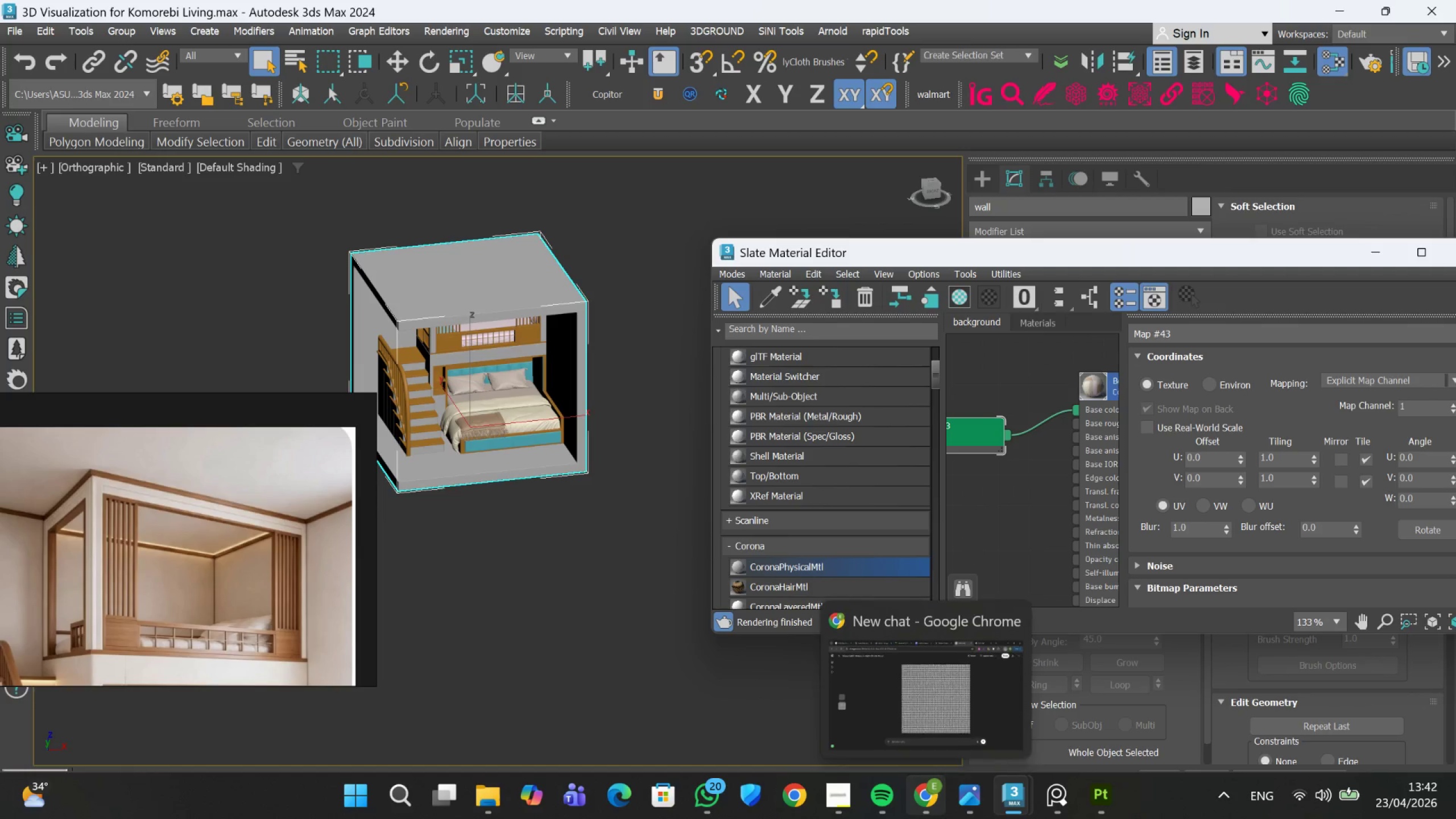 
mouse_move([830, 739])
 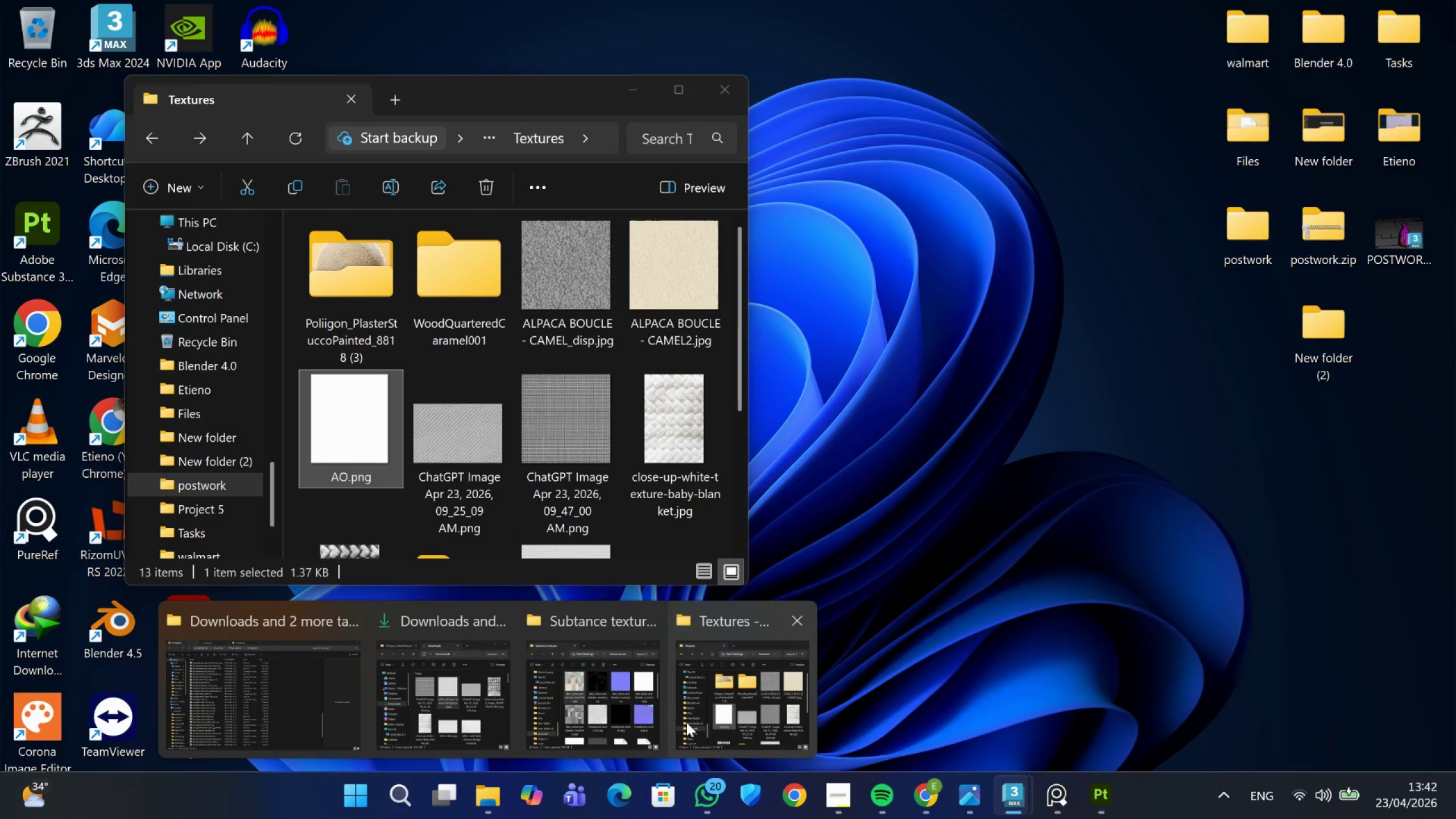 
left_click([643, 715])
 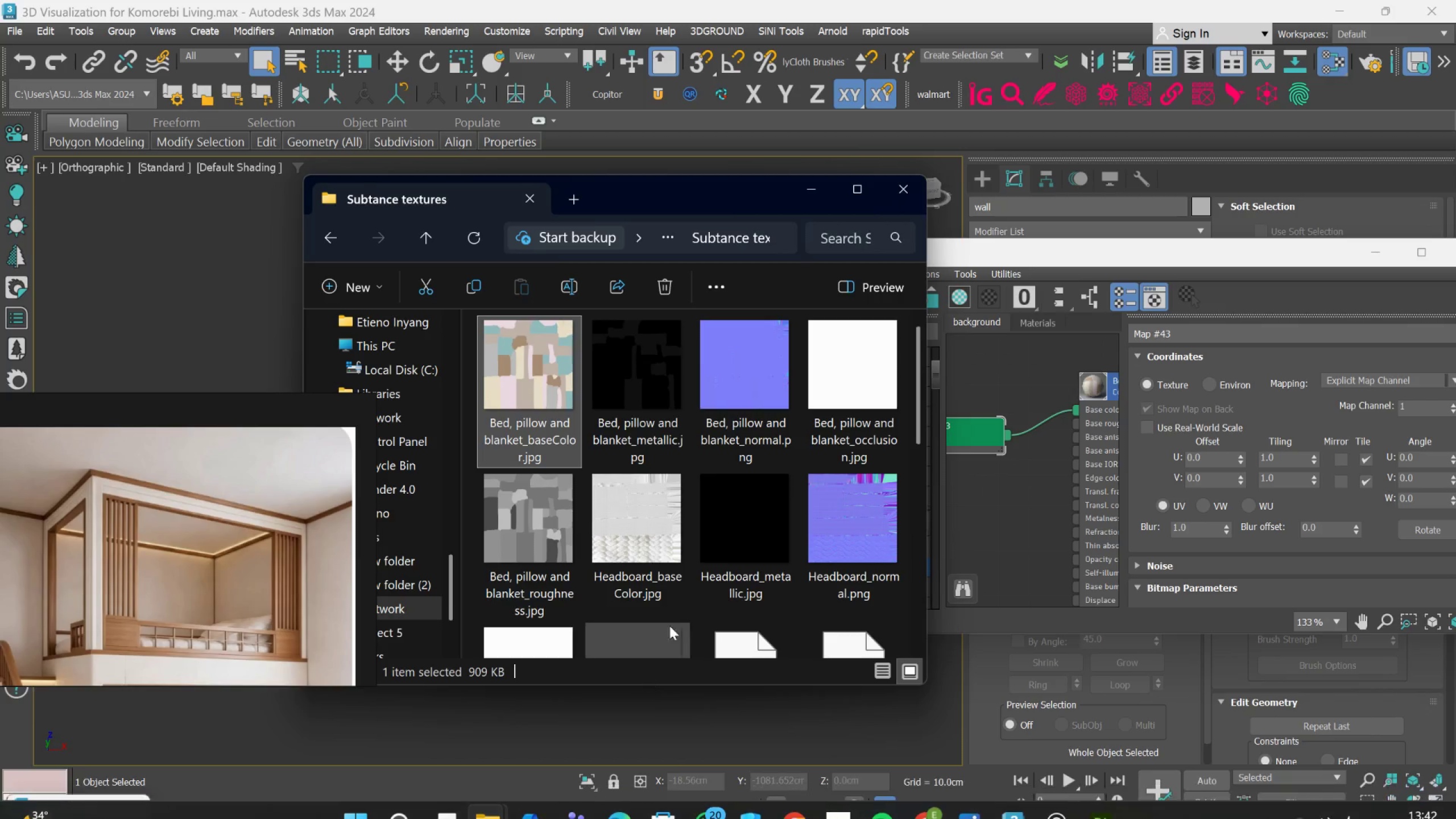 
mouse_move([700, 501])
 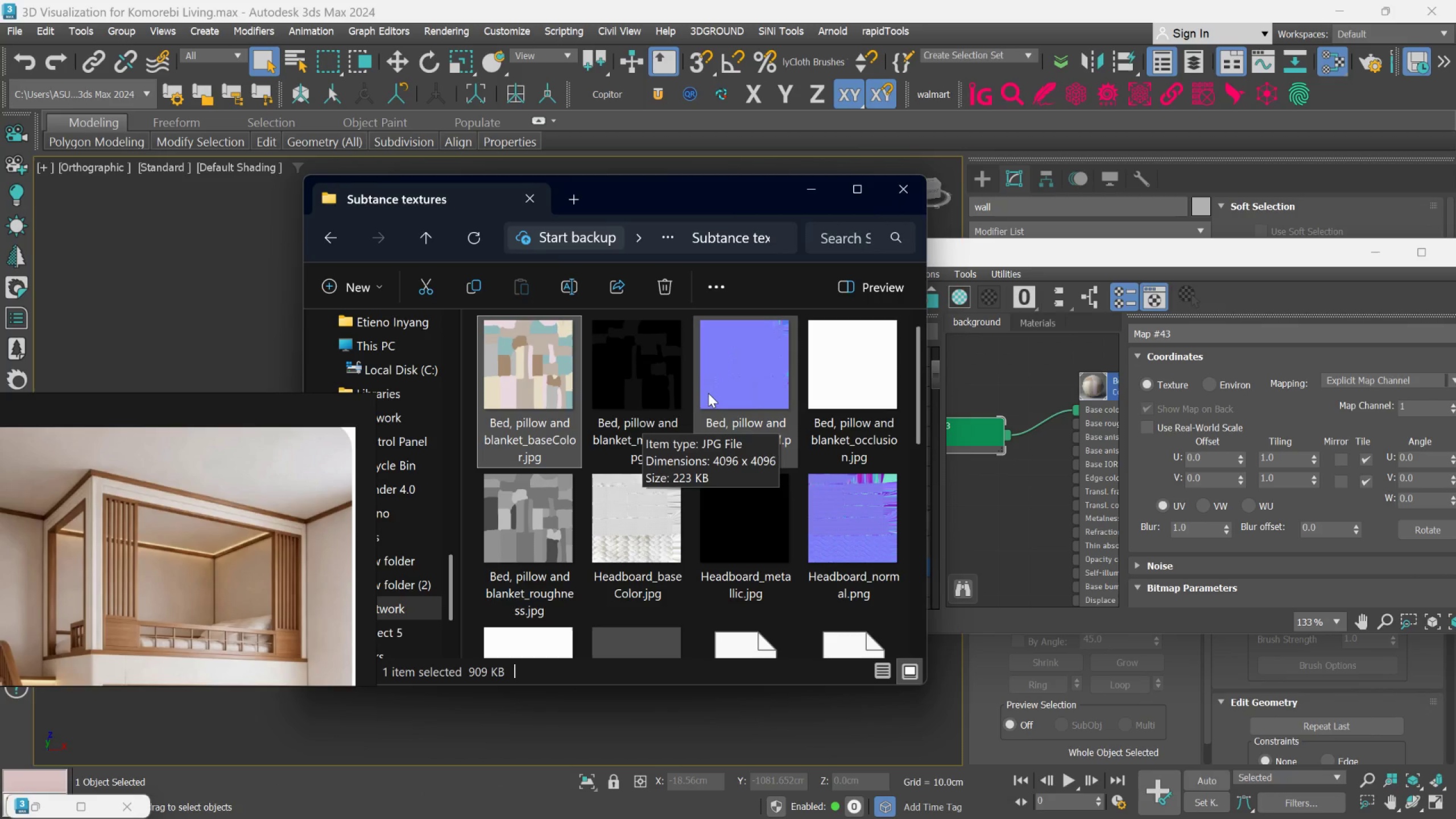 
left_click_drag(start_coordinate=[635, 392], to_coordinate=[992, 488])
 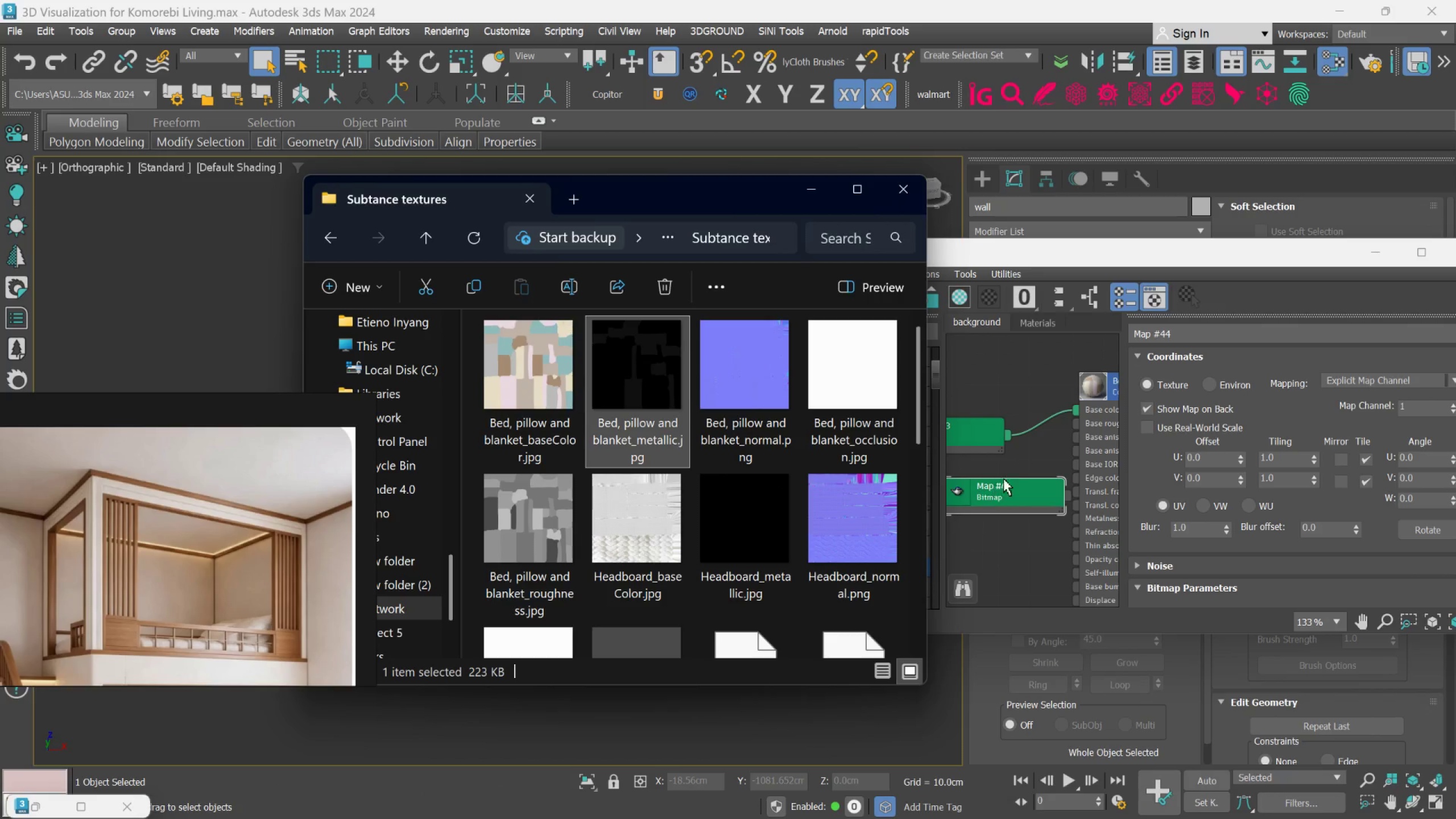 
scroll: coordinate [1018, 474], scroll_direction: none, amount: 0.0
 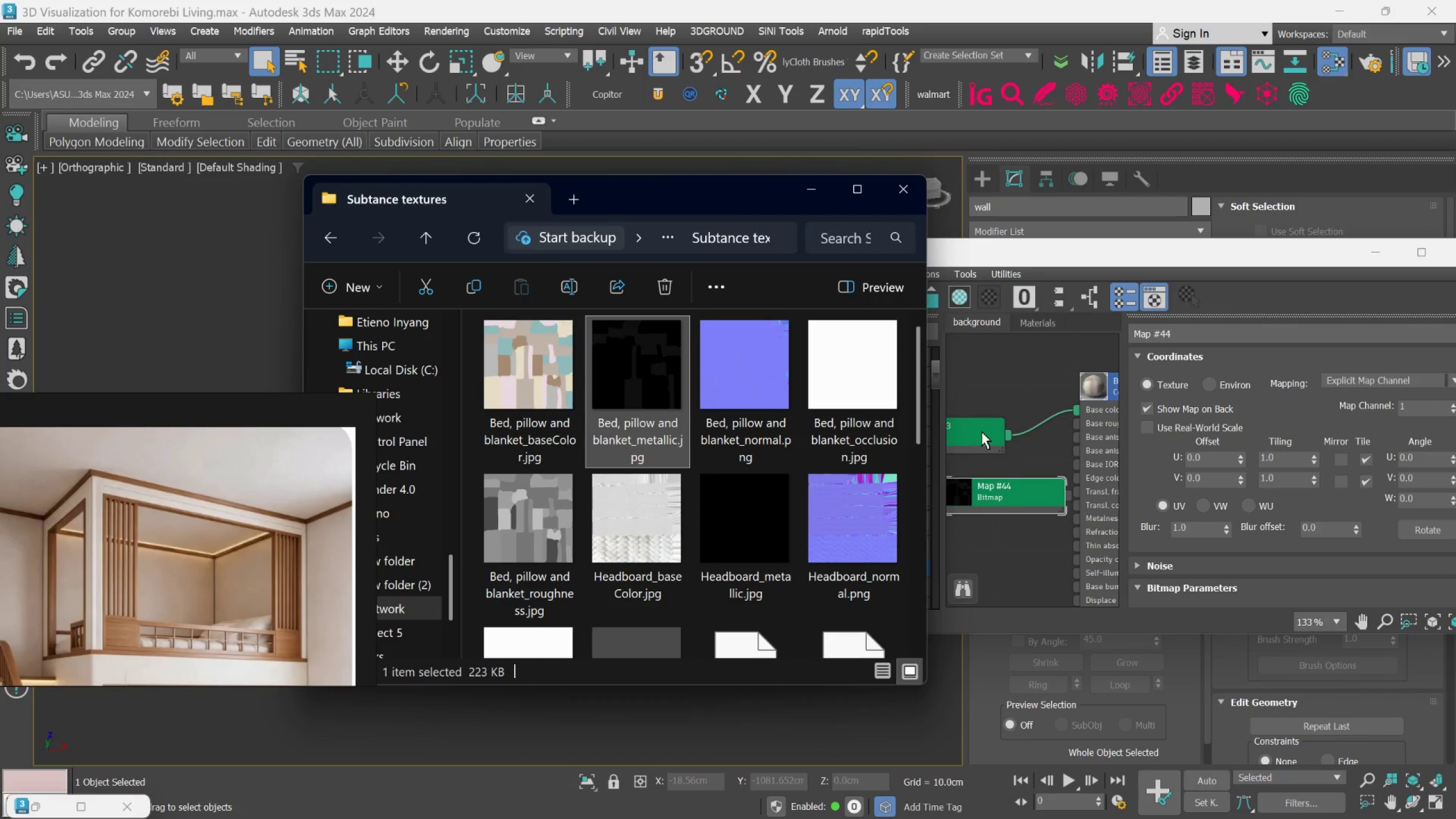 
left_click_drag(start_coordinate=[981, 428], to_coordinate=[1019, 363])
 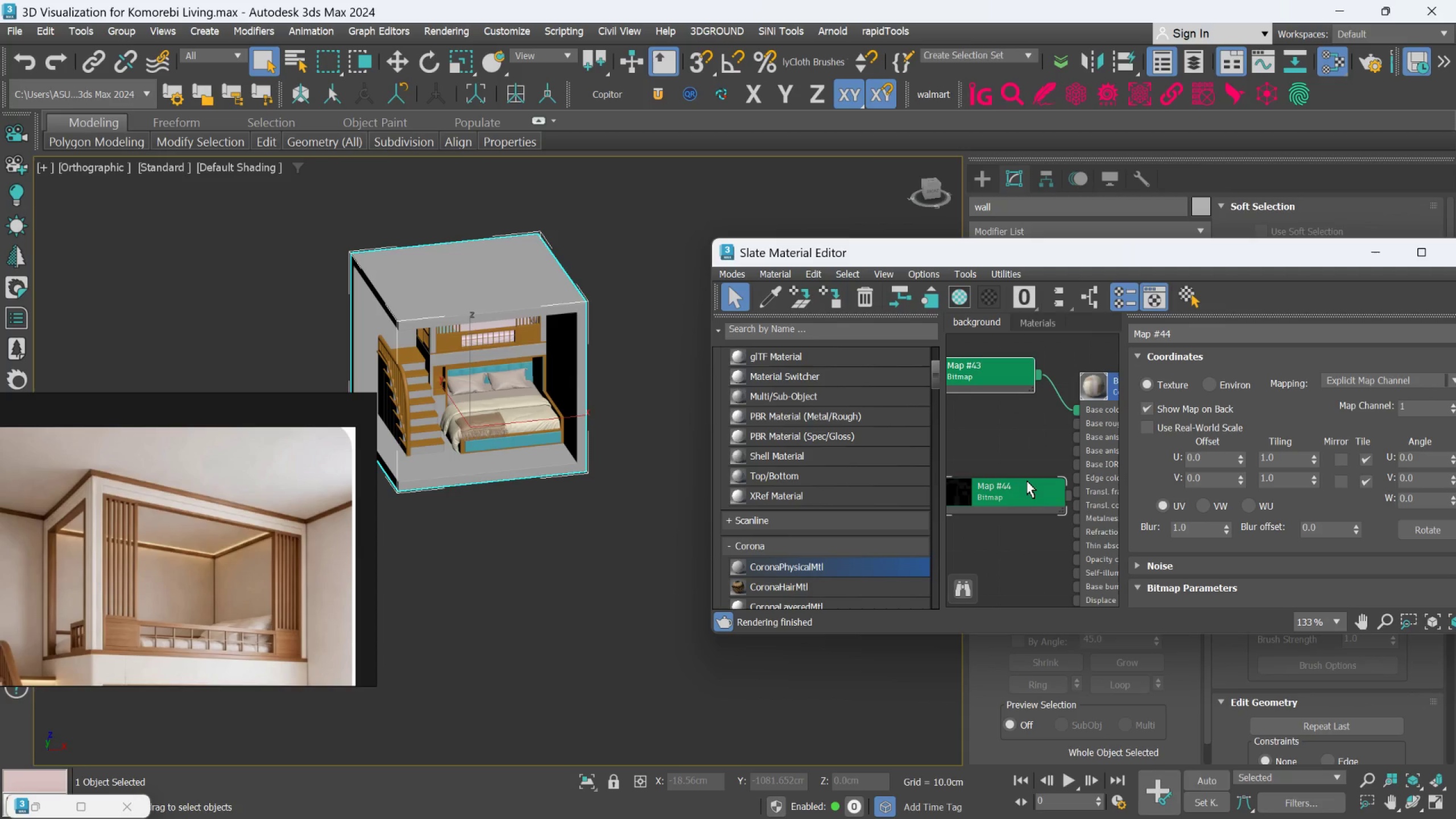 
left_click_drag(start_coordinate=[1025, 490], to_coordinate=[990, 447])
 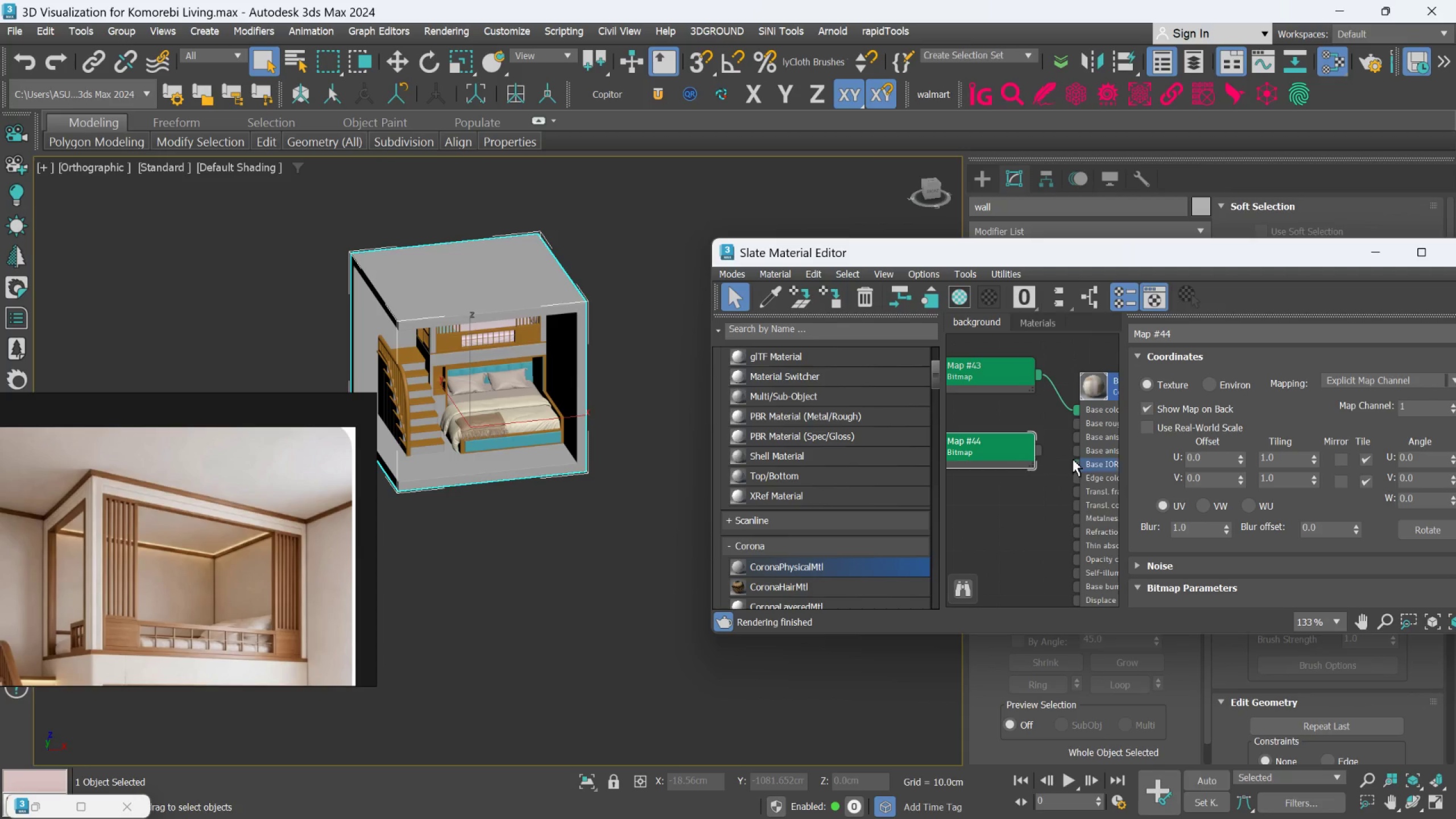 
scroll: coordinate [1061, 485], scroll_direction: down, amount: 2.0
 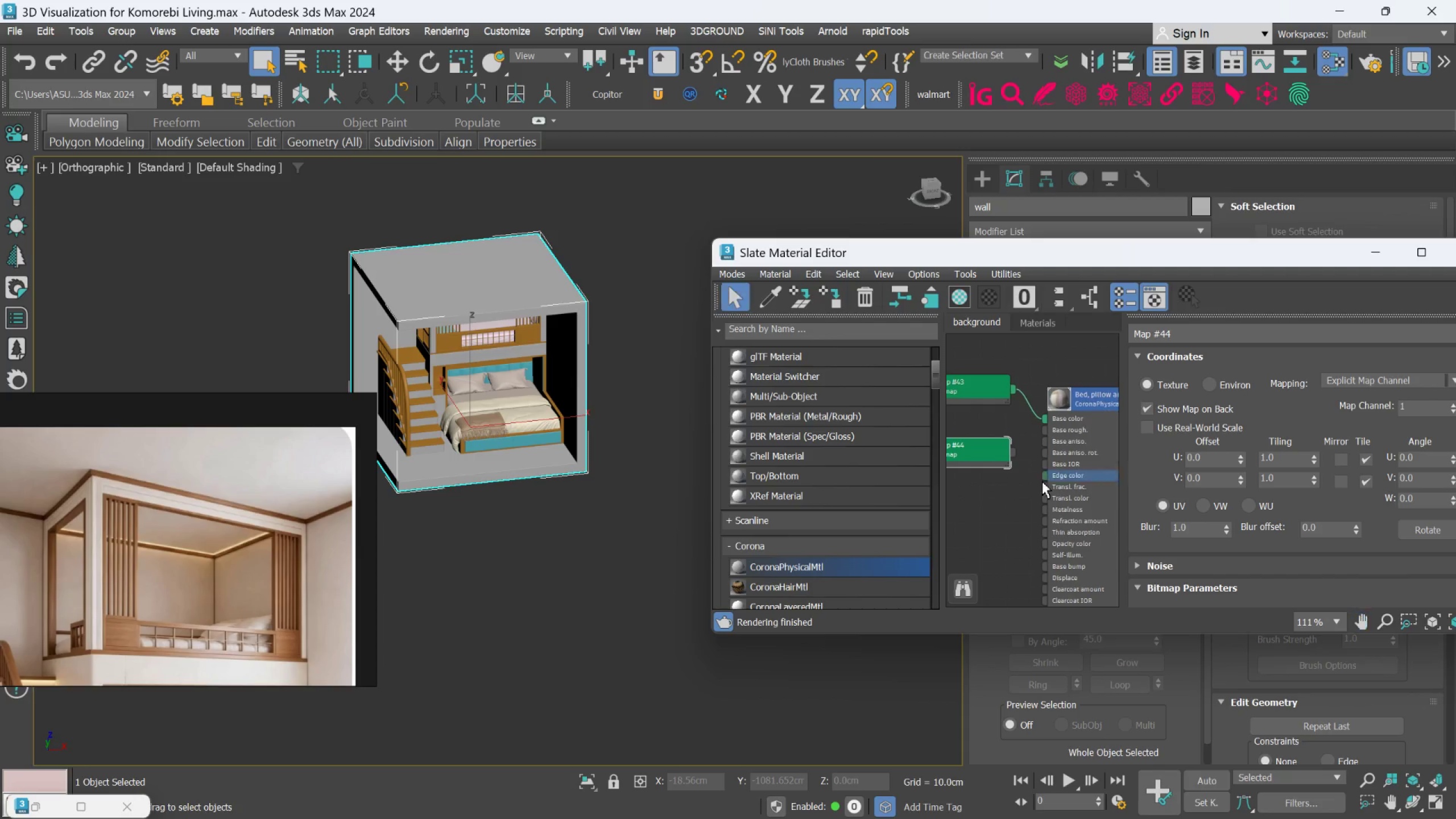 
scroll: coordinate [1053, 487], scroll_direction: up, amount: 8.0
 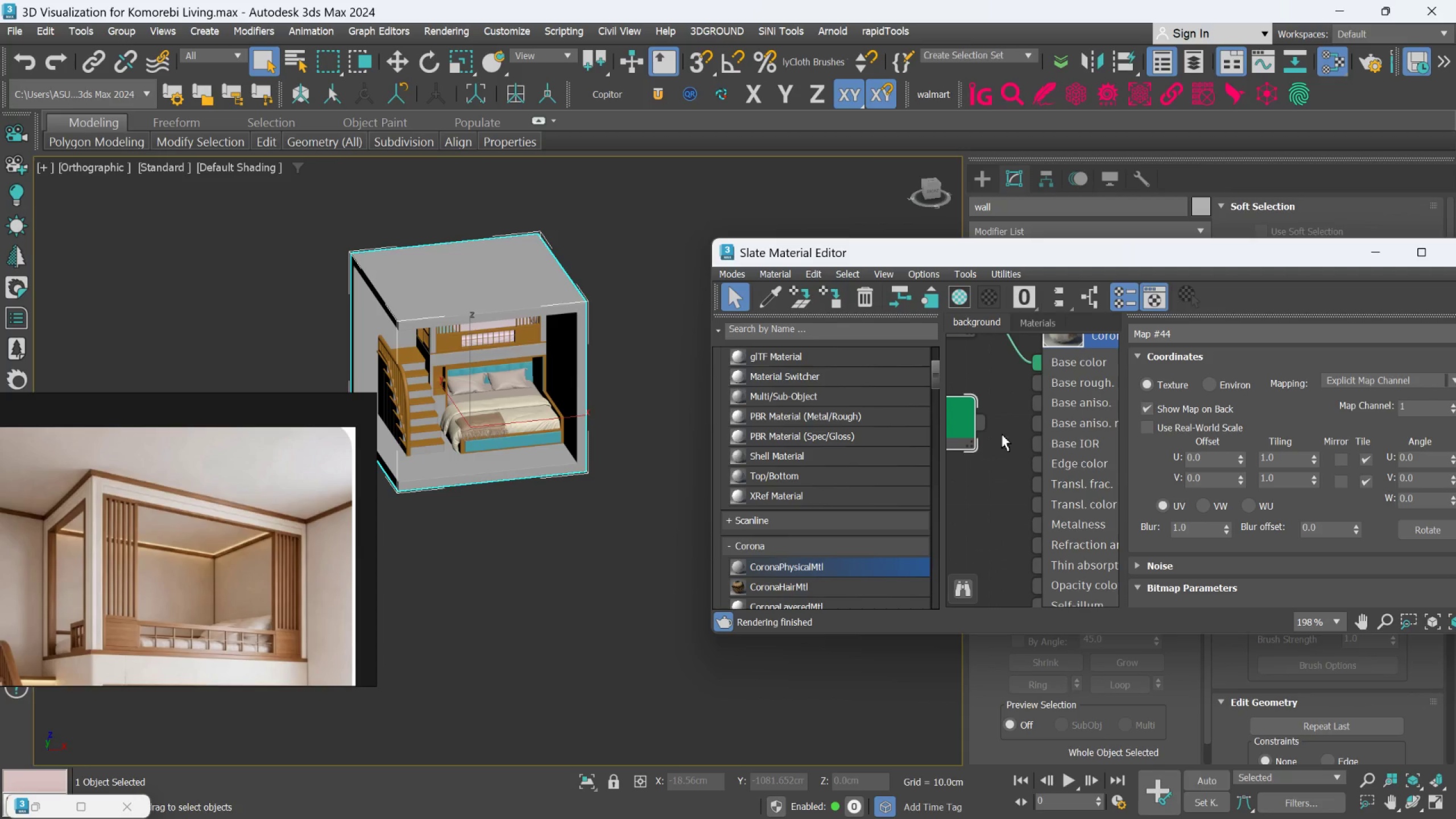 
left_click_drag(start_coordinate=[987, 424], to_coordinate=[1035, 530])
 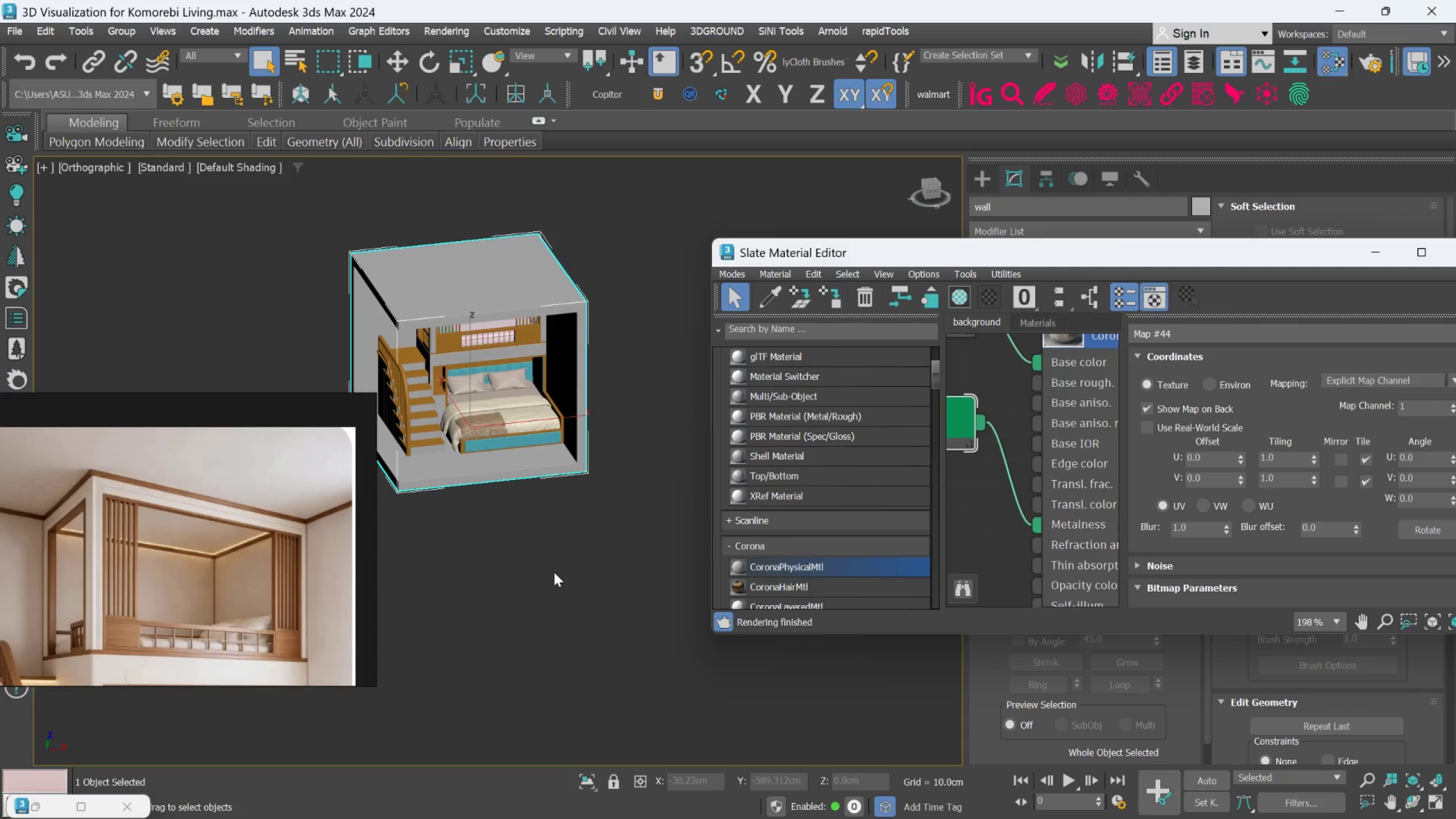 
wait(5.37)
 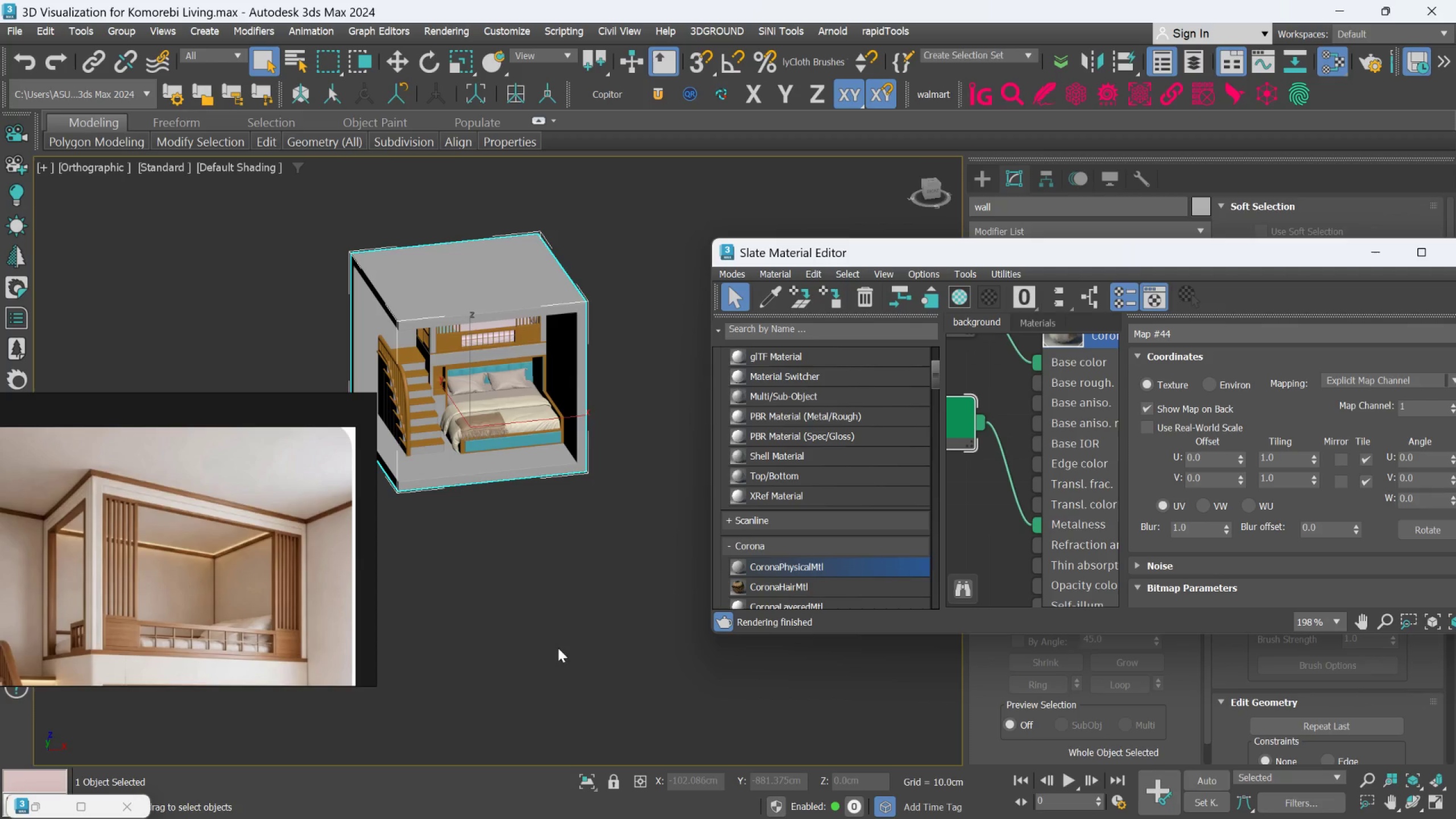 
scroll: coordinate [1029, 466], scroll_direction: down, amount: 15.0
 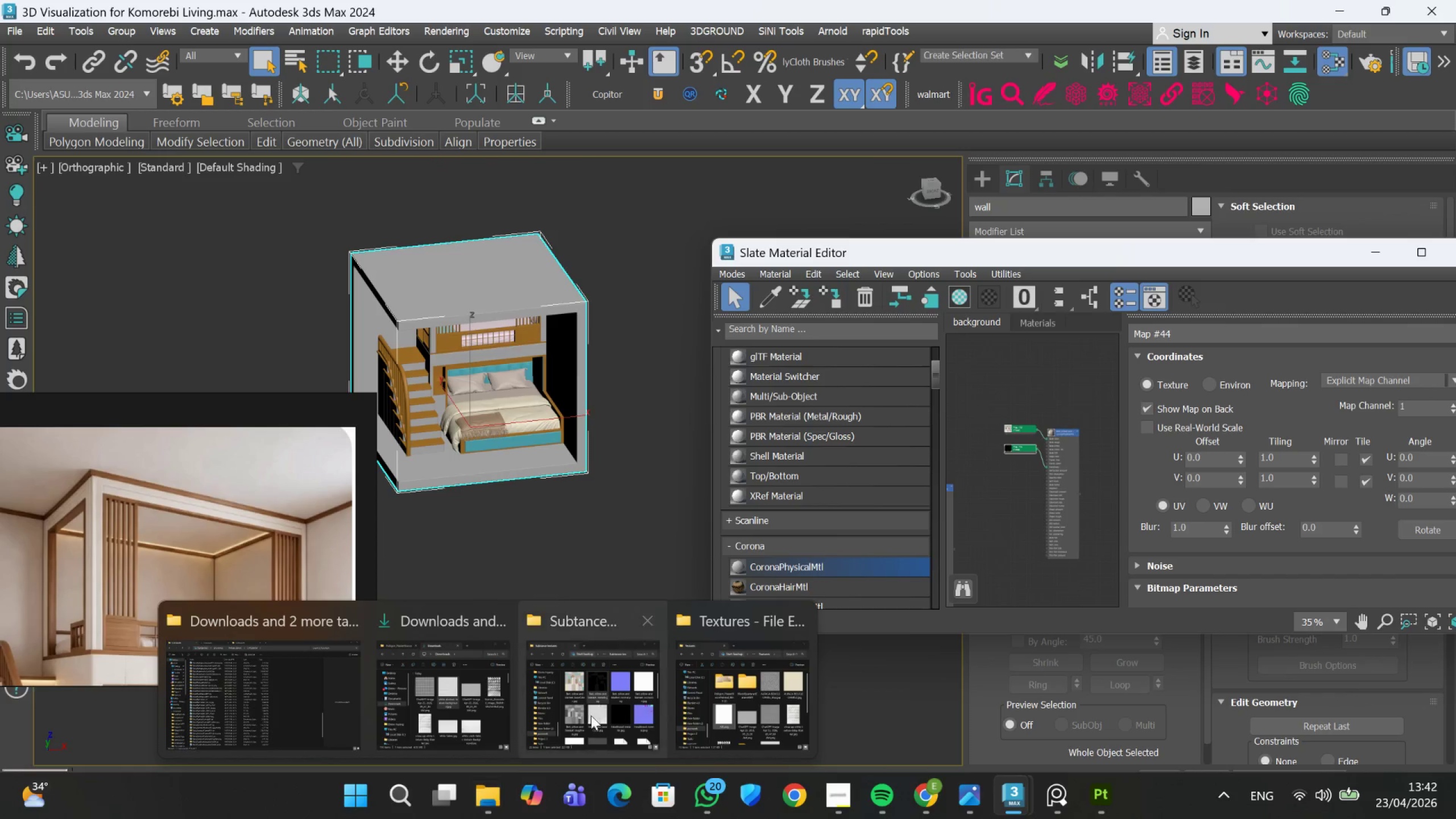 
left_click([590, 701])
 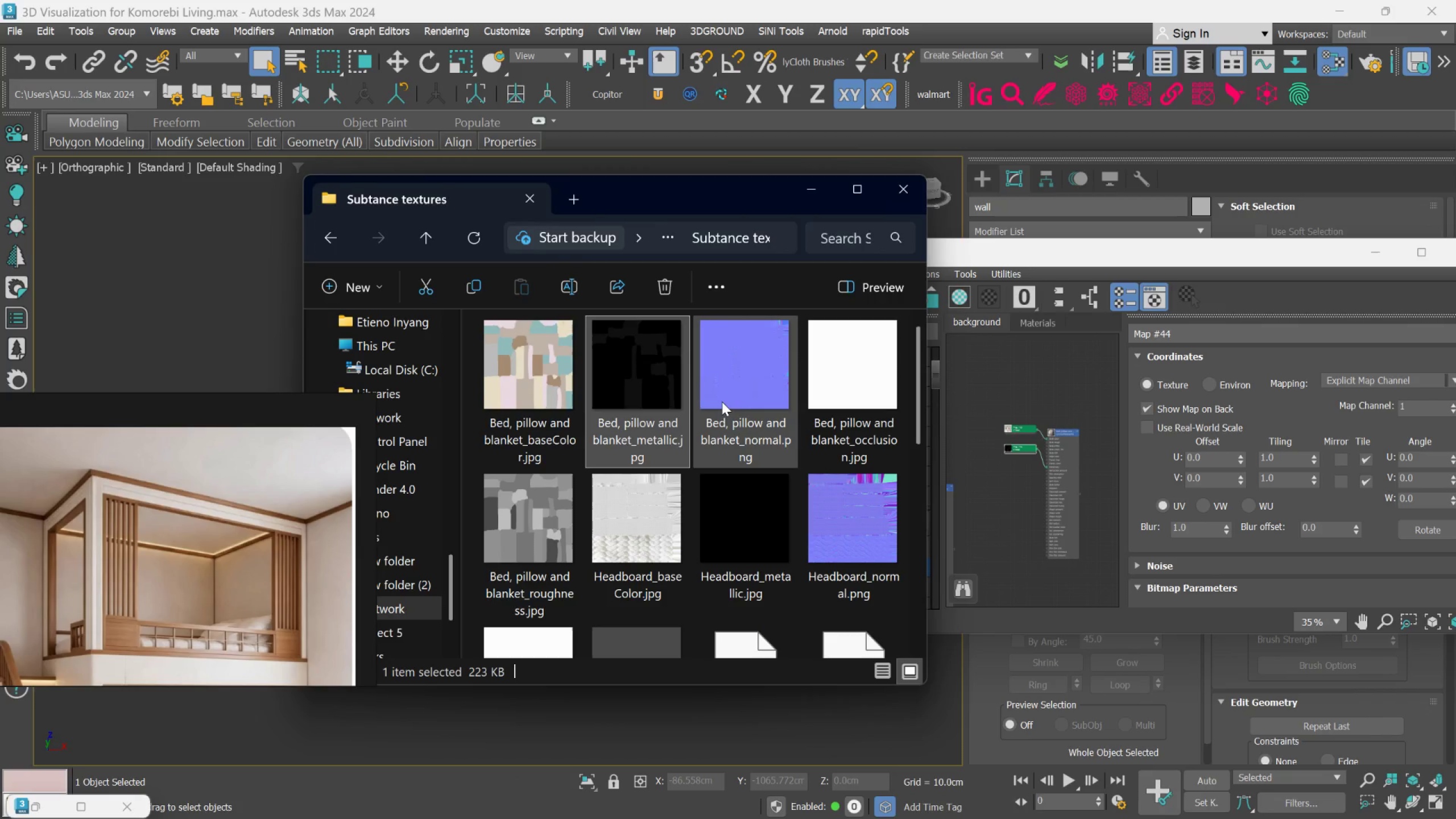 
left_click_drag(start_coordinate=[727, 399], to_coordinate=[1000, 495])
 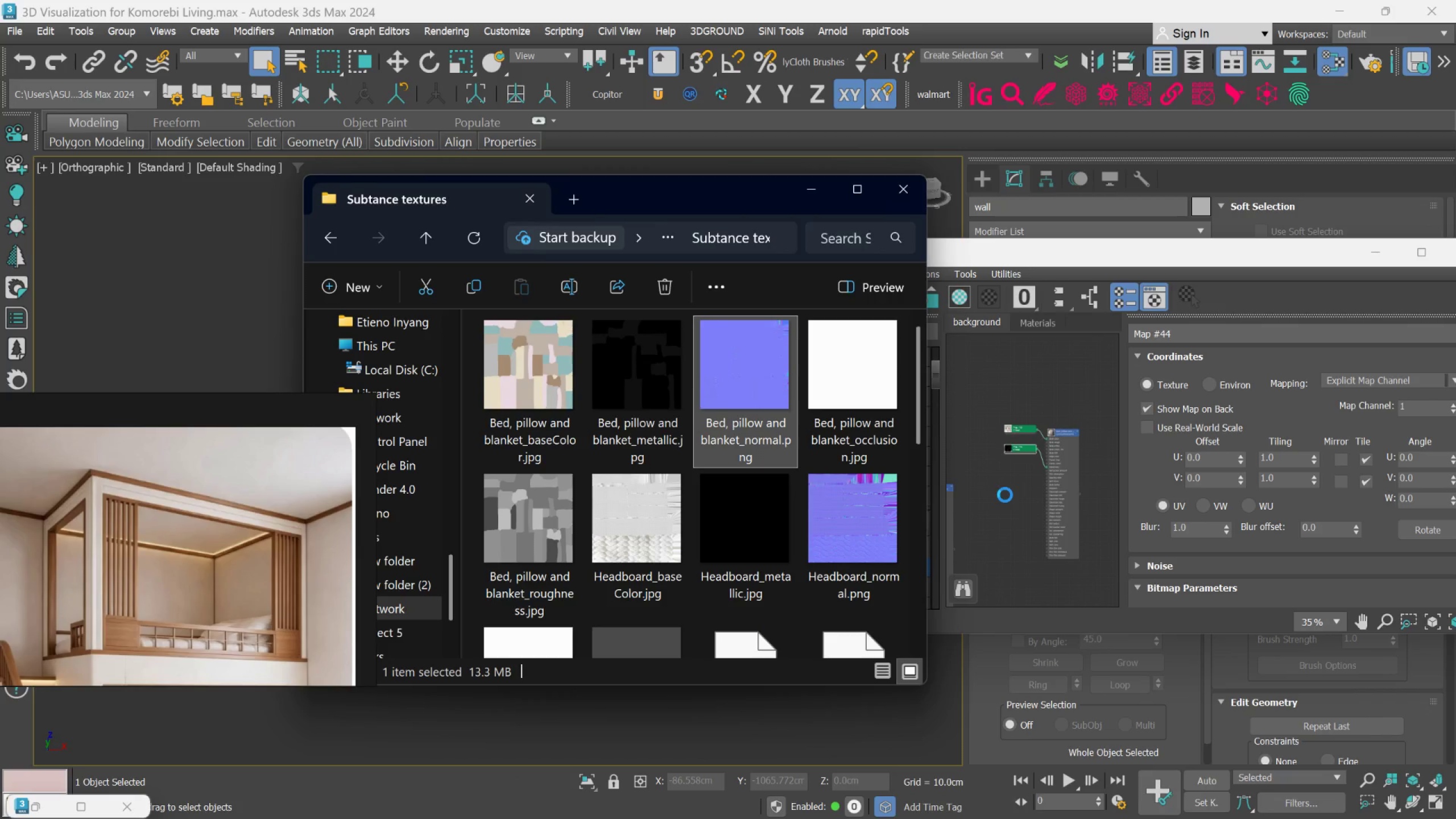 
scroll: coordinate [1036, 505], scroll_direction: up, amount: 7.0
 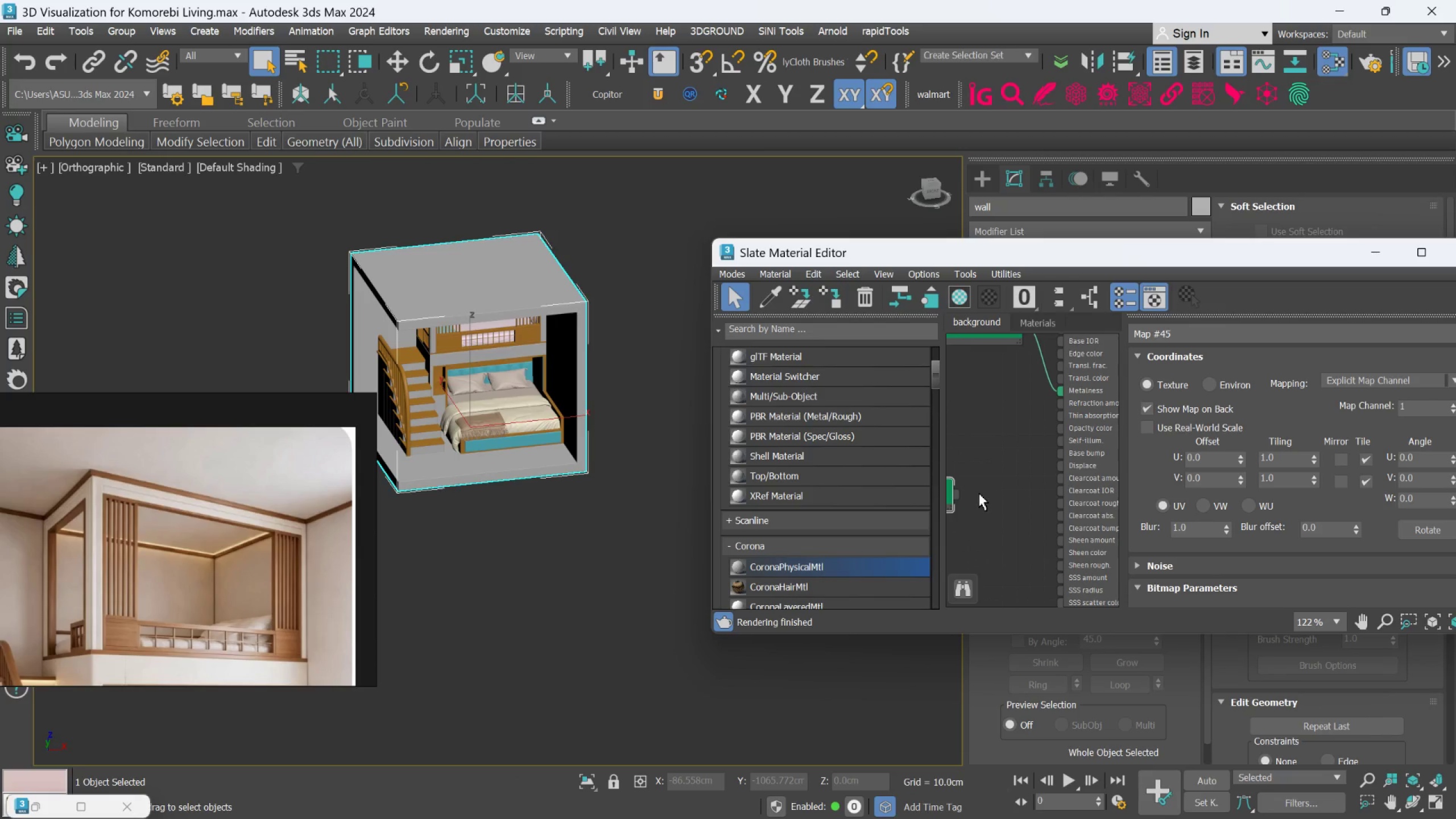 
left_click_drag(start_coordinate=[957, 493], to_coordinate=[1061, 456])
 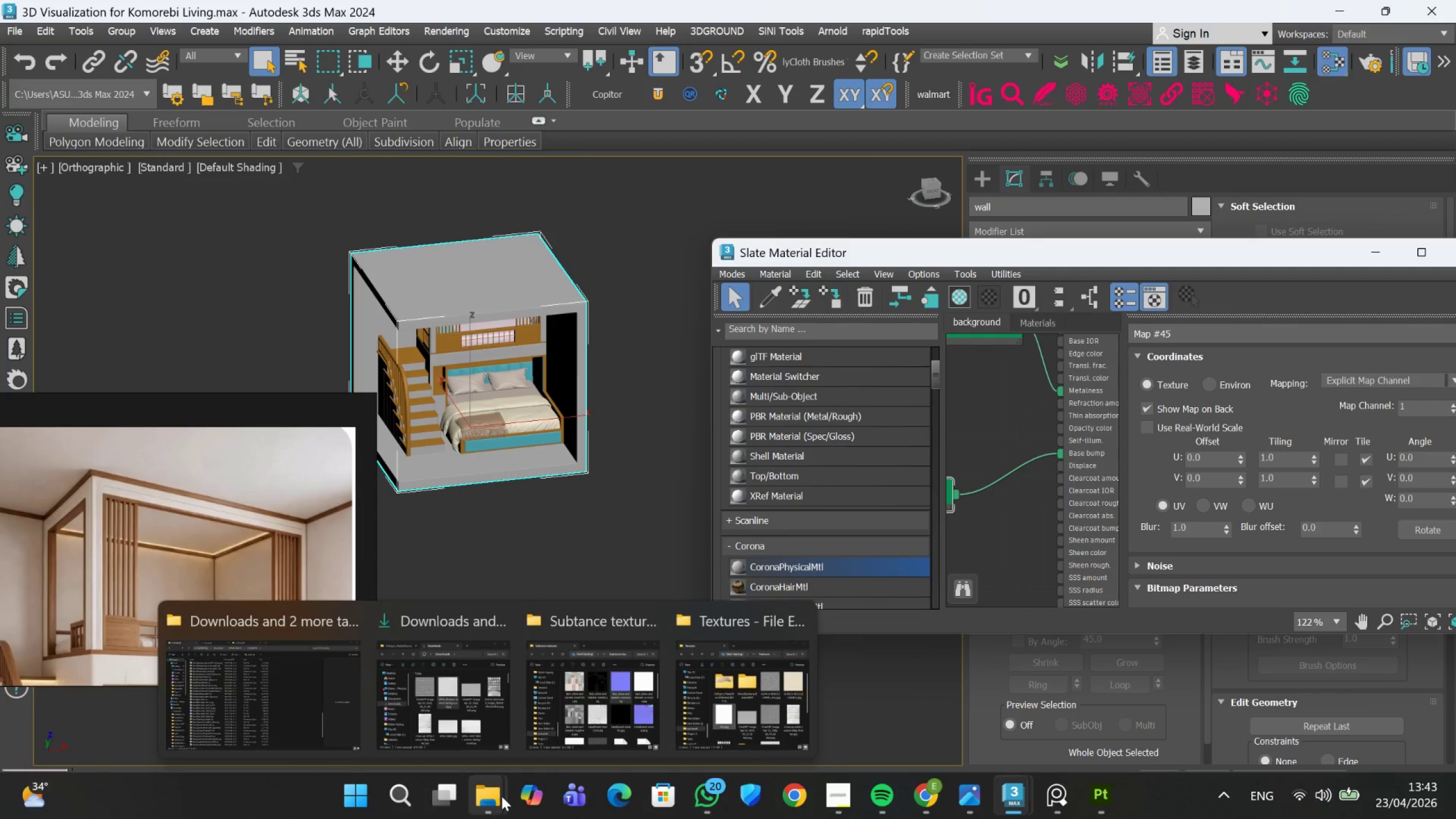 
left_click([612, 718])
 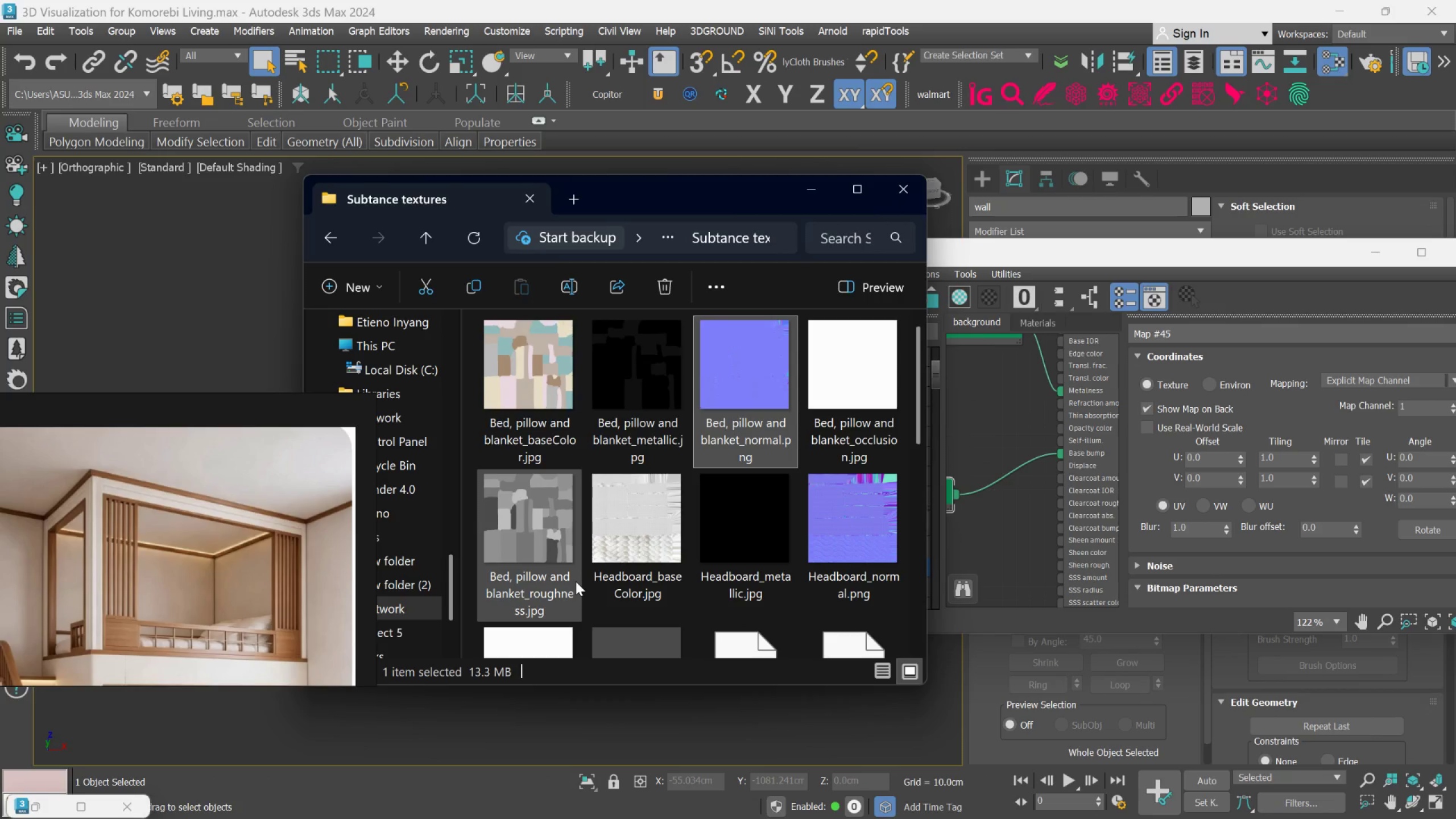 
left_click_drag(start_coordinate=[552, 535], to_coordinate=[992, 394])
 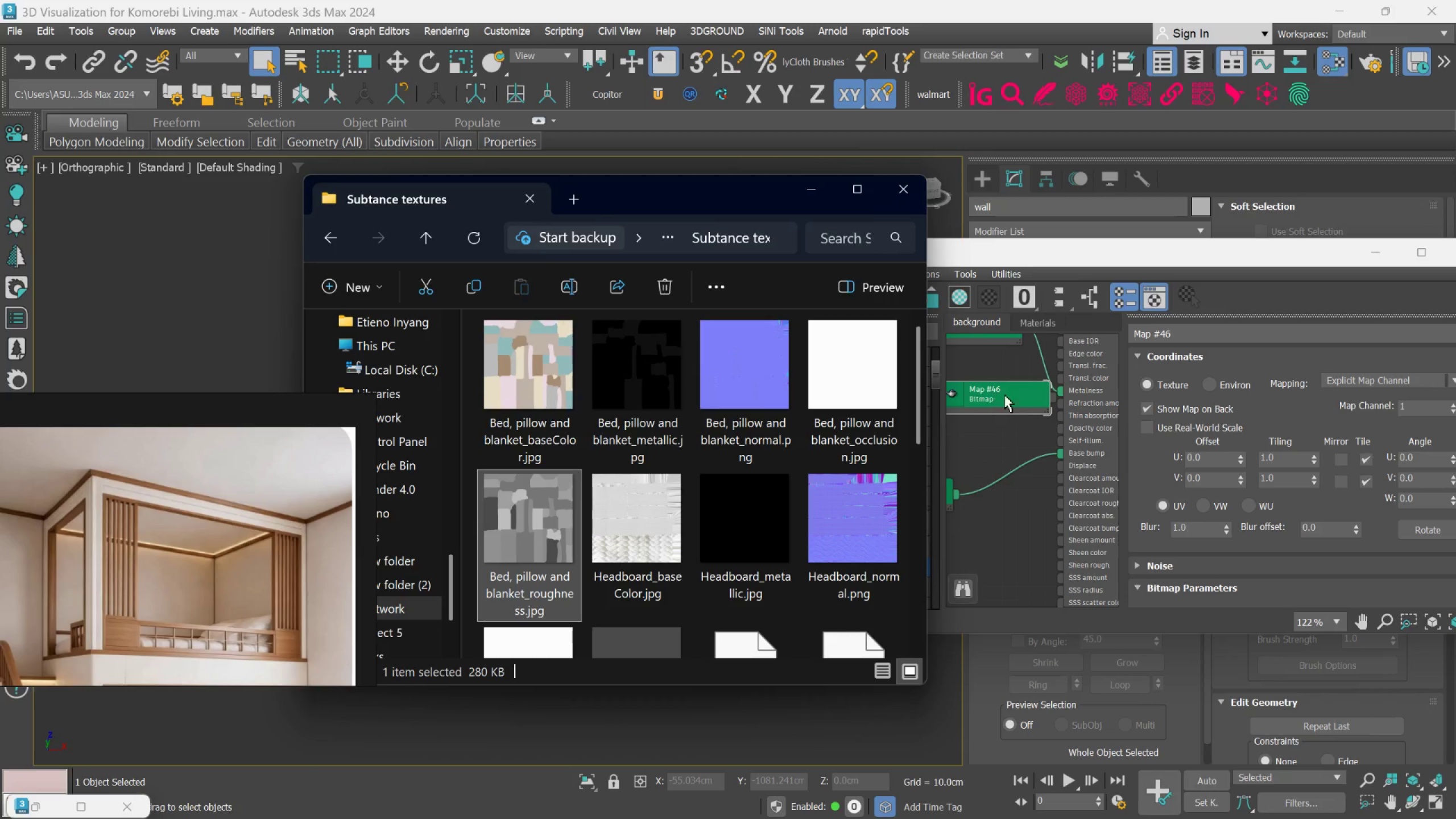 
scroll: coordinate [1031, 417], scroll_direction: up, amount: 1.0
 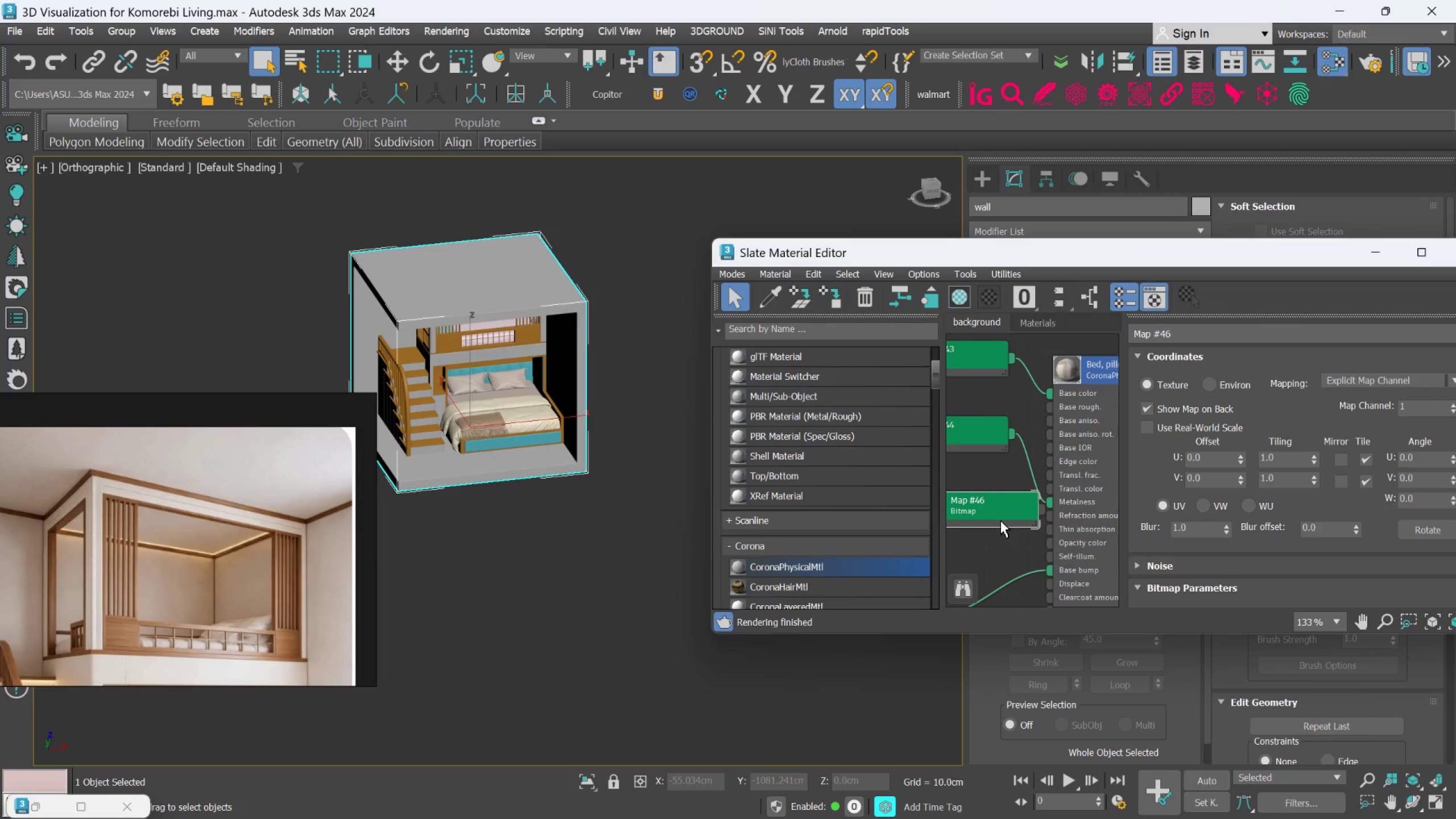 
left_click_drag(start_coordinate=[999, 518], to_coordinate=[970, 406])
 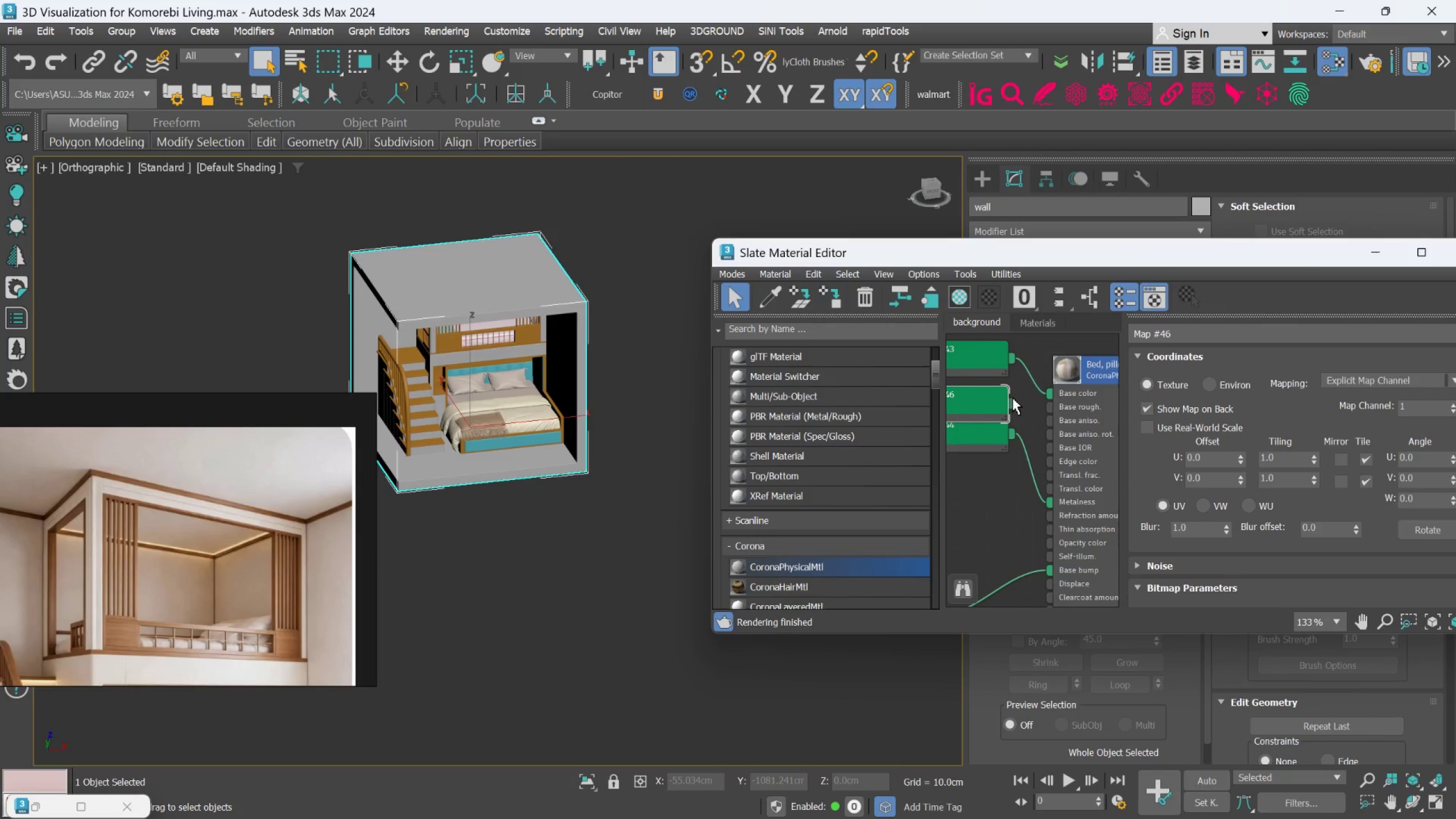 
left_click_drag(start_coordinate=[1012, 398], to_coordinate=[1047, 409])
 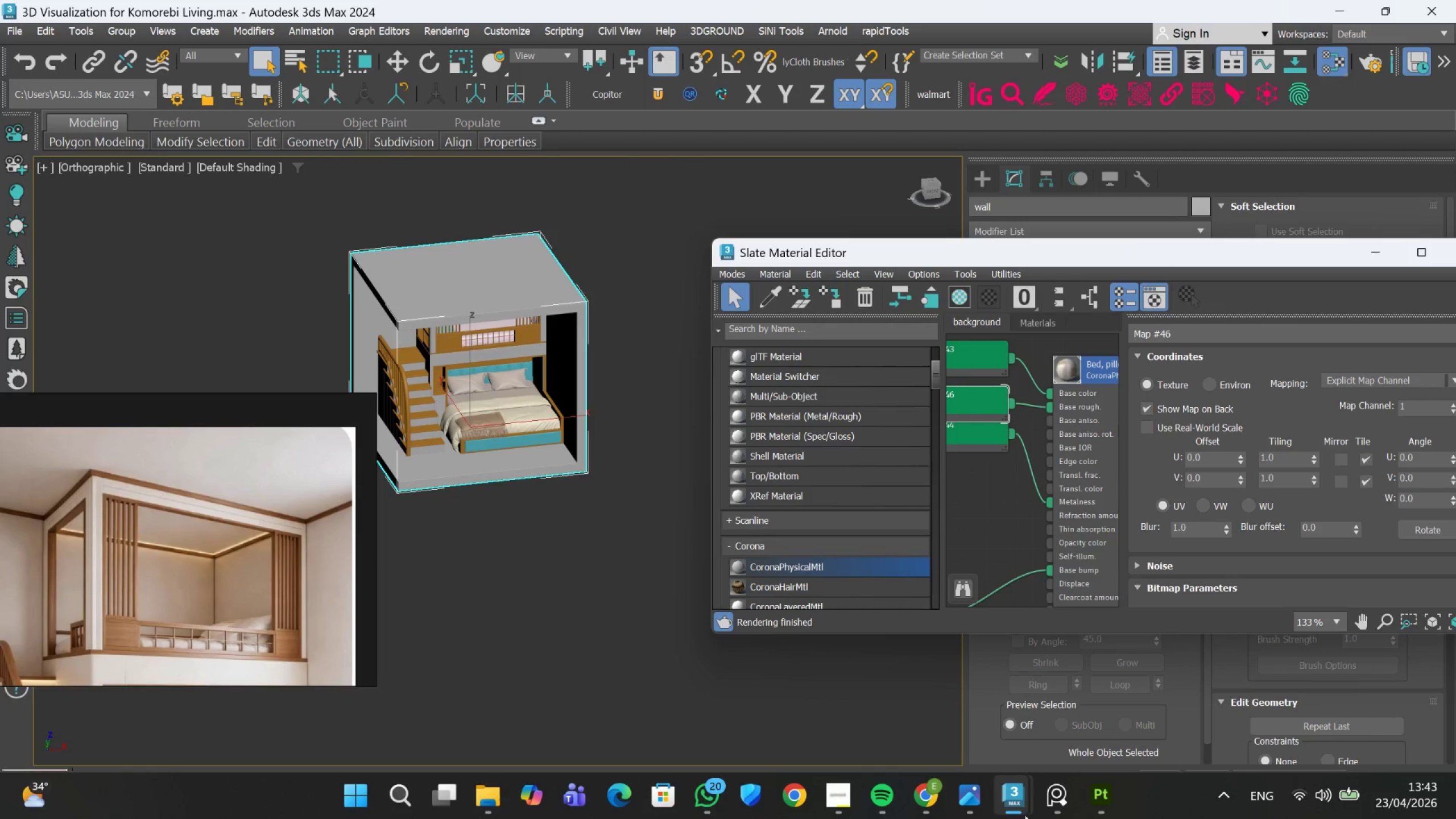 
wait(8.54)
 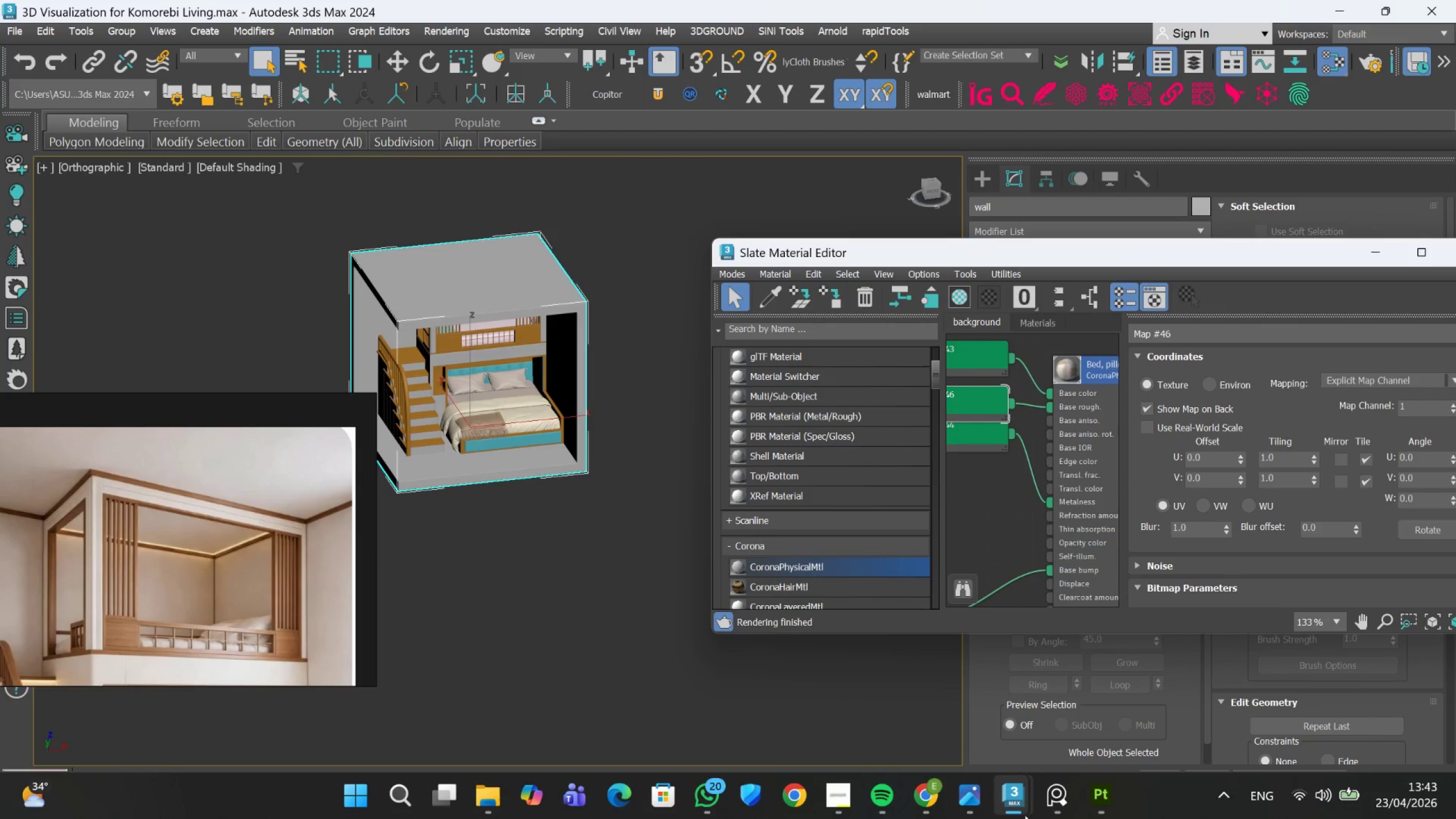 
left_click([615, 729])
 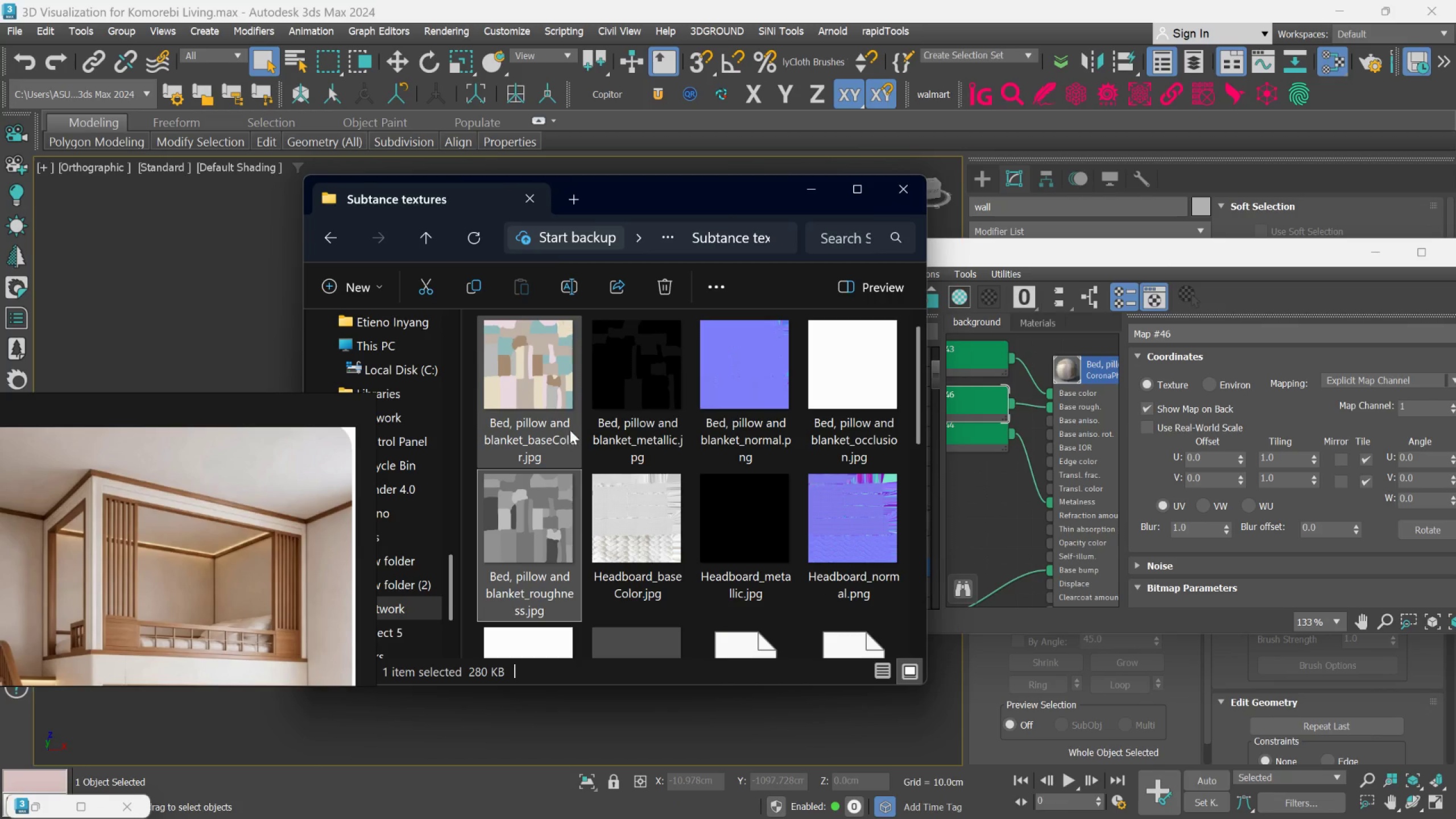 
scroll: coordinate [1035, 519], scroll_direction: down, amount: 10.0
 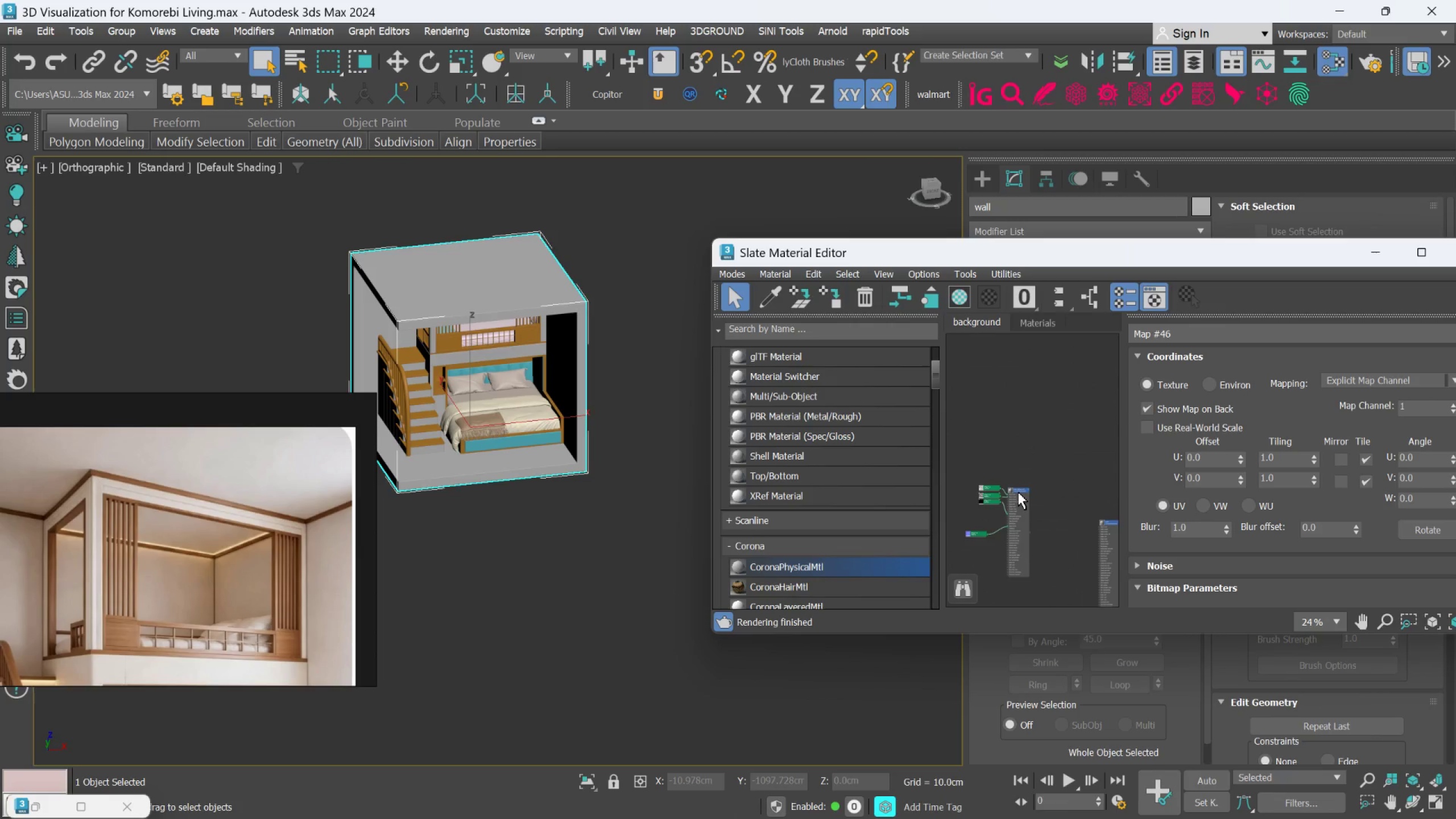 
left_click_drag(start_coordinate=[1018, 489], to_coordinate=[1098, 349])
 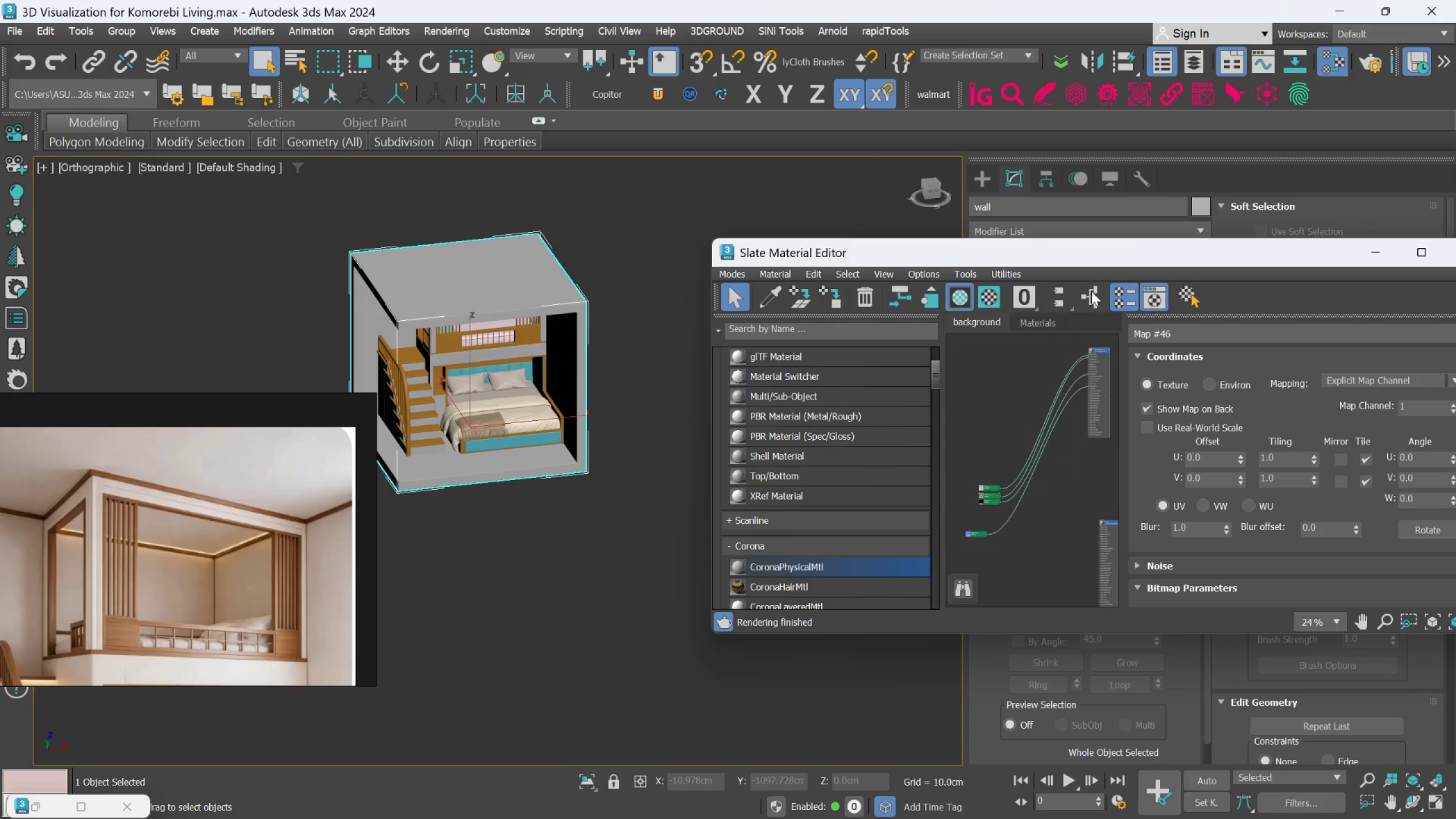 
left_click([1091, 290])
 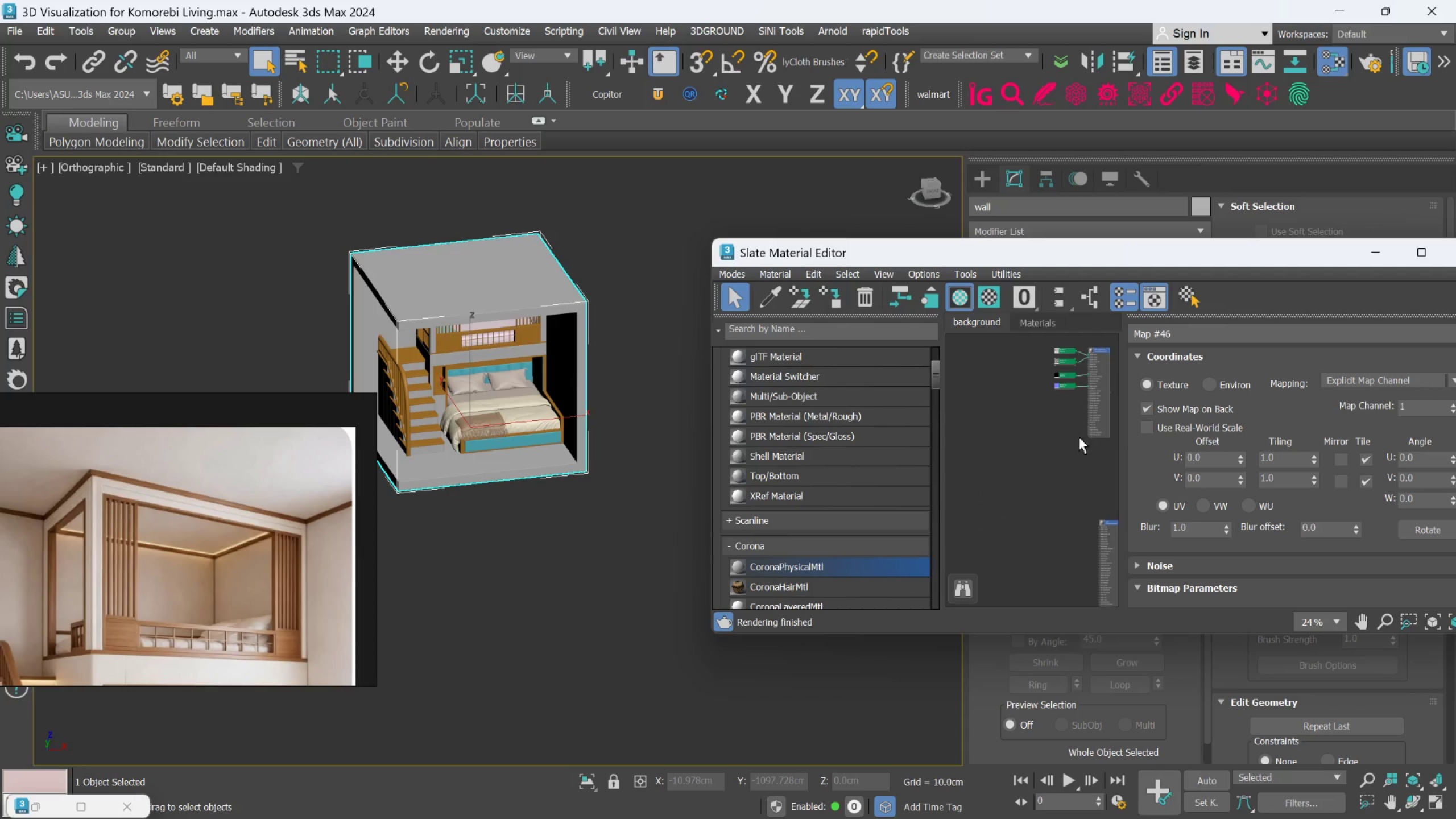 
scroll: coordinate [1045, 497], scroll_direction: down, amount: 2.0
 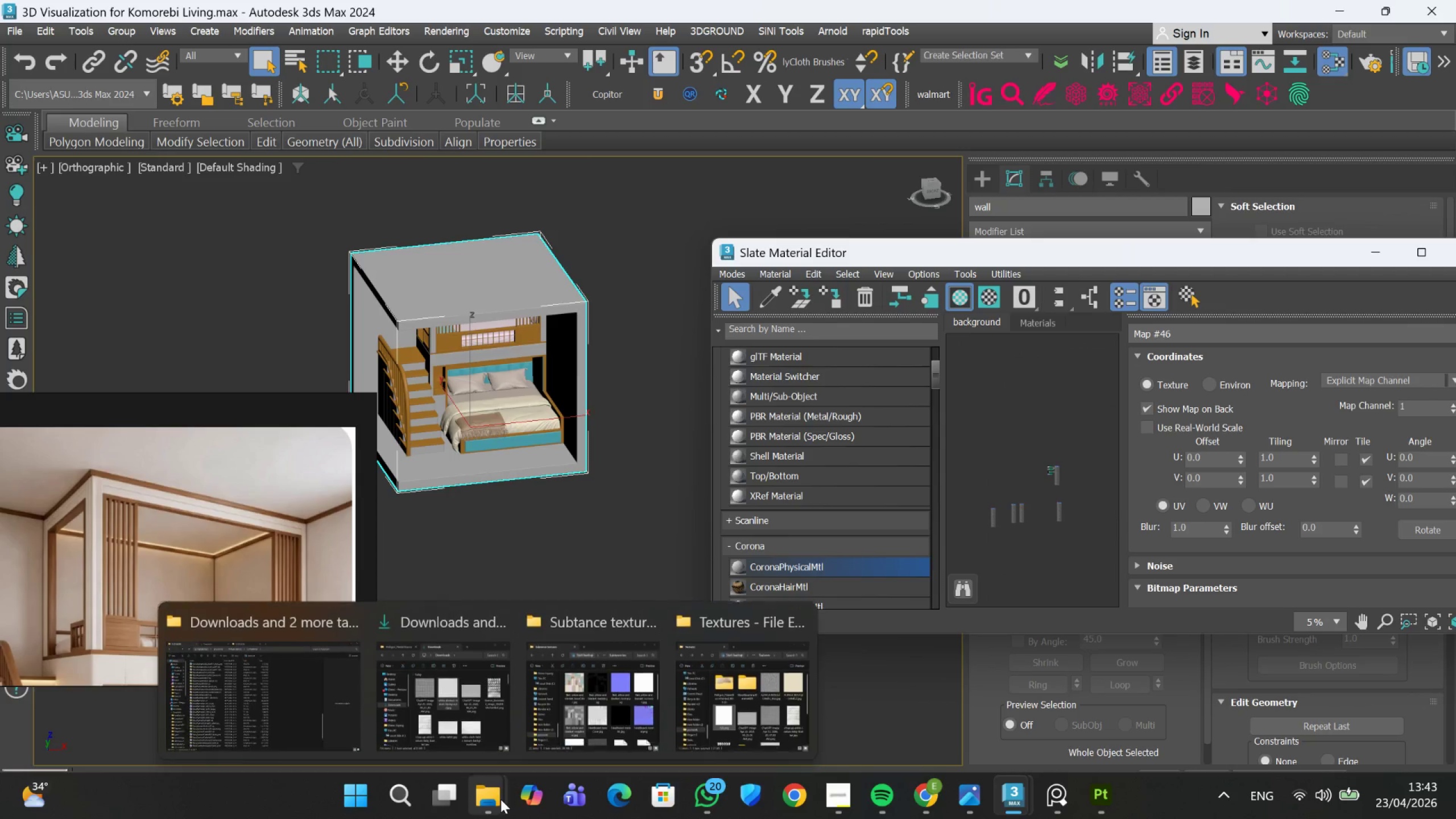 
left_click([603, 727])
 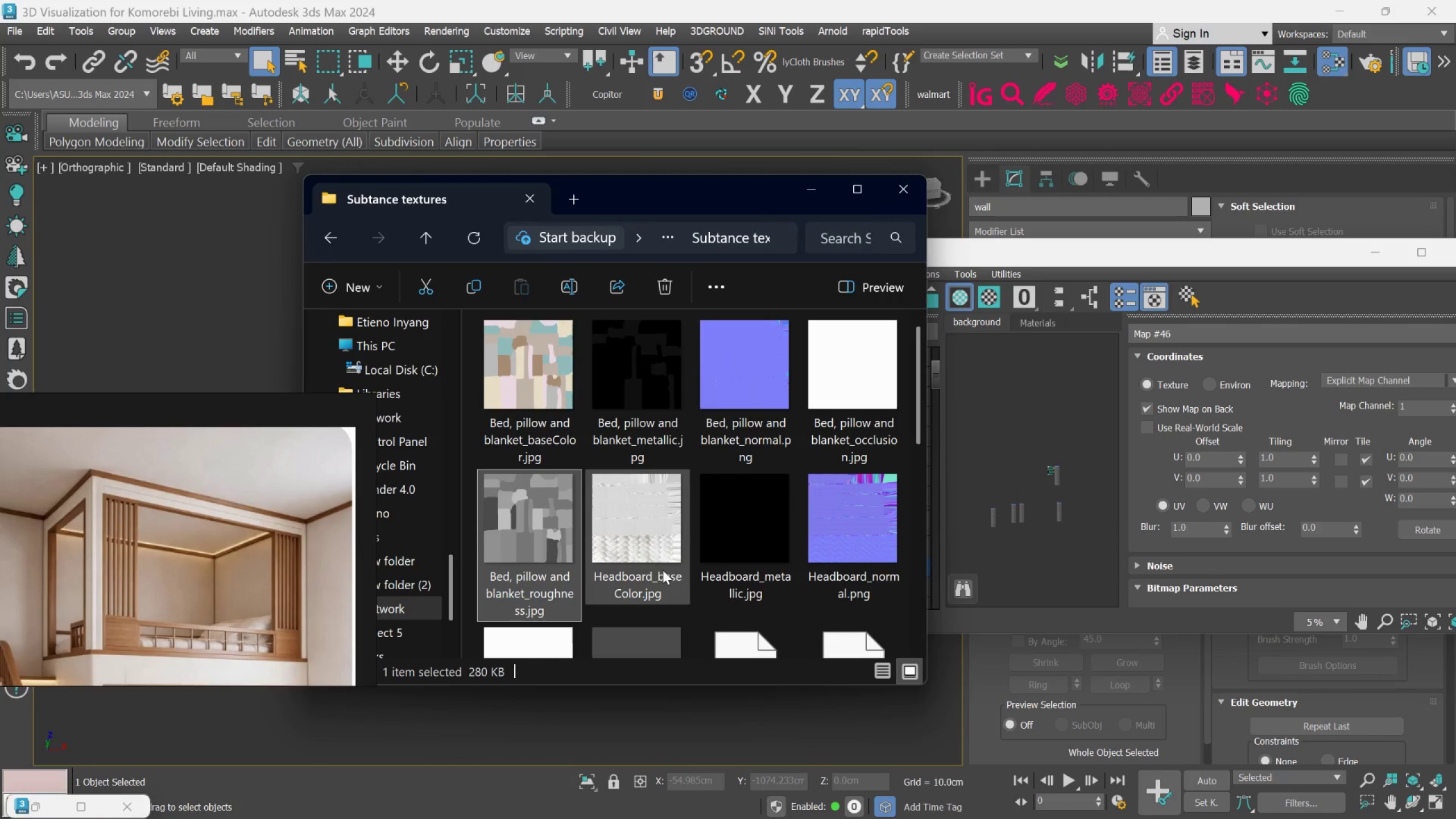 
scroll: coordinate [1062, 537], scroll_direction: up, amount: 4.0
 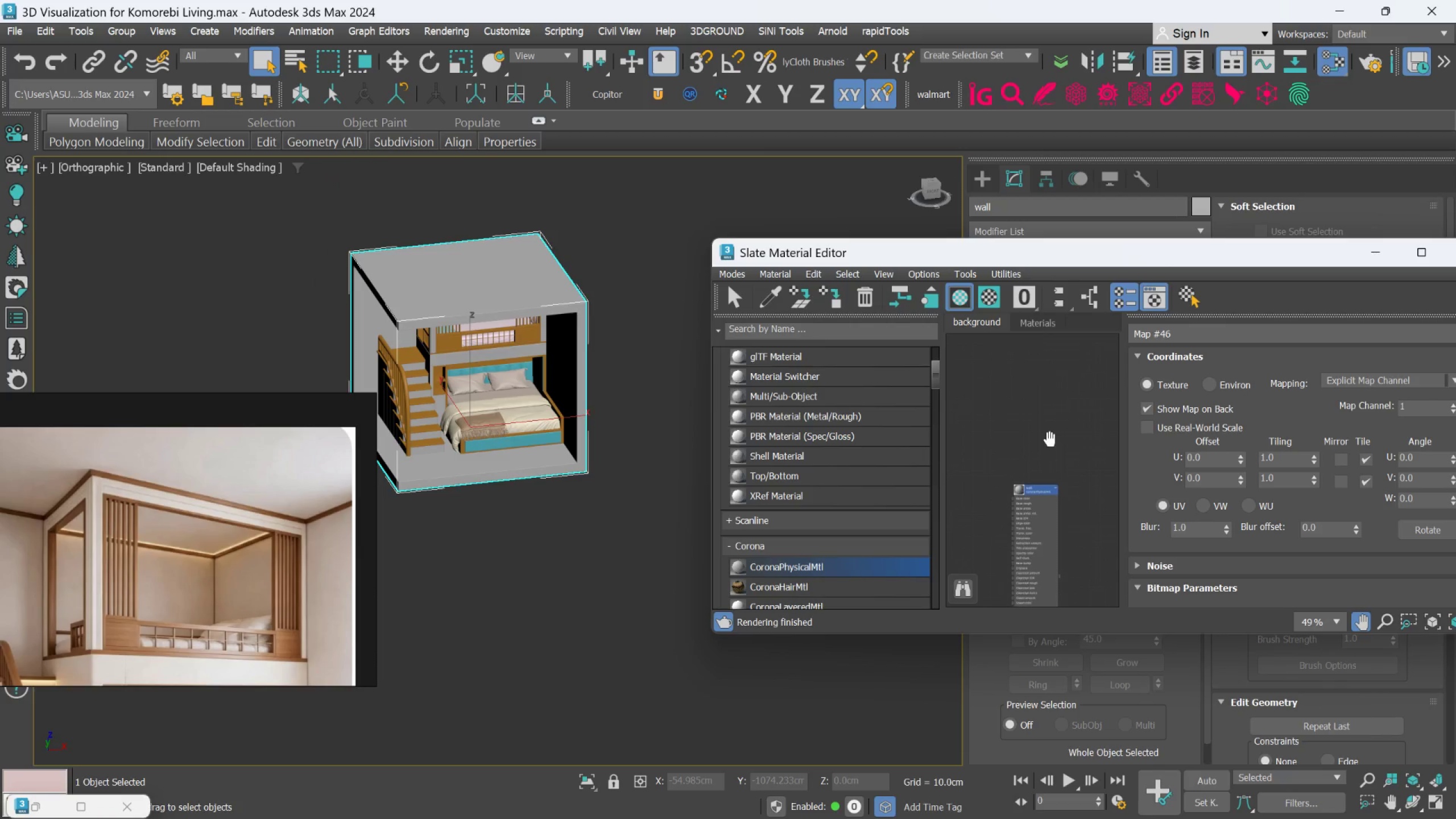 
scroll: coordinate [1036, 498], scroll_direction: down, amount: 5.0
 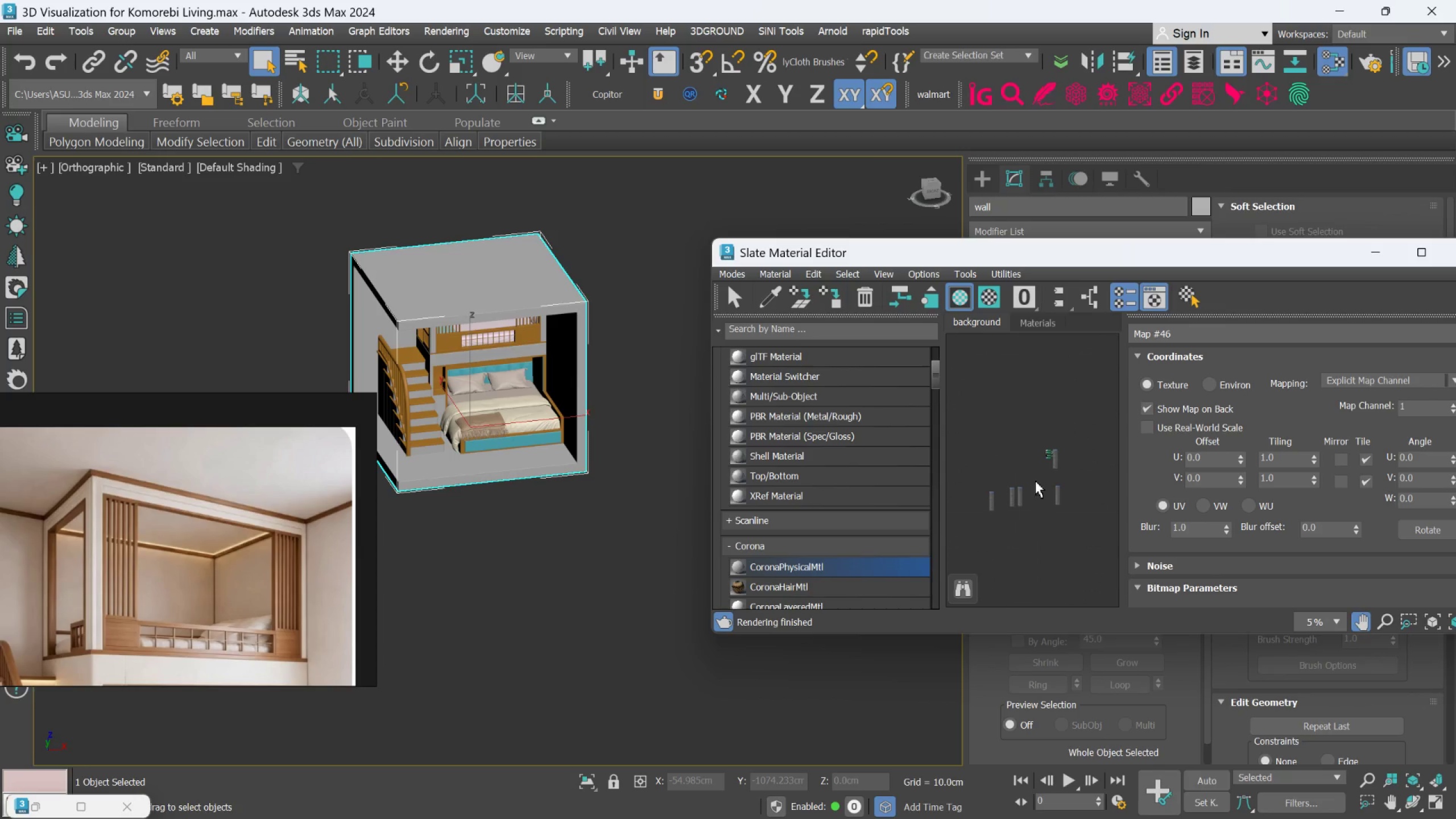 
scroll: coordinate [996, 463], scroll_direction: up, amount: 8.0
 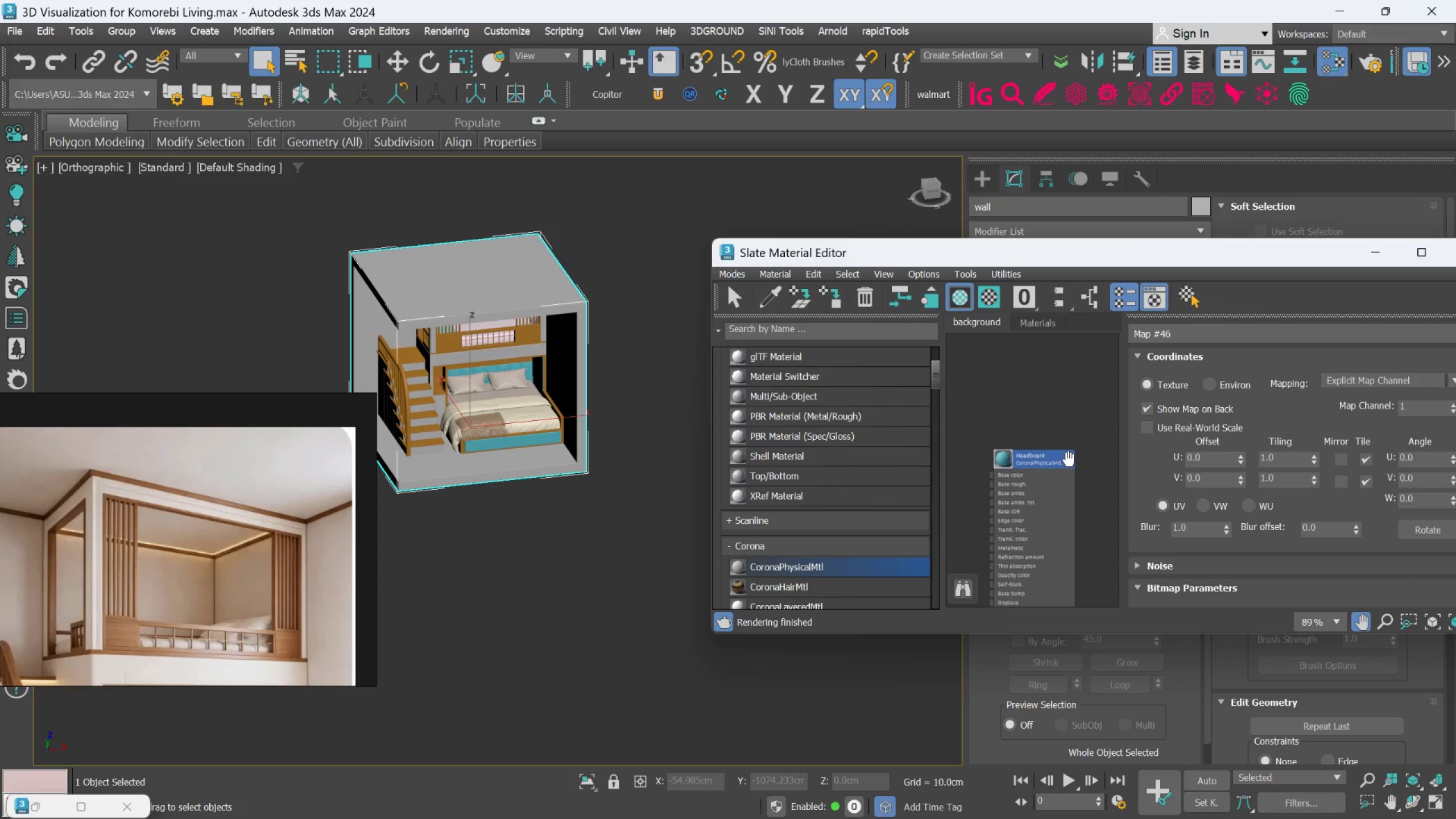 
scroll: coordinate [1048, 457], scroll_direction: down, amount: 2.0
 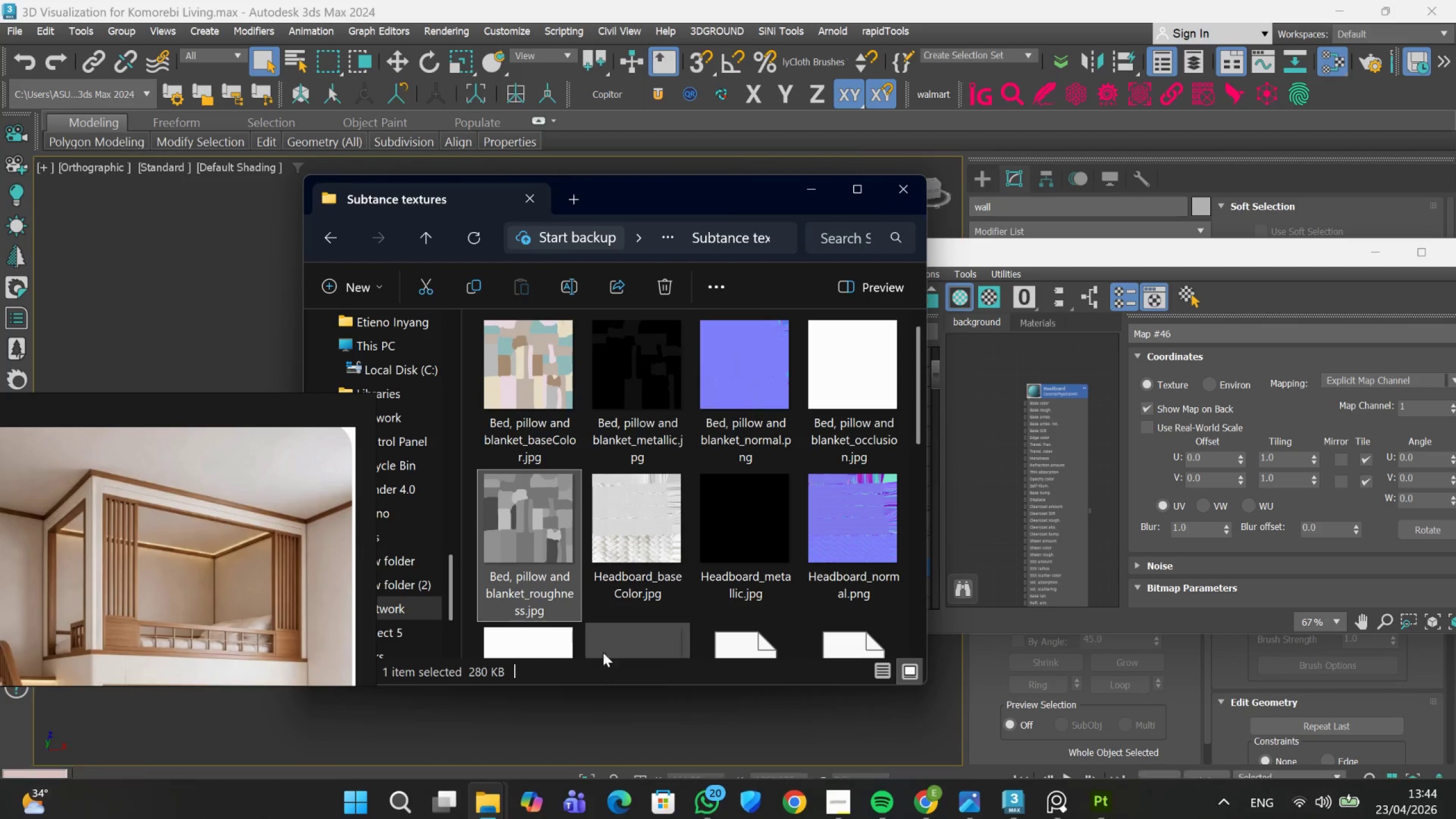 
wait(7.49)
 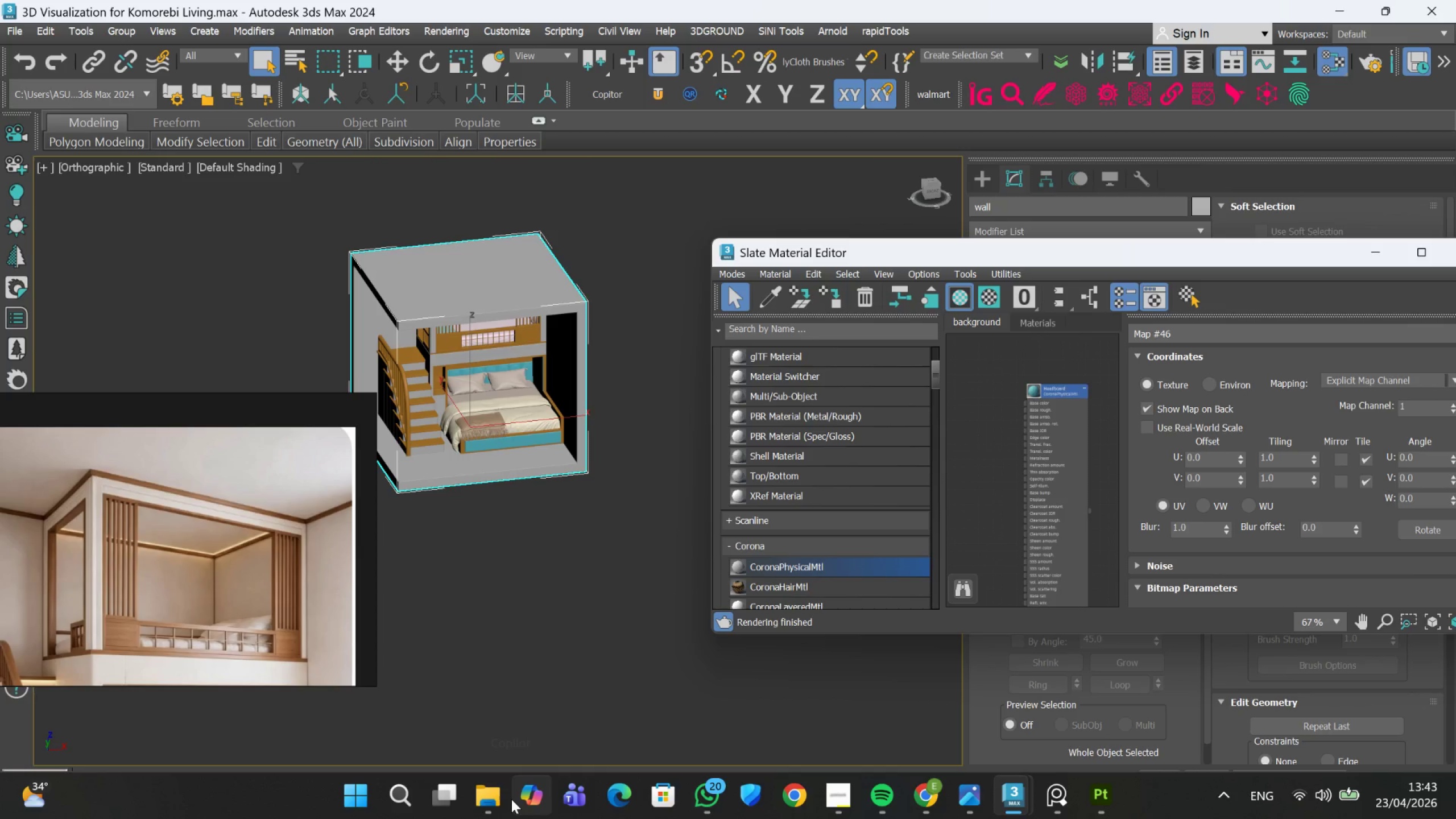 
left_click_drag(start_coordinate=[629, 538], to_coordinate=[975, 411])
 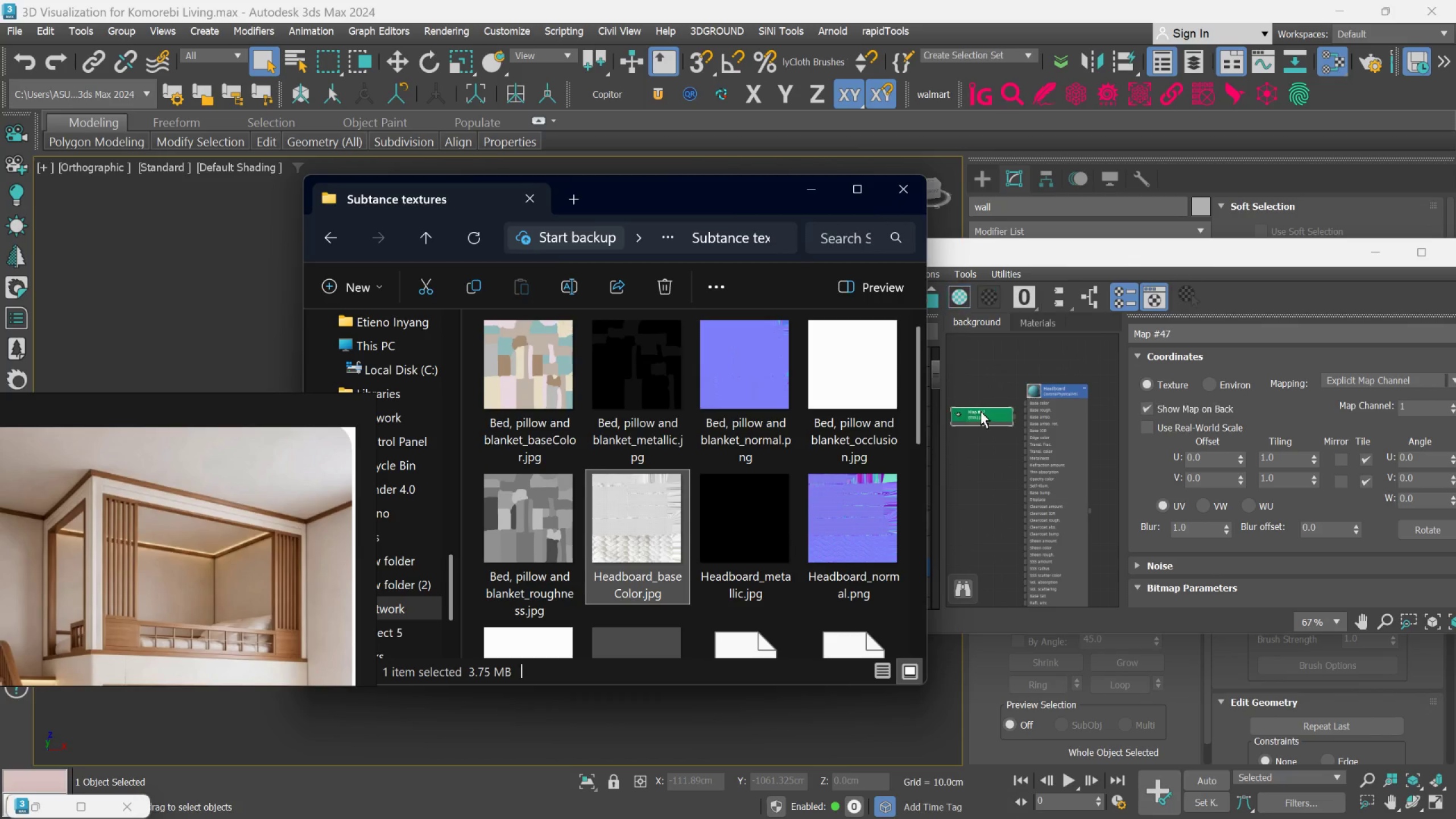 
scroll: coordinate [1025, 424], scroll_direction: up, amount: 7.0
 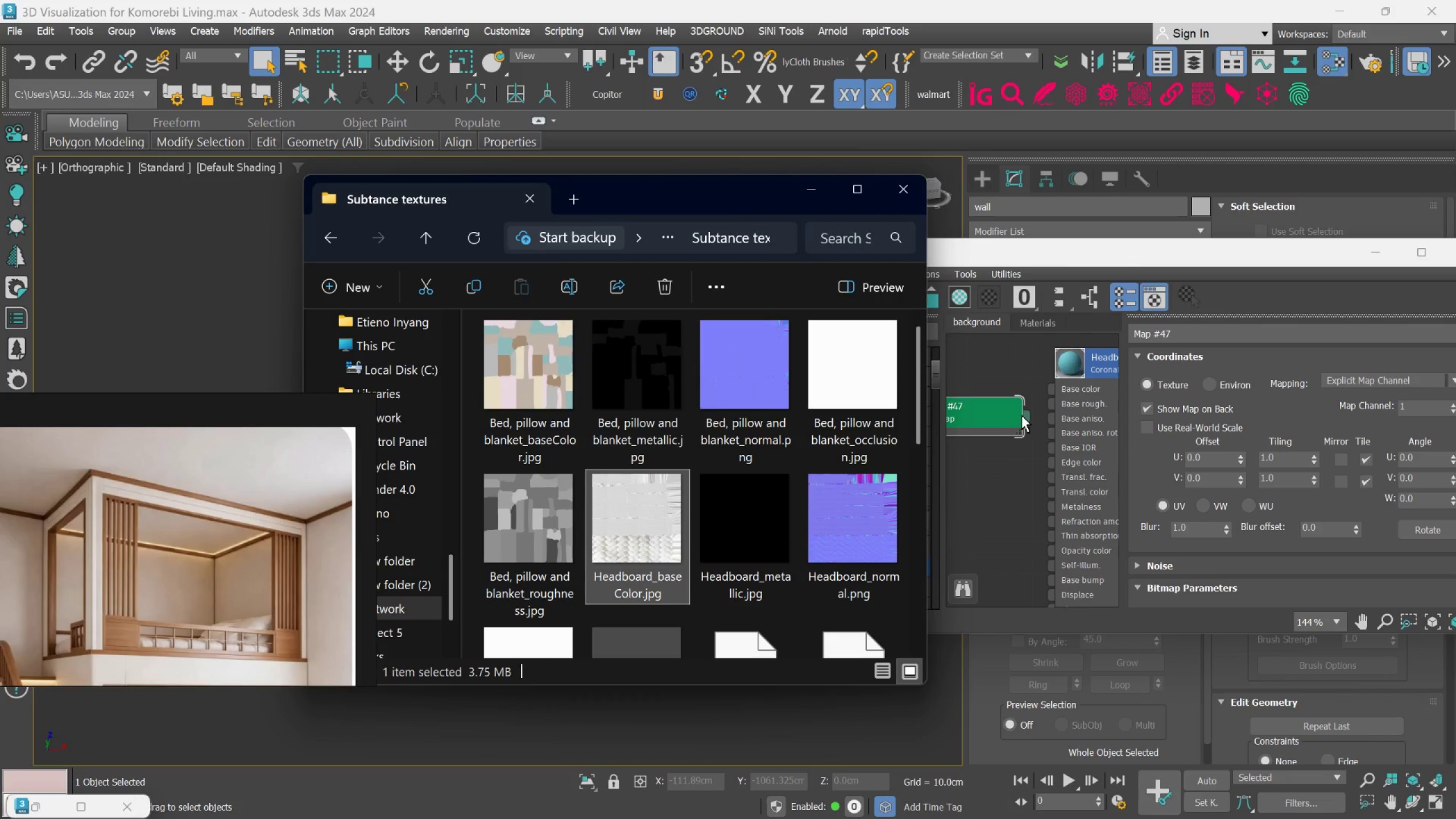 
left_click_drag(start_coordinate=[1024, 415], to_coordinate=[1051, 393])
 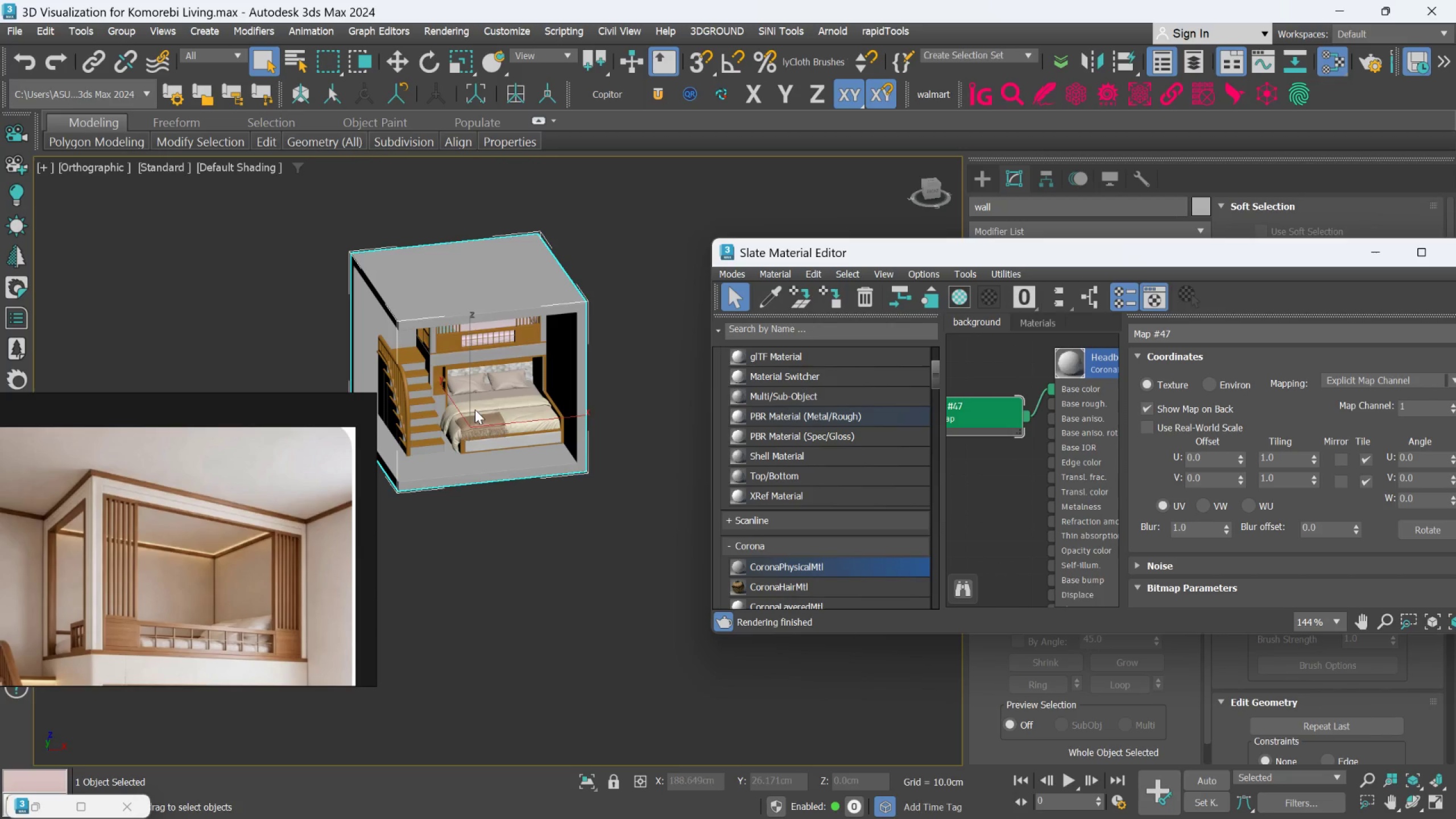 
scroll: coordinate [468, 366], scroll_direction: up, amount: 7.0
 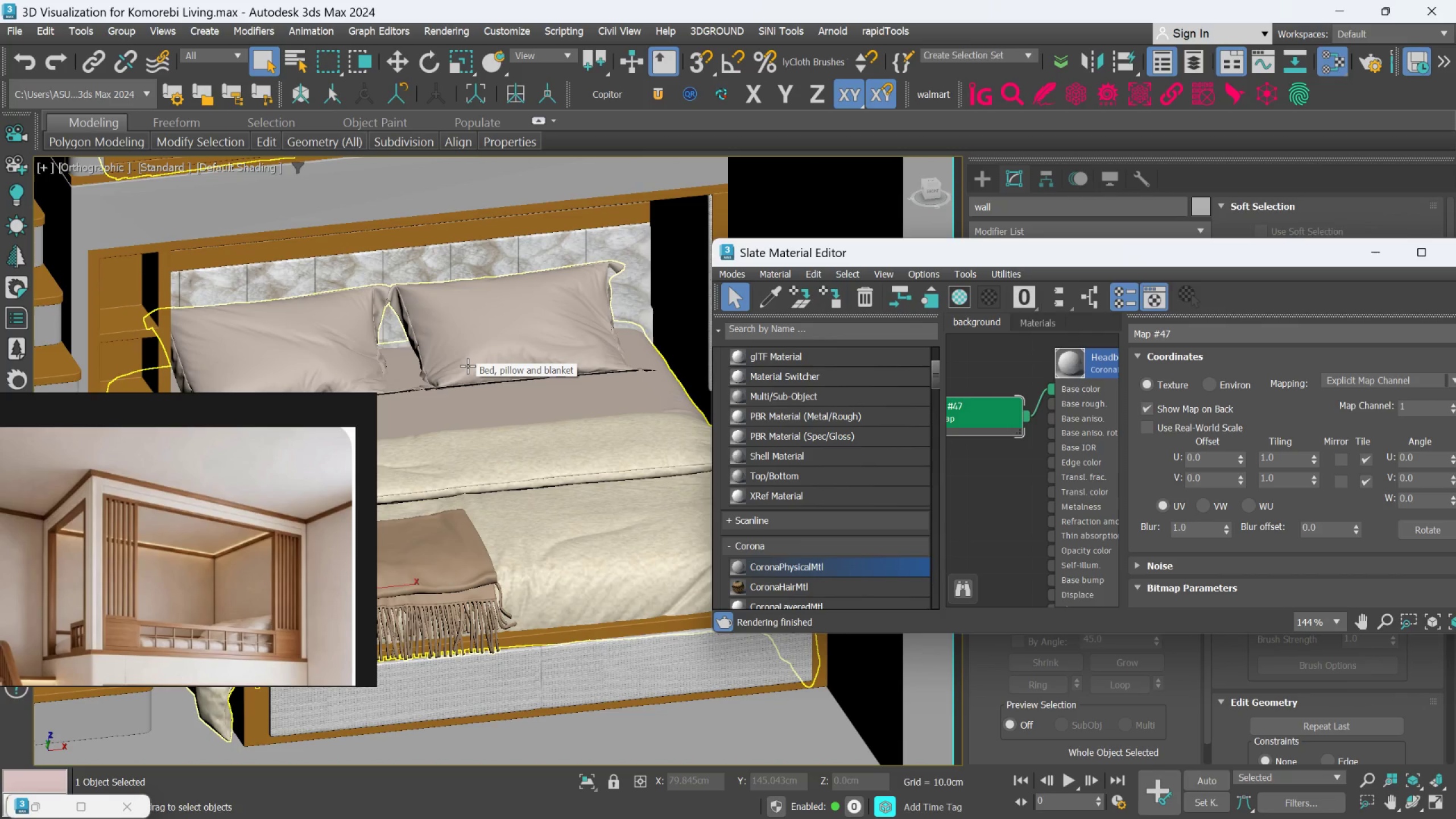 
scroll: coordinate [468, 365], scroll_direction: down, amount: 5.0
 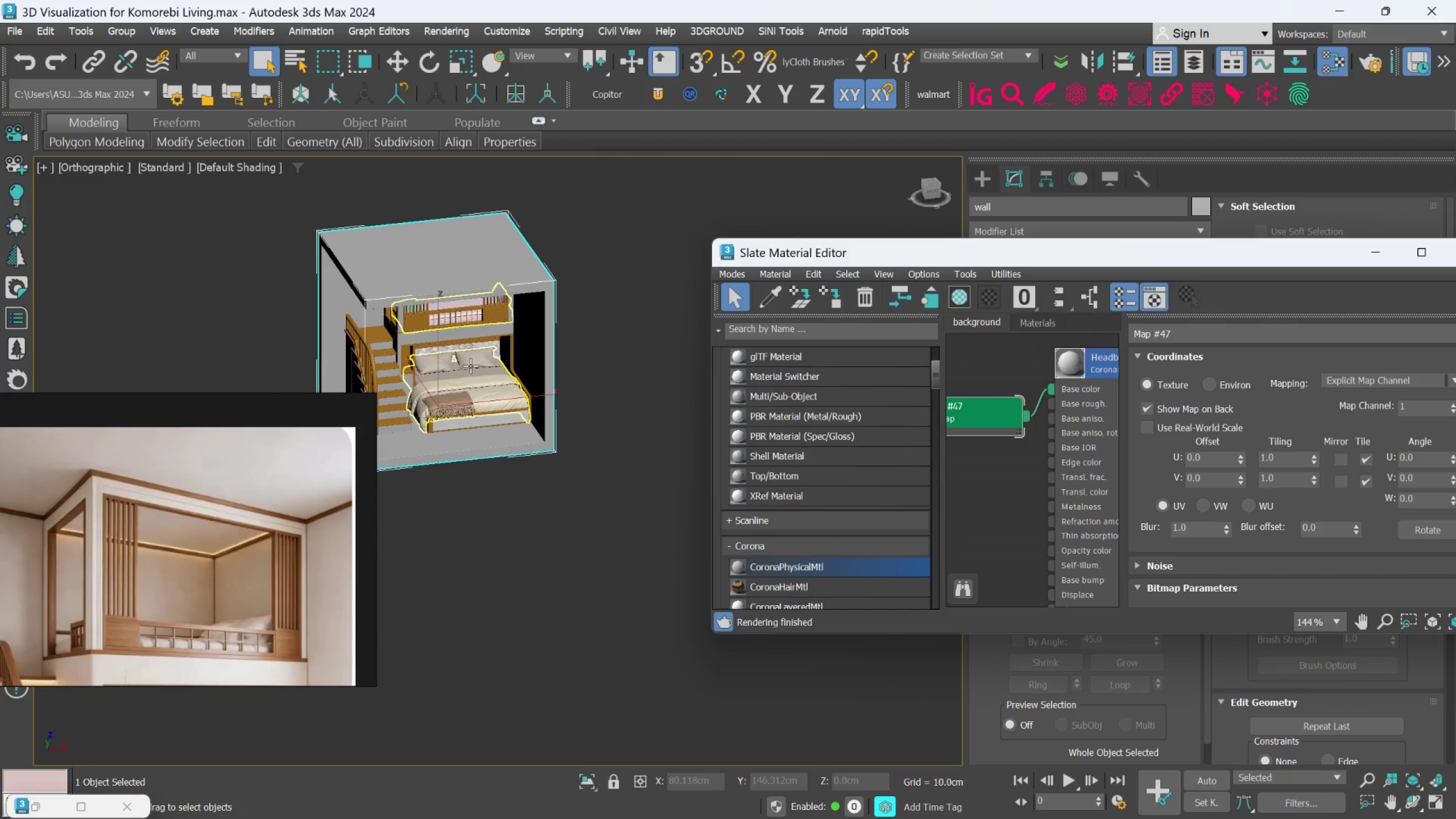 
scroll: coordinate [476, 343], scroll_direction: up, amount: 7.0
 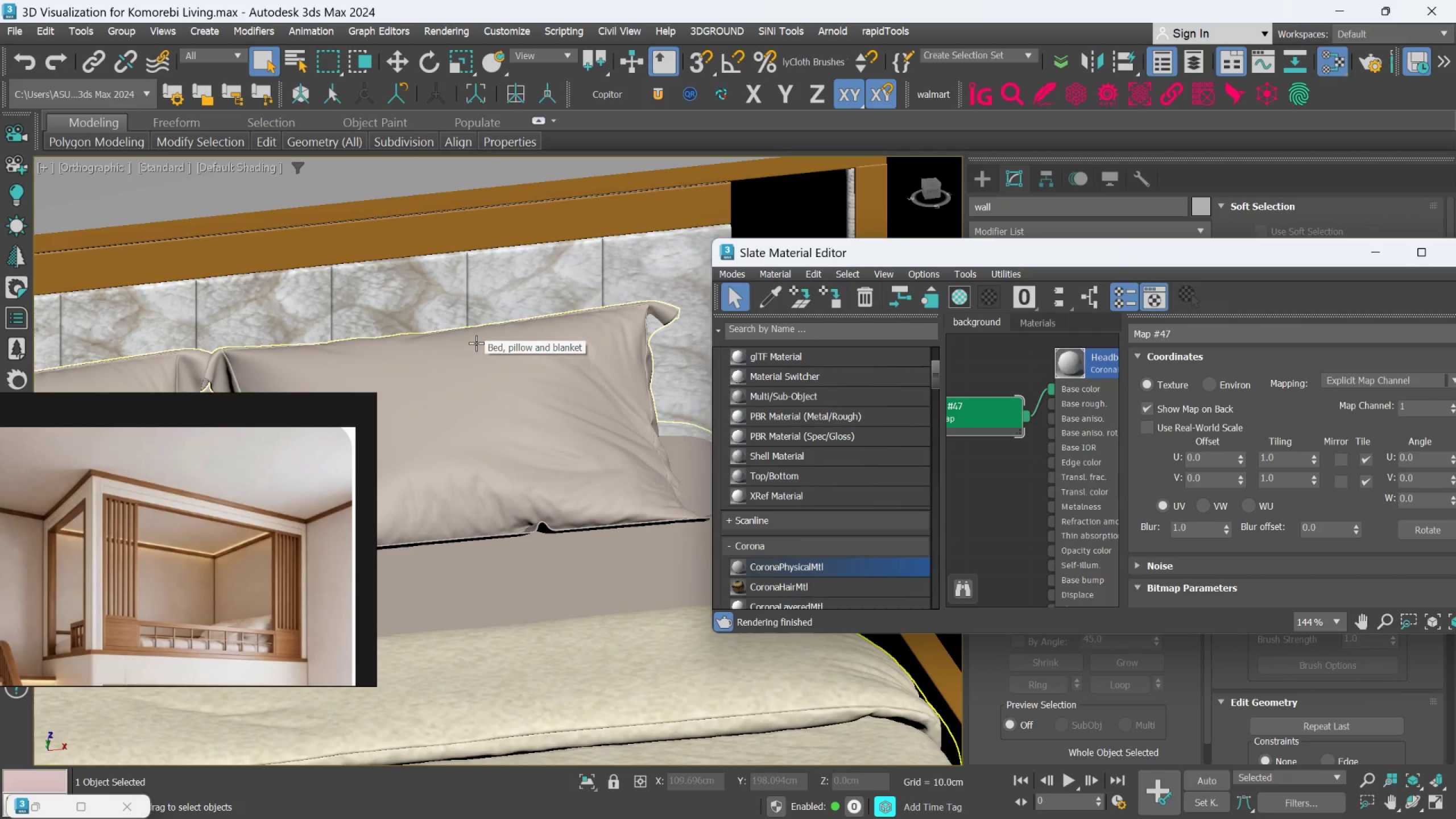 
scroll: coordinate [476, 343], scroll_direction: down, amount: 7.0
 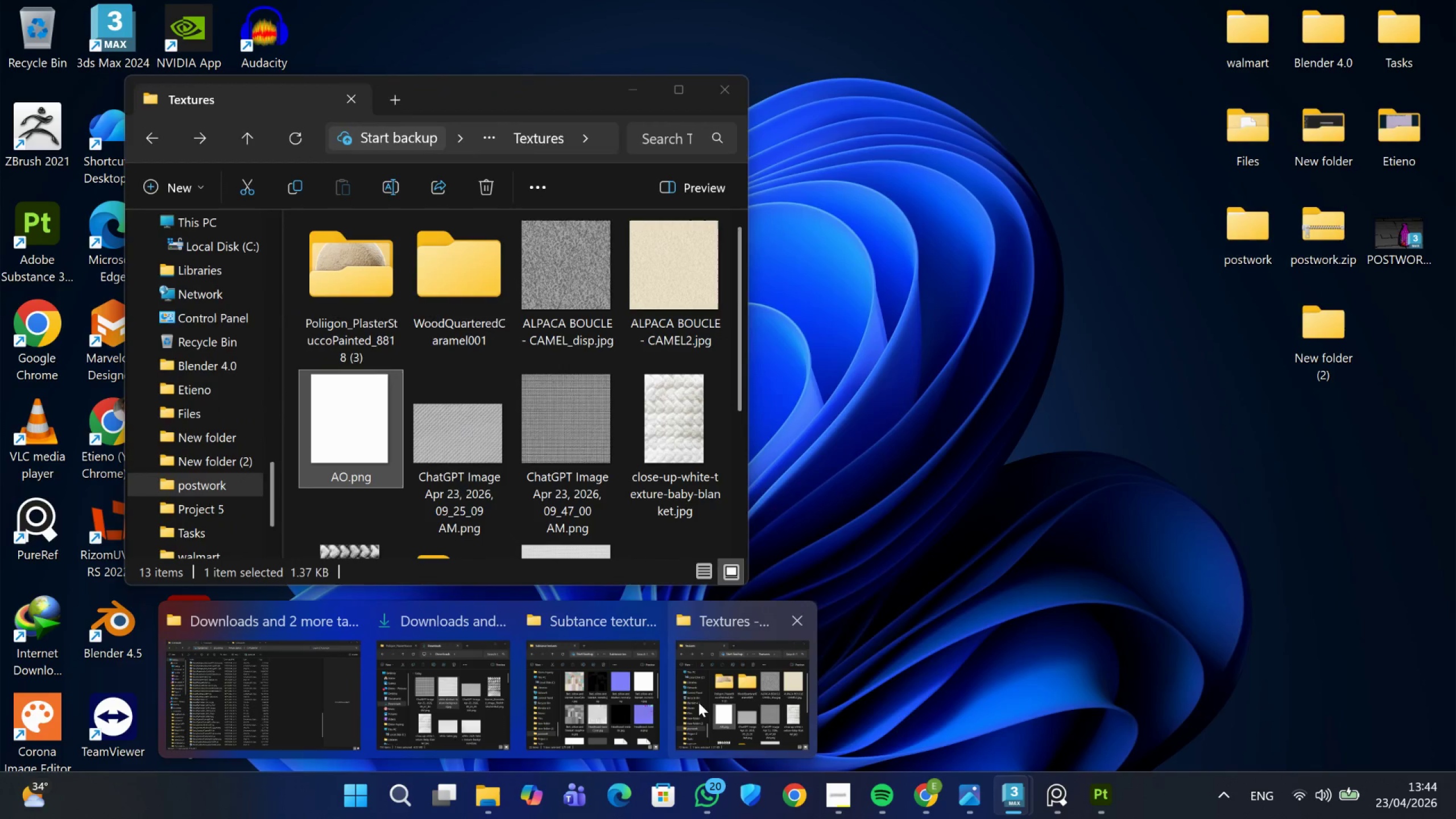 
left_click([549, 700])
 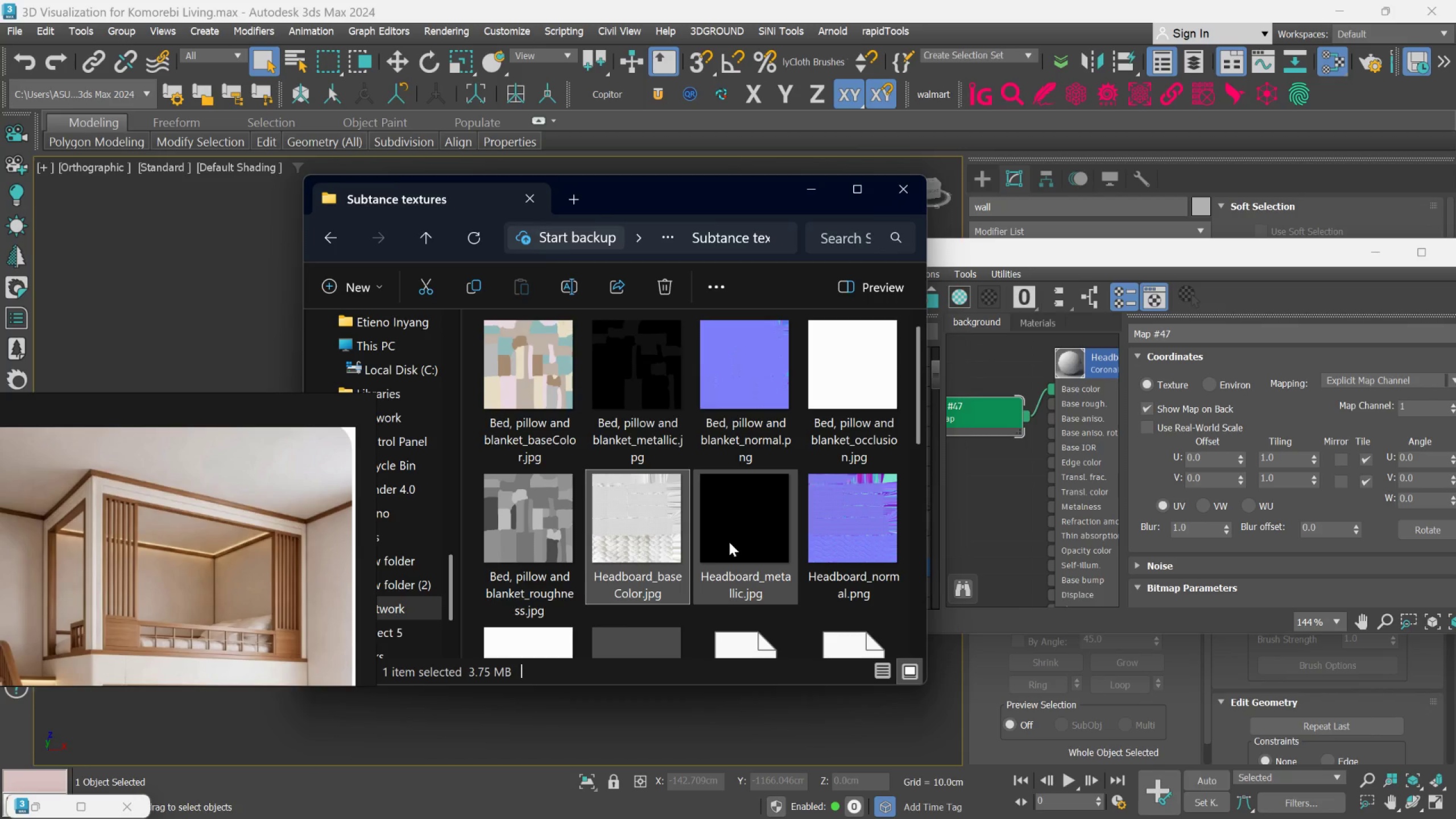 
left_click_drag(start_coordinate=[743, 537], to_coordinate=[1014, 462])
 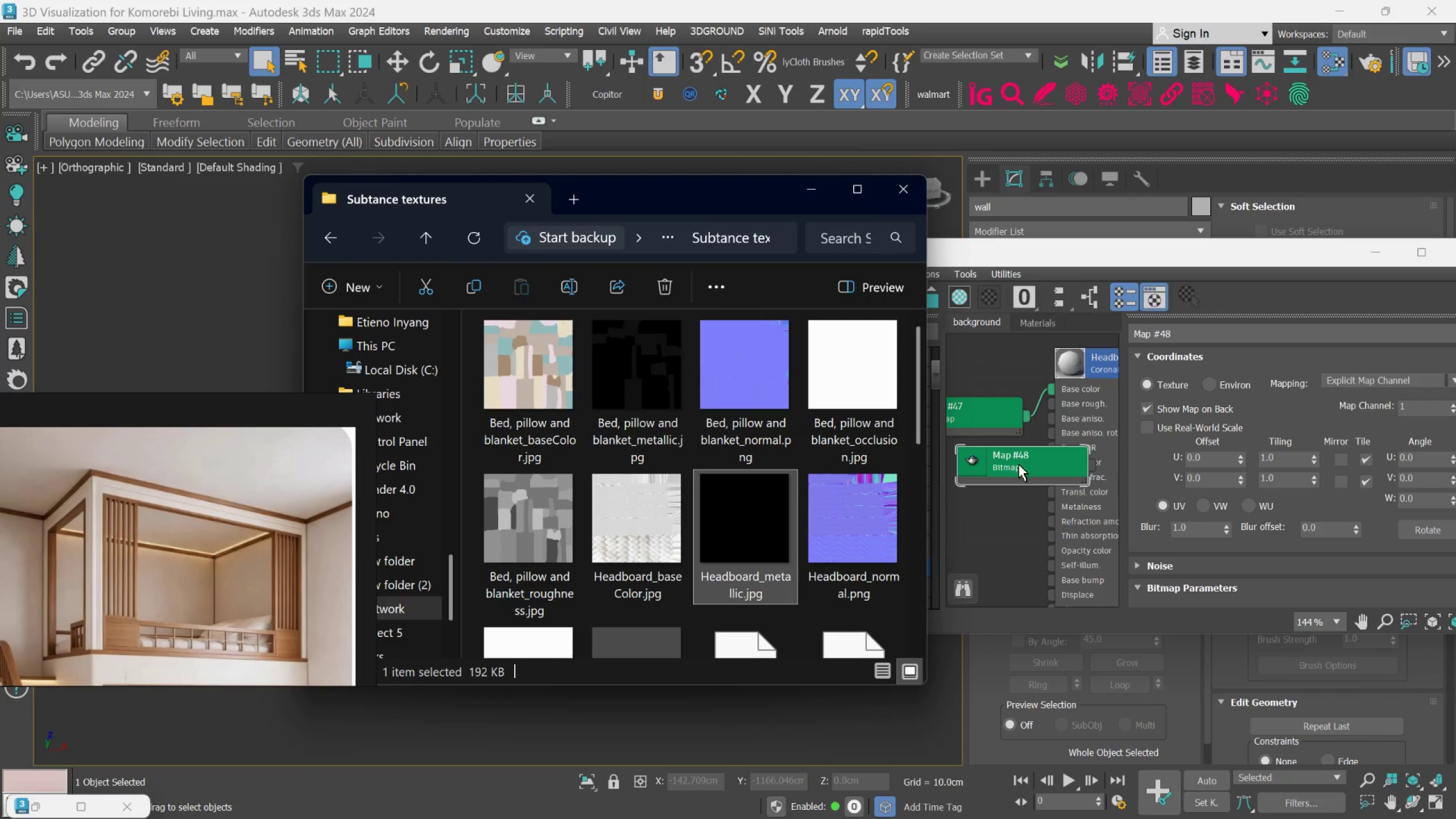 
left_click_drag(start_coordinate=[1031, 471], to_coordinate=[904, 495])
 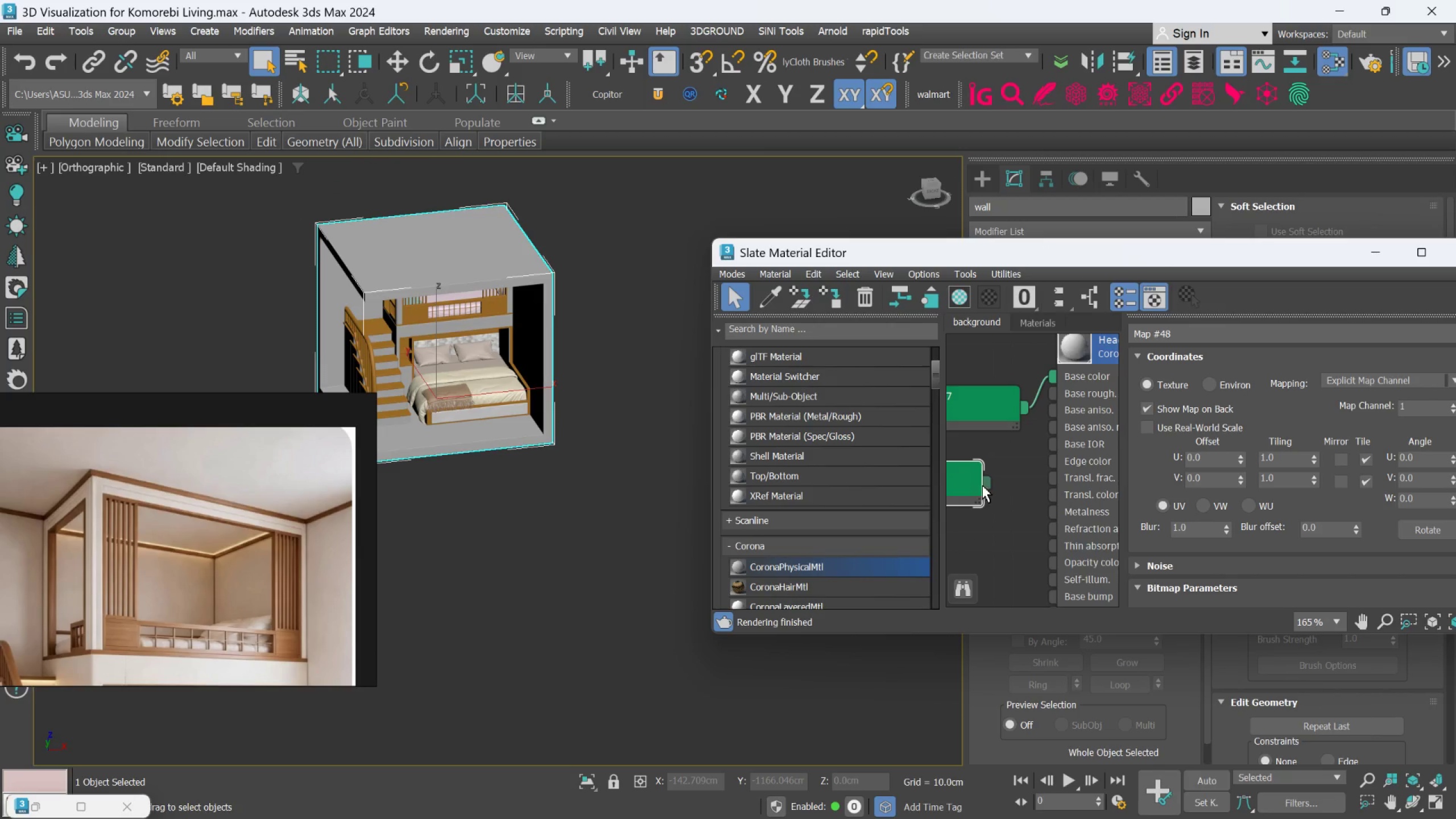 
scroll: coordinate [1040, 475], scroll_direction: up, amount: 2.0
 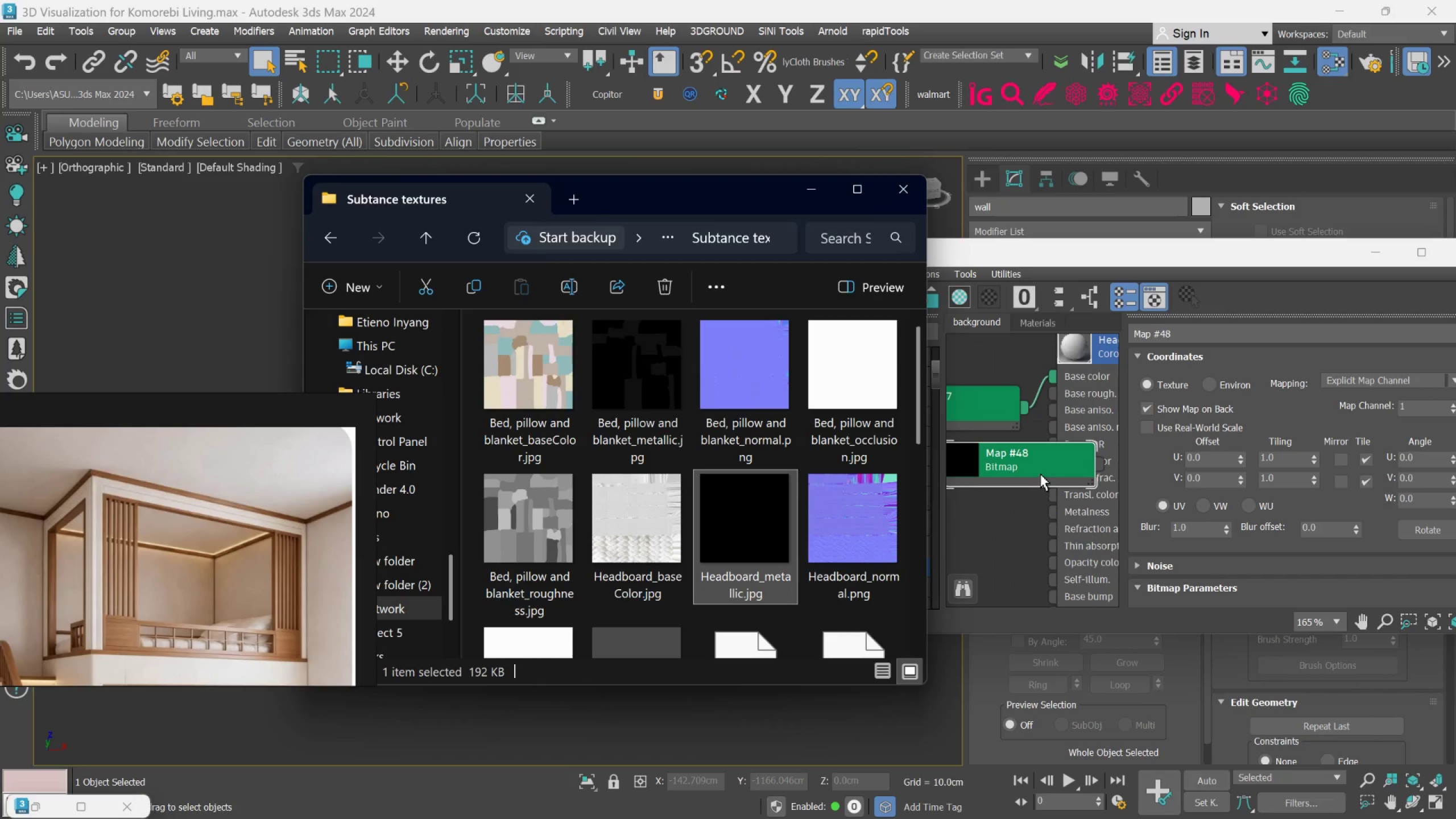 
left_click_drag(start_coordinate=[985, 483], to_coordinate=[1050, 511])
 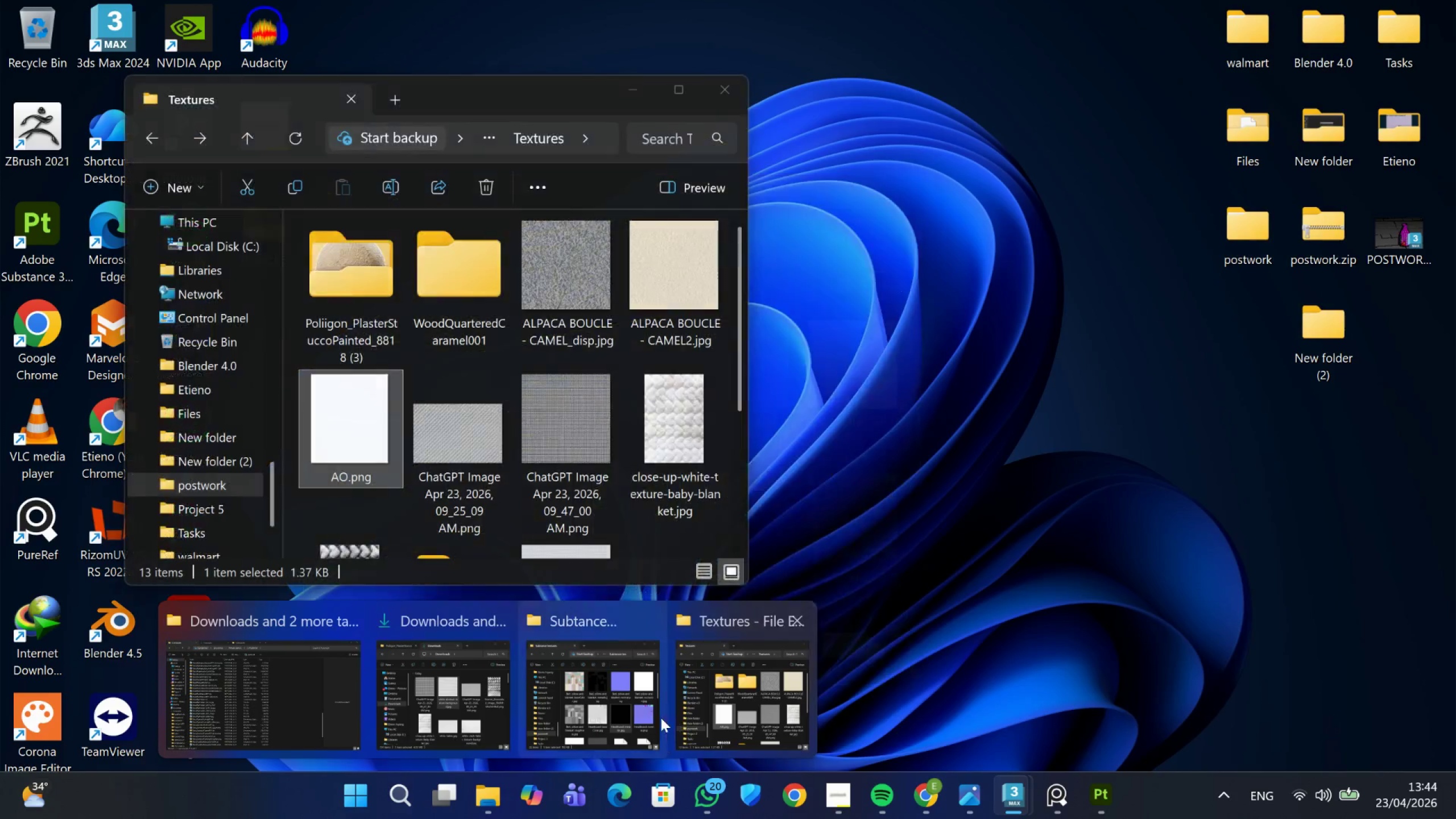 
left_click([618, 716])
 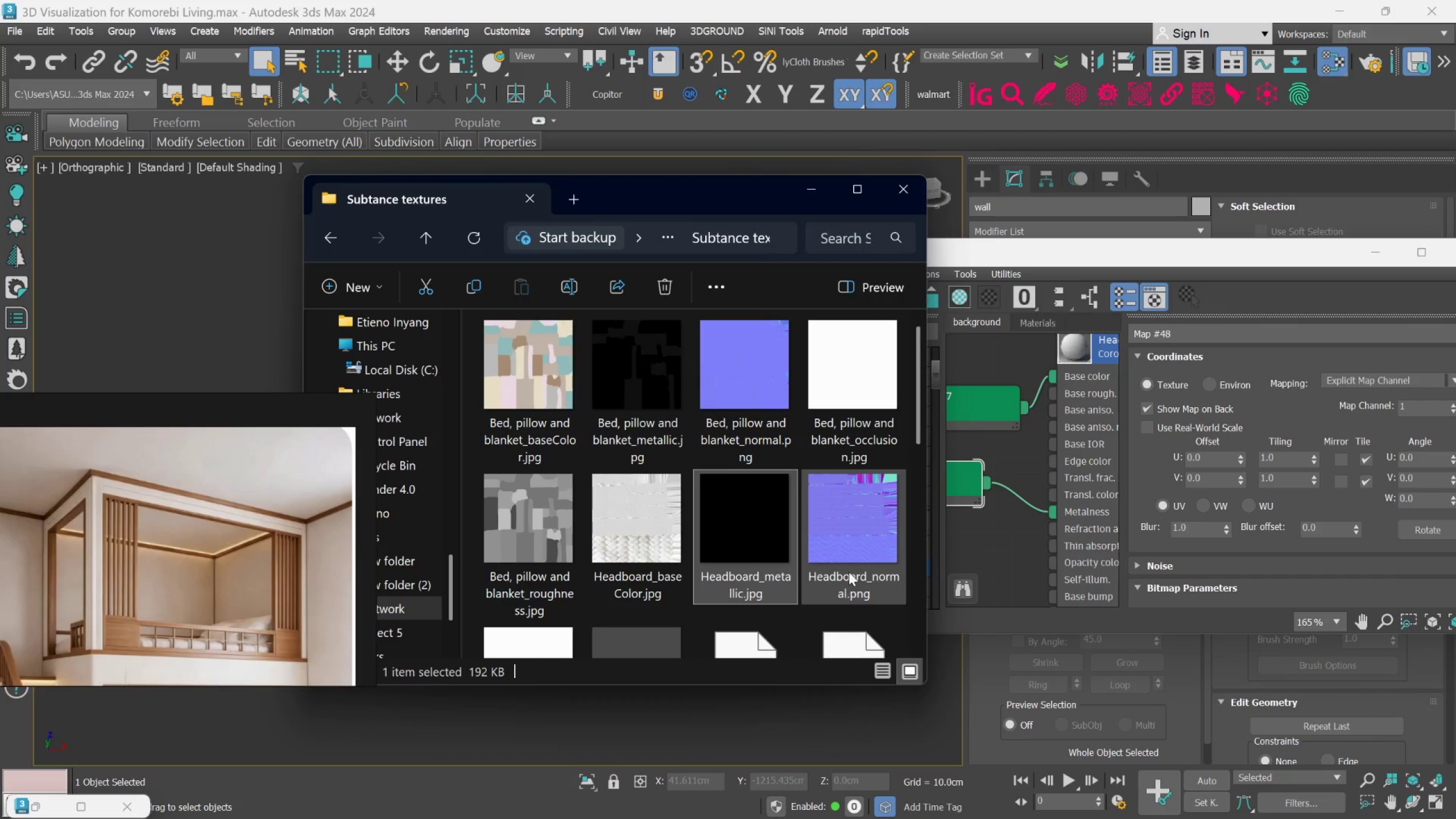 
left_click_drag(start_coordinate=[863, 525], to_coordinate=[1003, 537])
 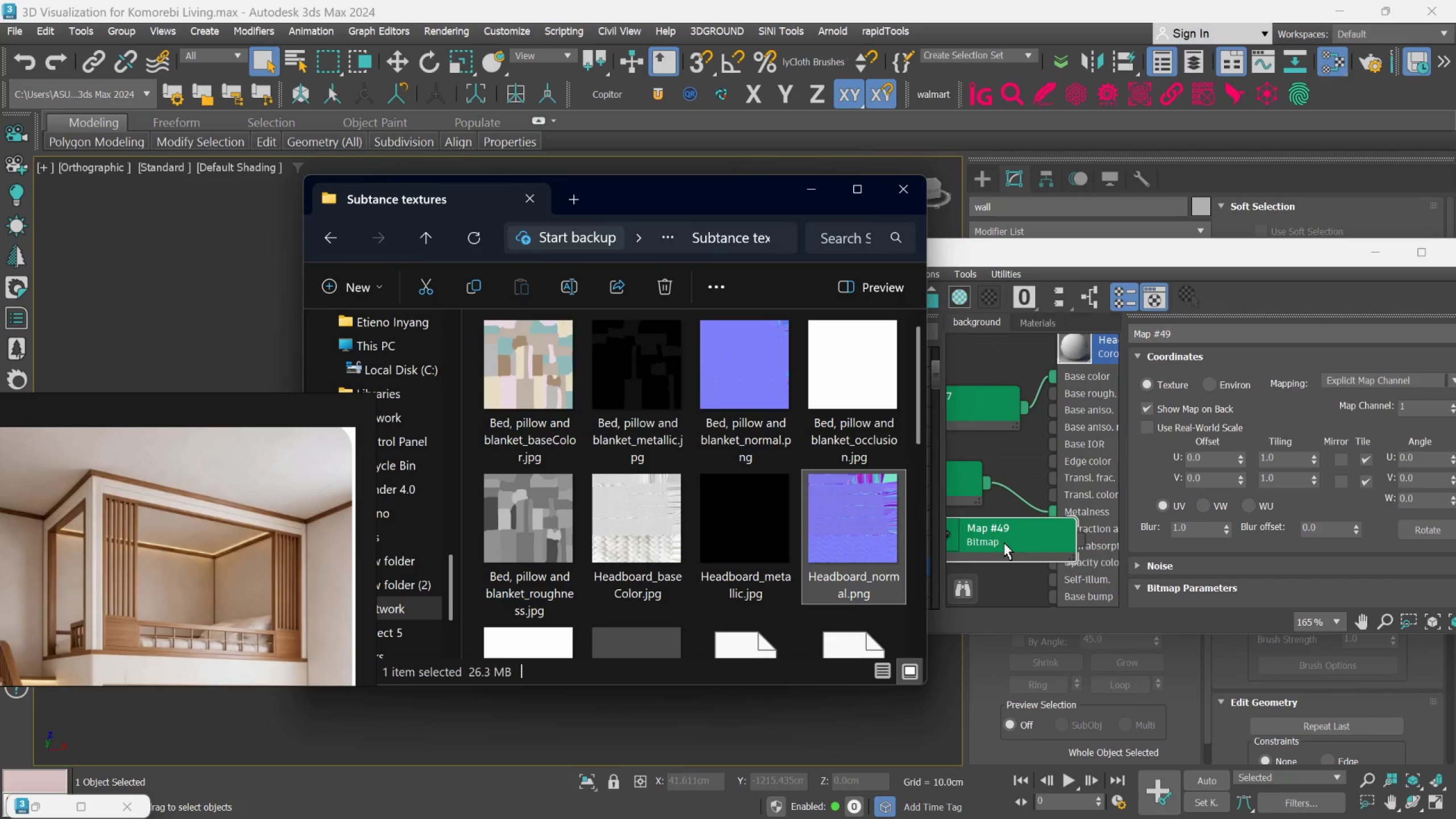 
scroll: coordinate [1007, 543], scroll_direction: down, amount: 2.0
 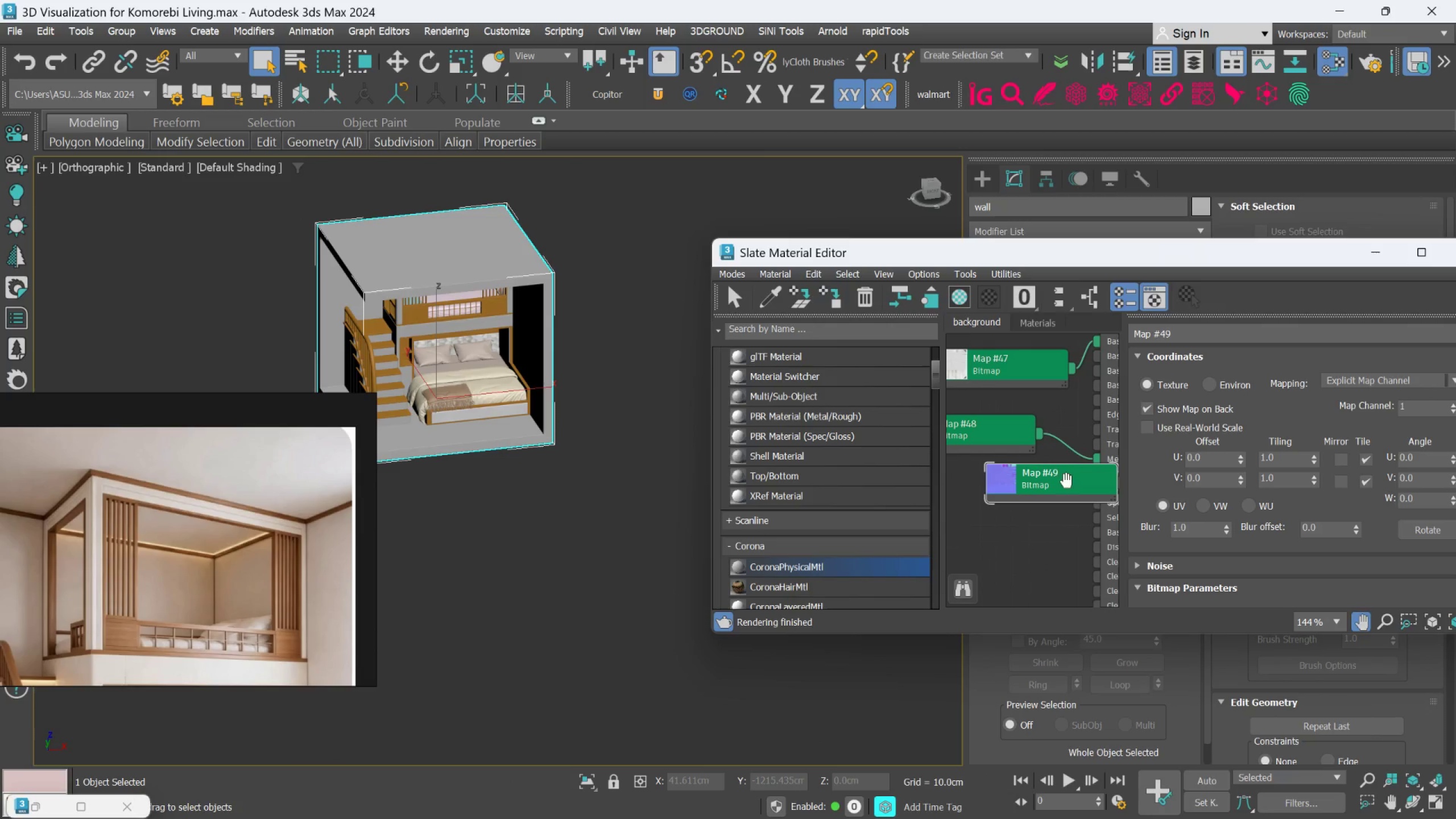 
left_click_drag(start_coordinate=[1064, 481], to_coordinate=[965, 521])
 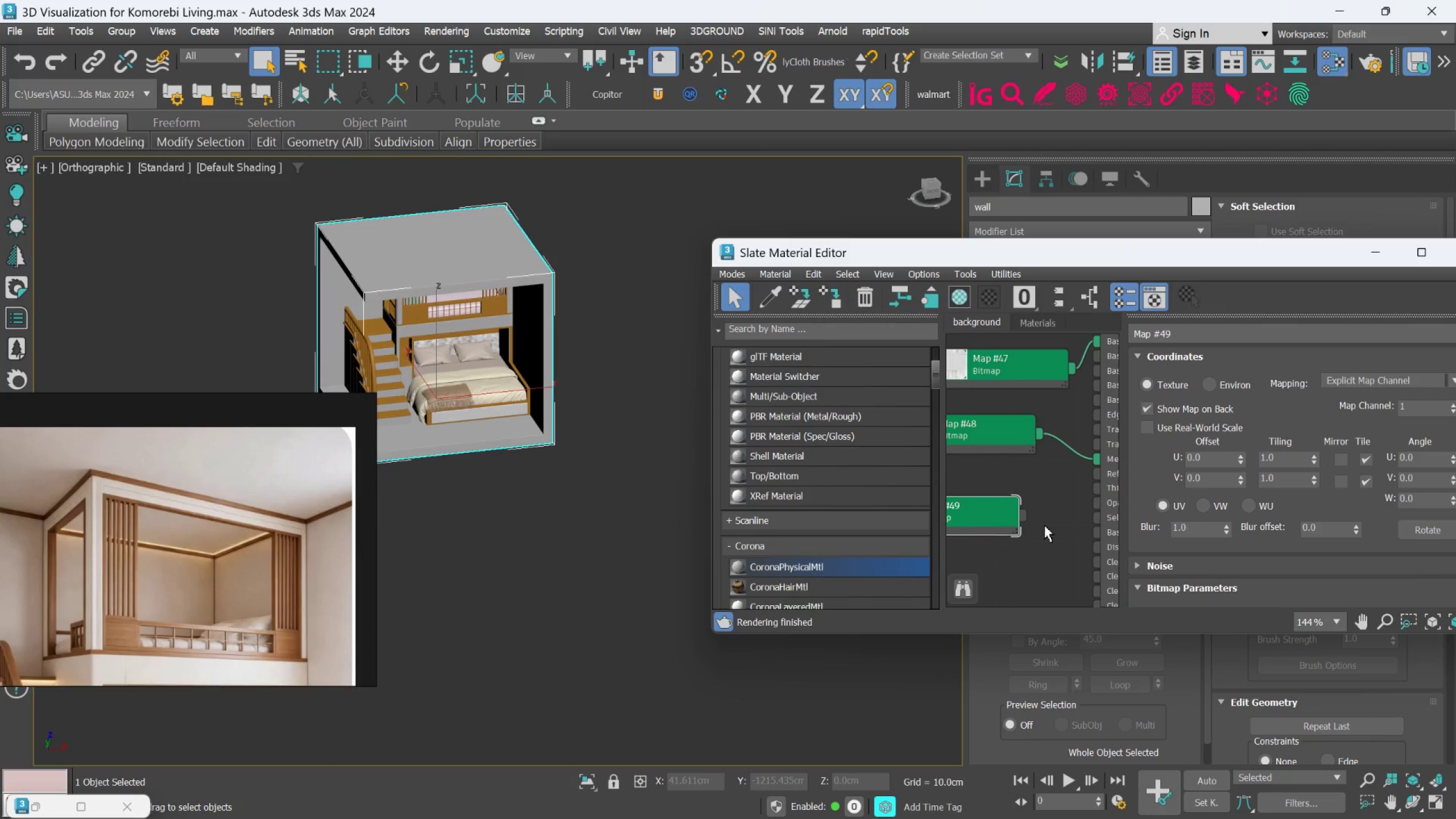 
scroll: coordinate [1044, 525], scroll_direction: none, amount: 0.0
 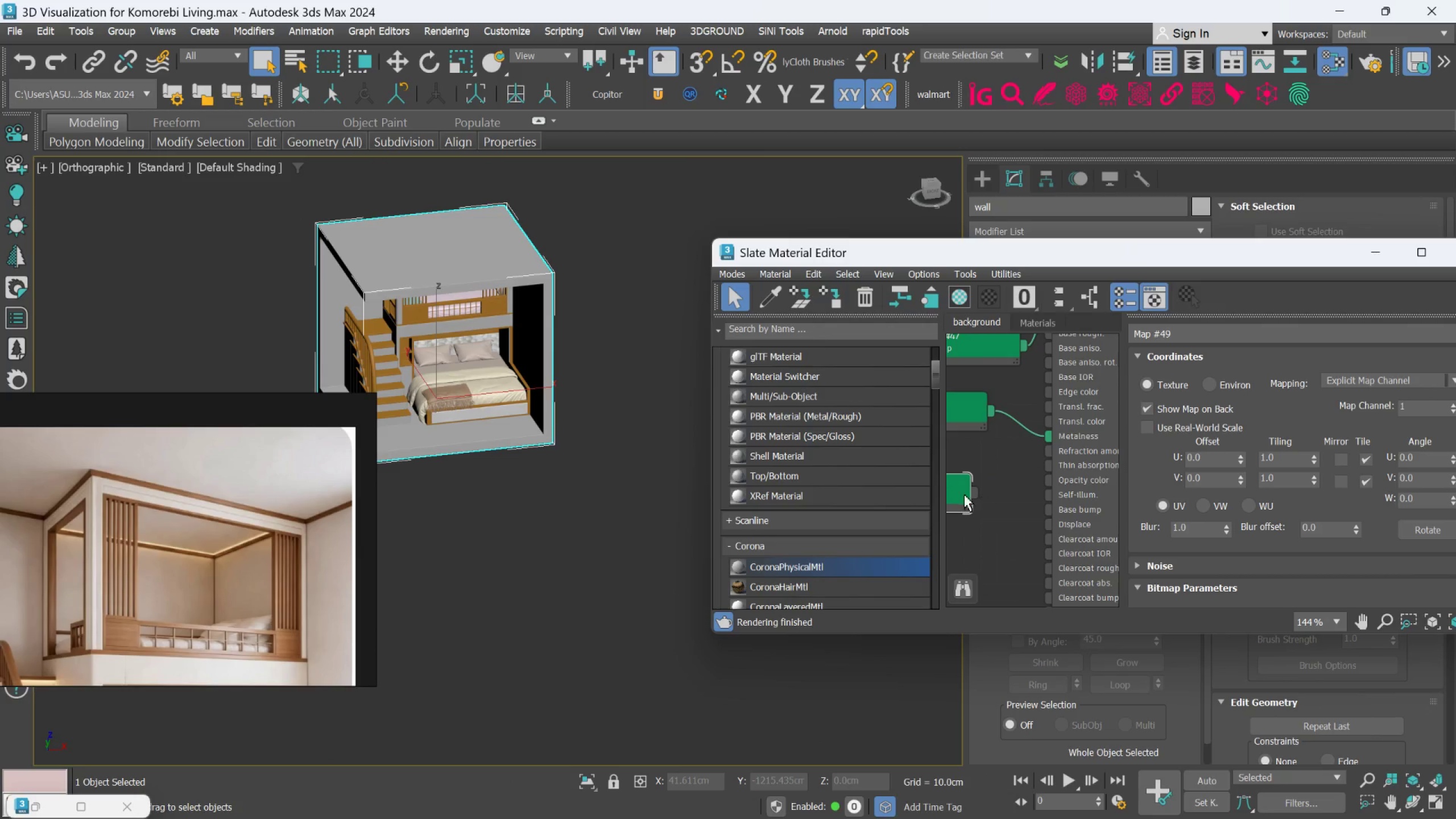 
left_click_drag(start_coordinate=[975, 488], to_coordinate=[1041, 507])
 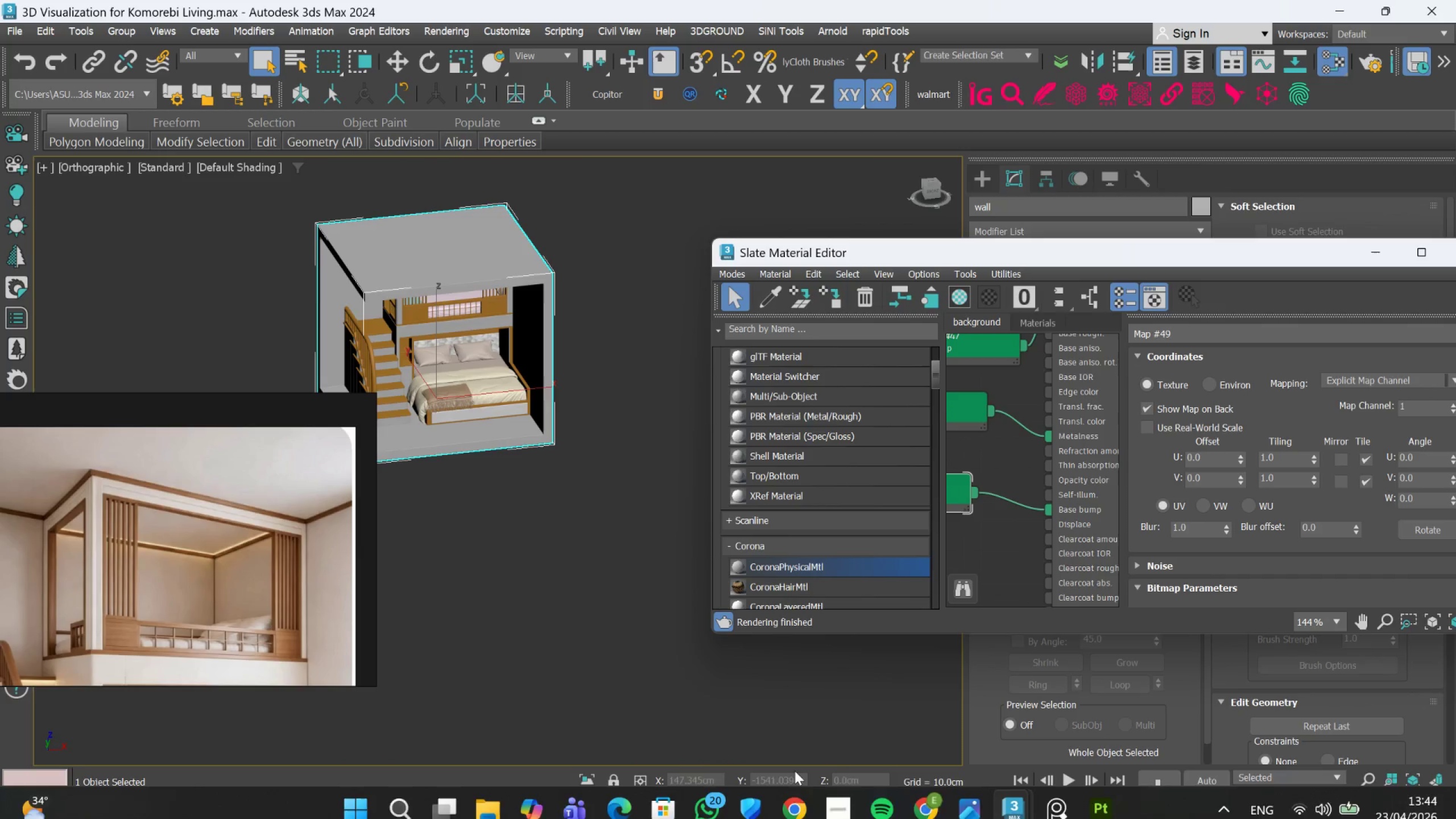 
wait(10.62)
 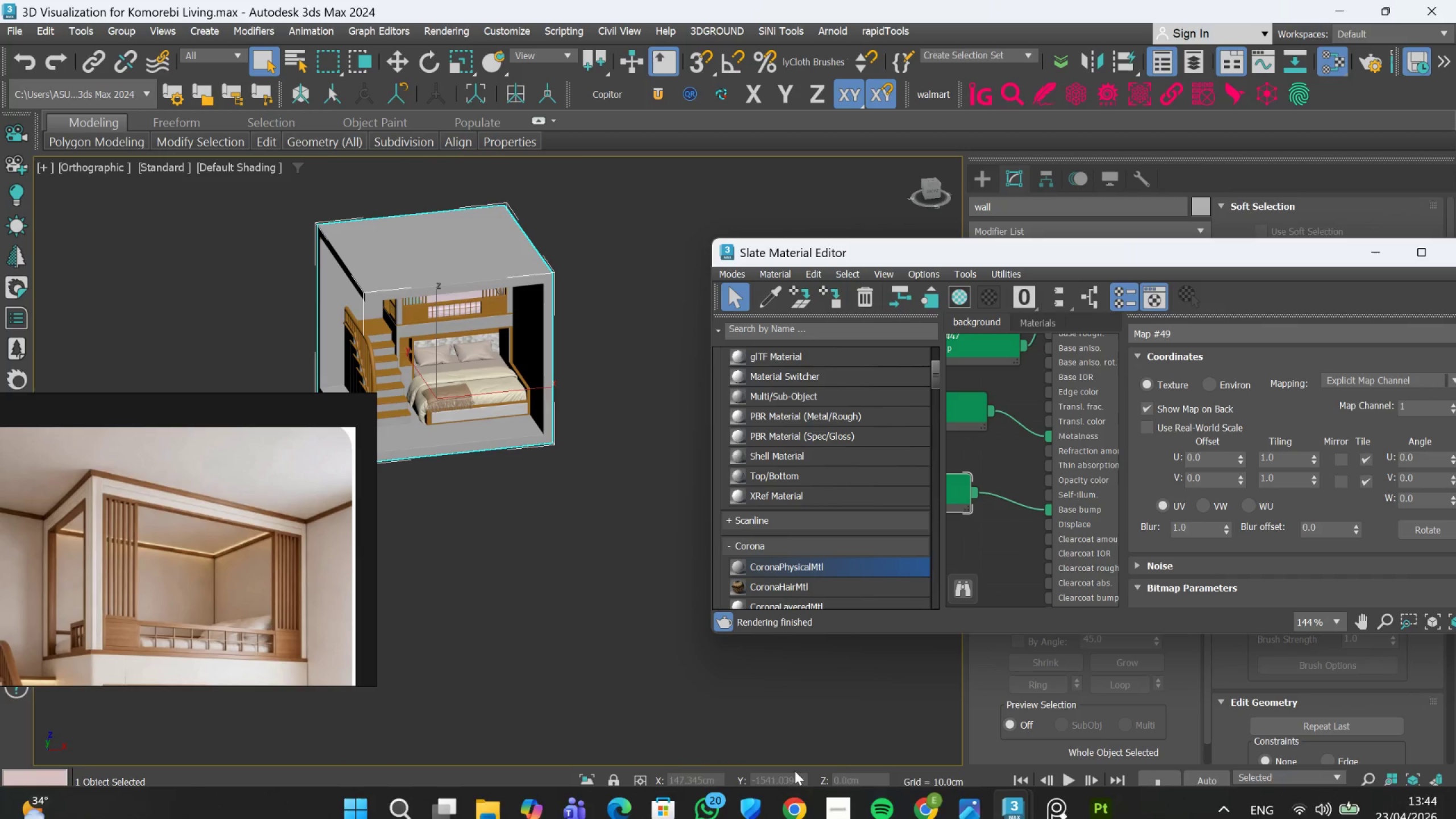 
left_click([647, 717])
 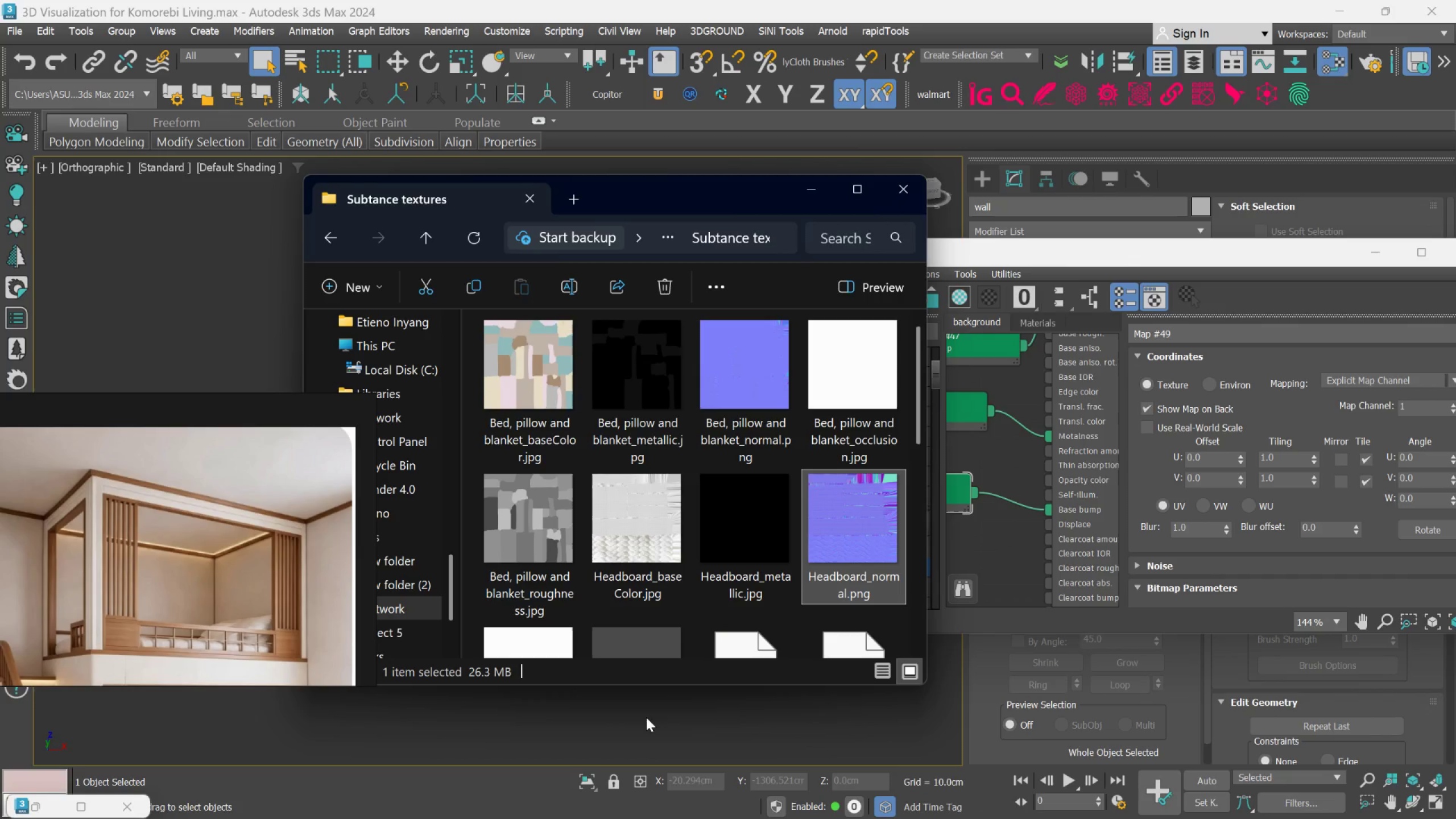 
scroll: coordinate [1010, 515], scroll_direction: down, amount: 6.0
 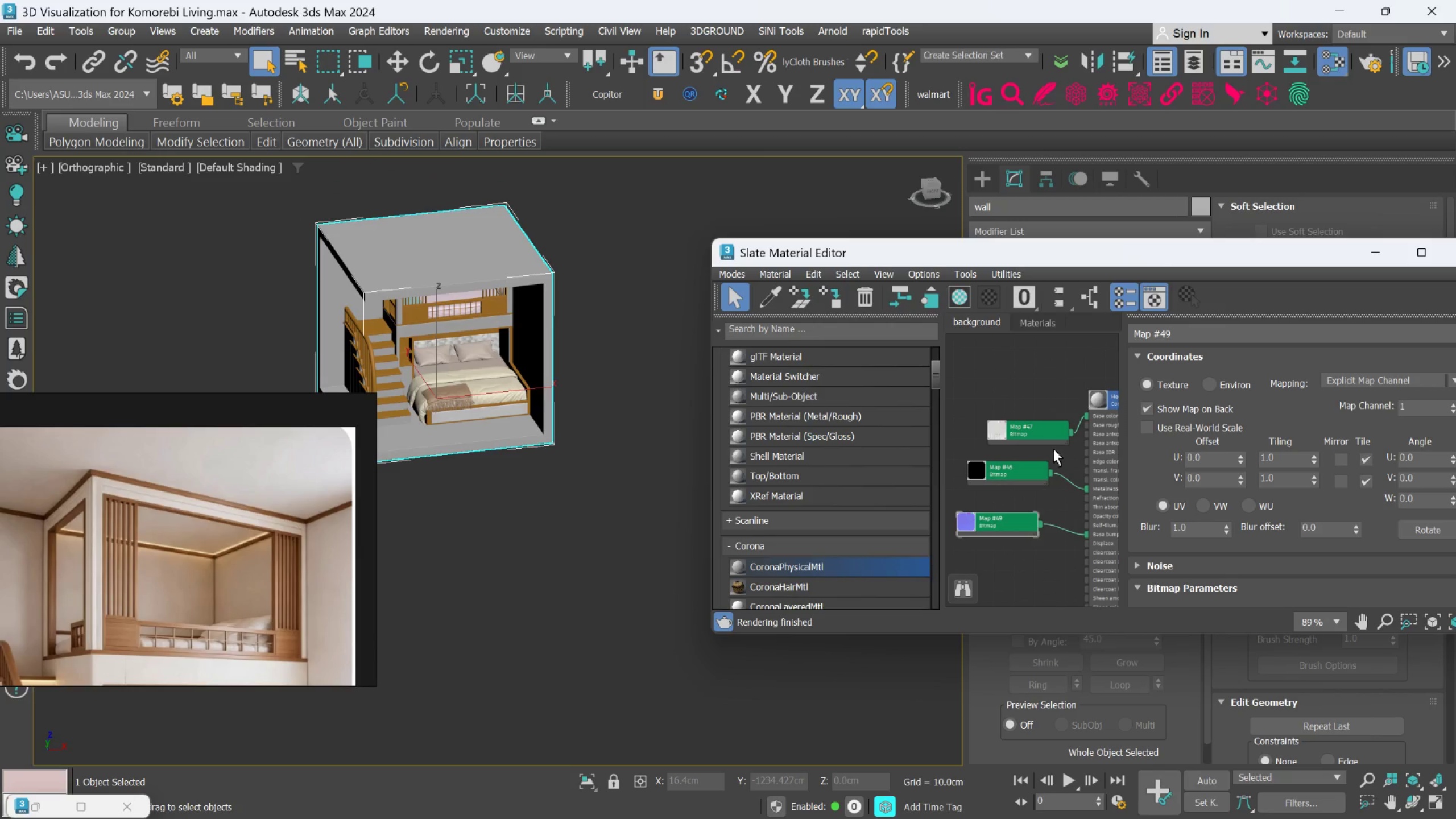 
left_click_drag(start_coordinate=[1035, 429], to_coordinate=[992, 391])
 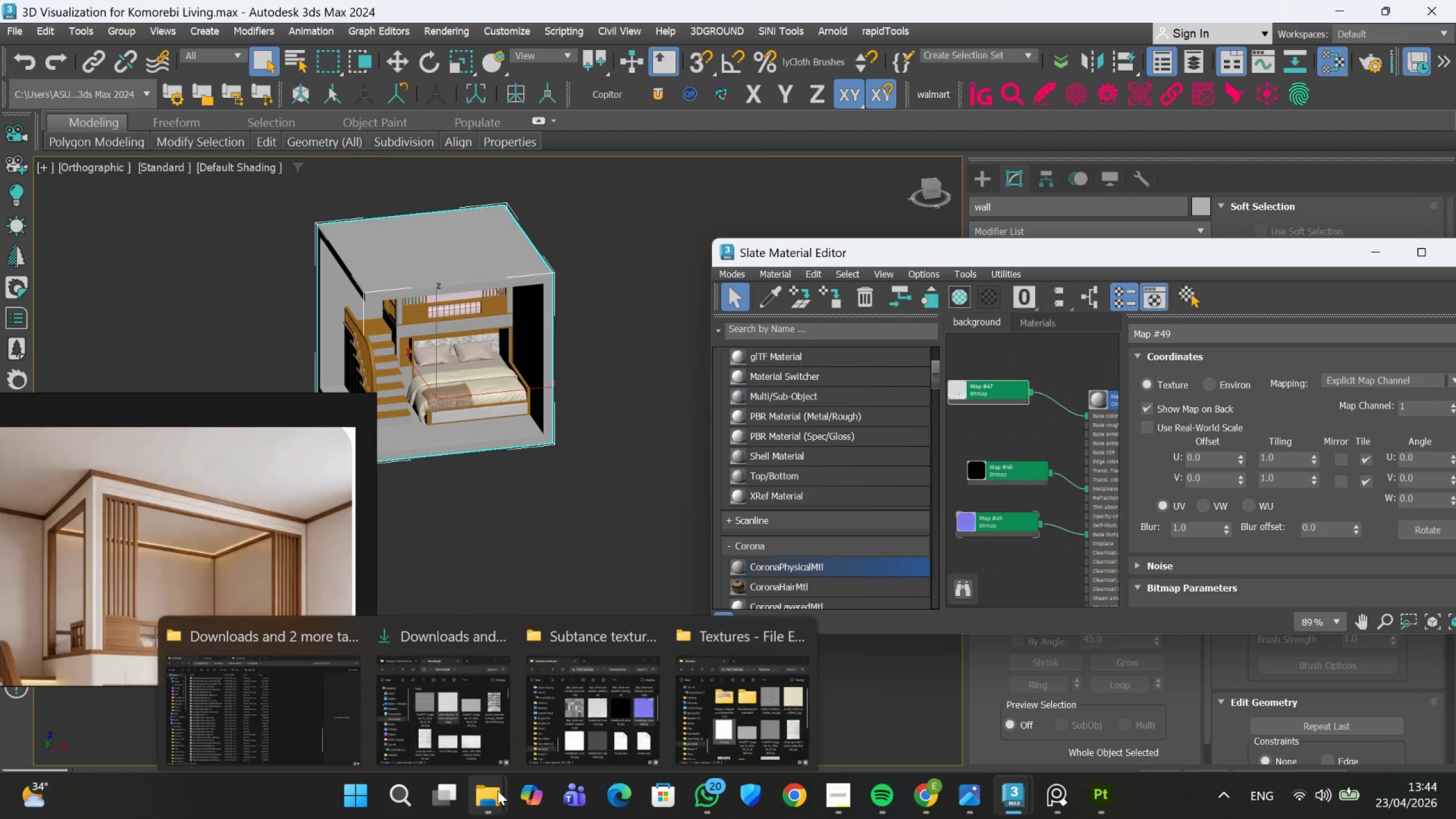 
left_click([620, 712])
 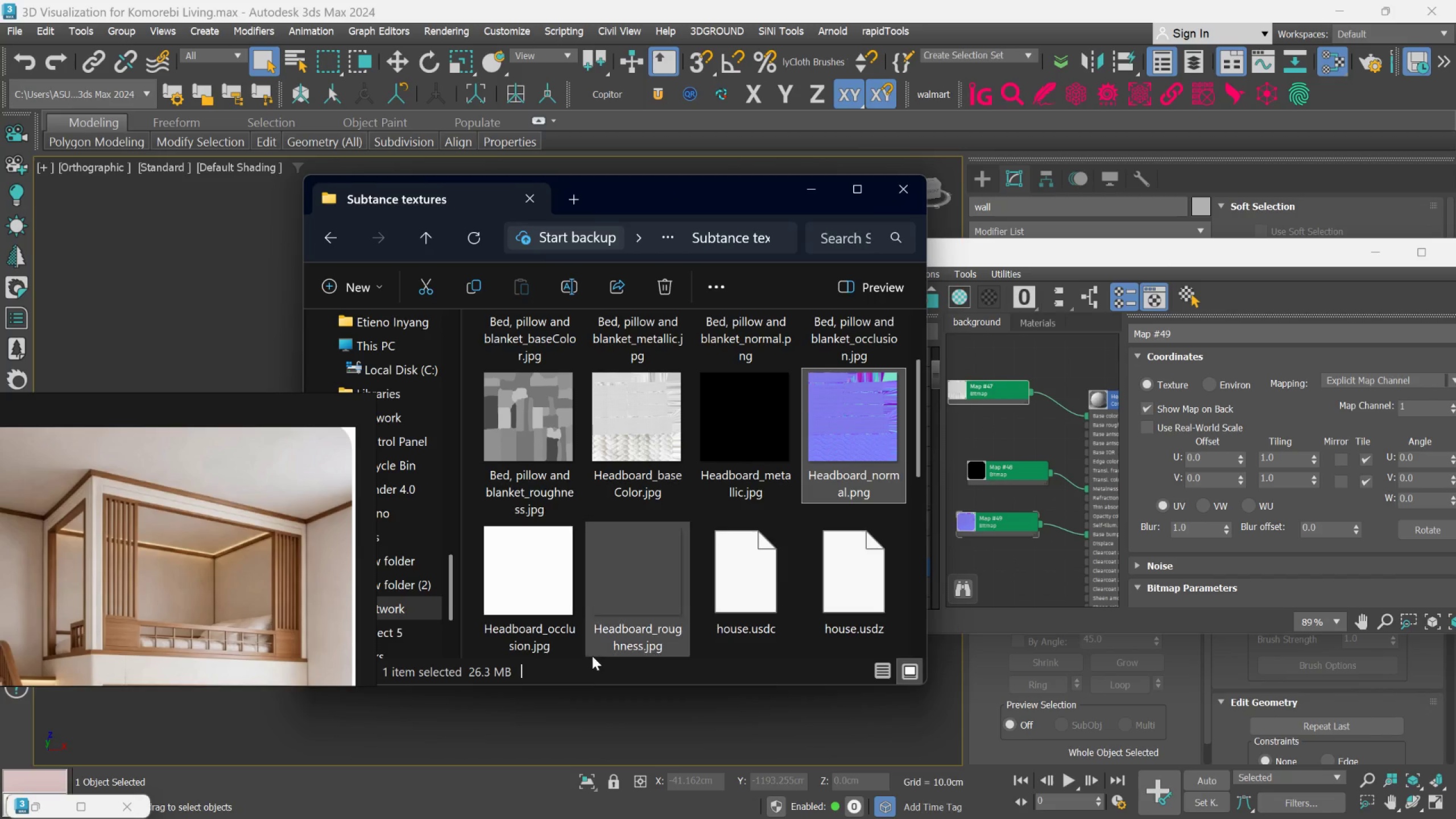 
mouse_move([584, 599])
 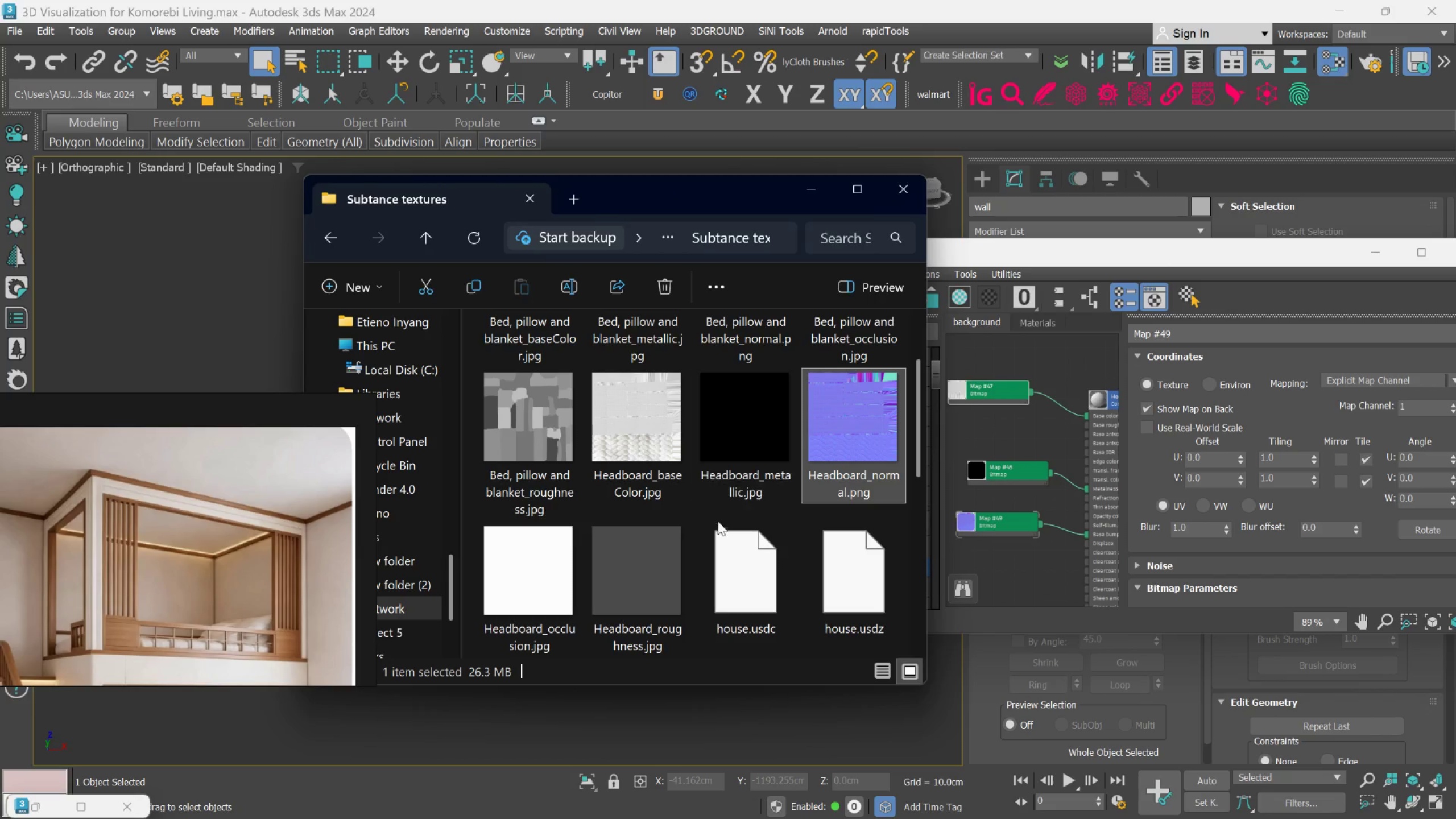 
left_click_drag(start_coordinate=[647, 572], to_coordinate=[1005, 431])
 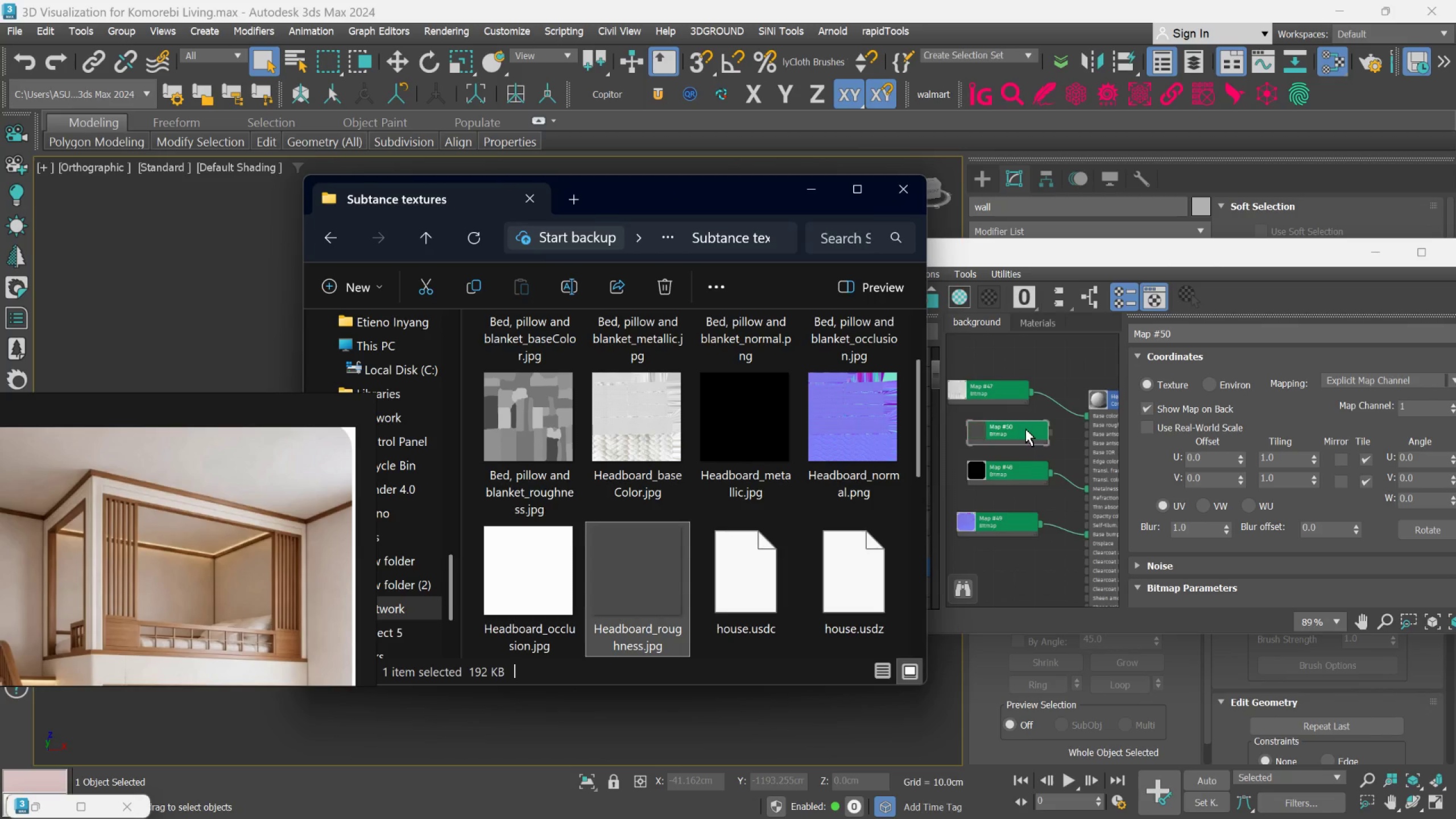 
left_click_drag(start_coordinate=[1034, 428], to_coordinate=[995, 425])
 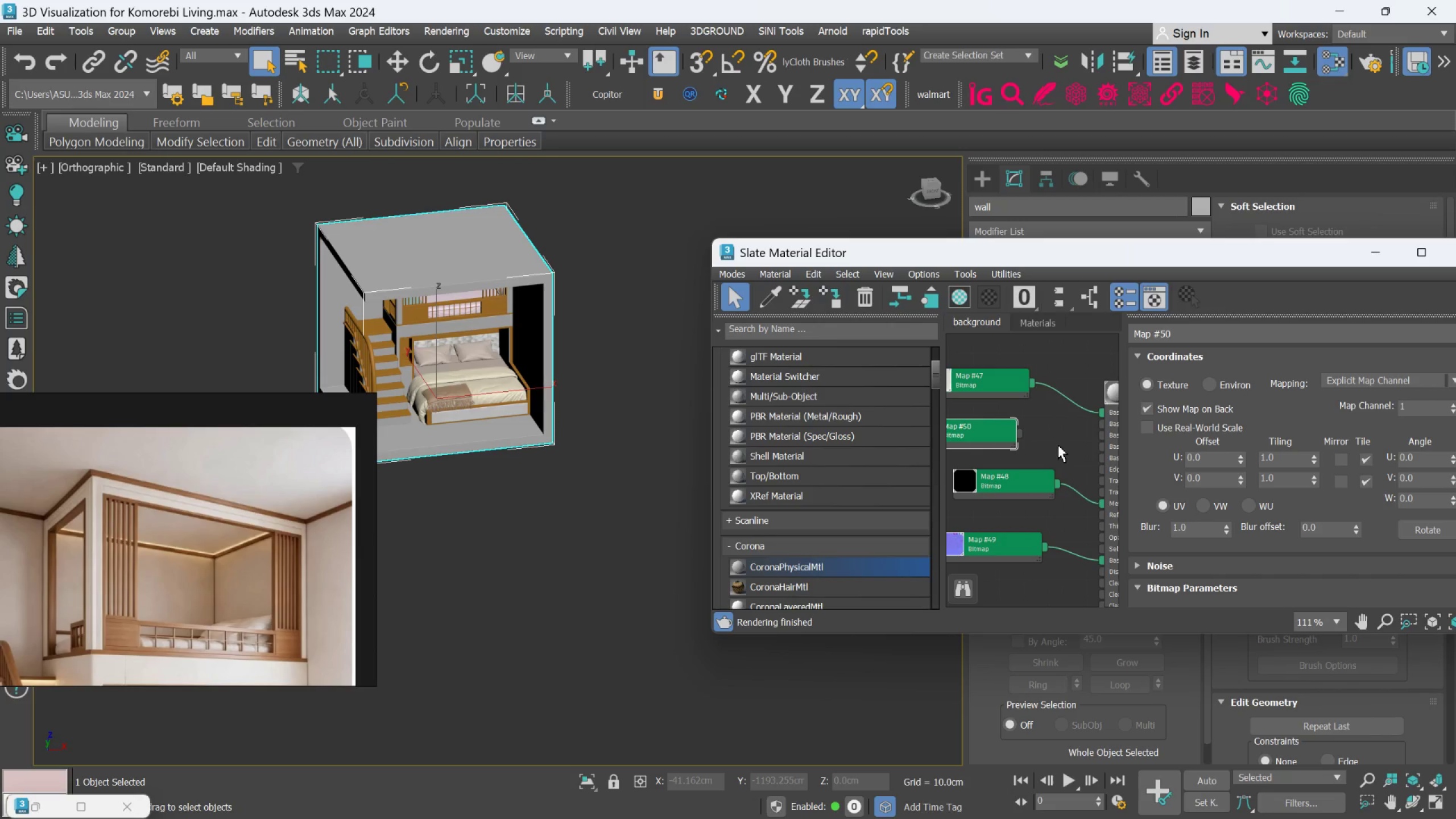 
scroll: coordinate [1058, 445], scroll_direction: up, amount: 3.0
 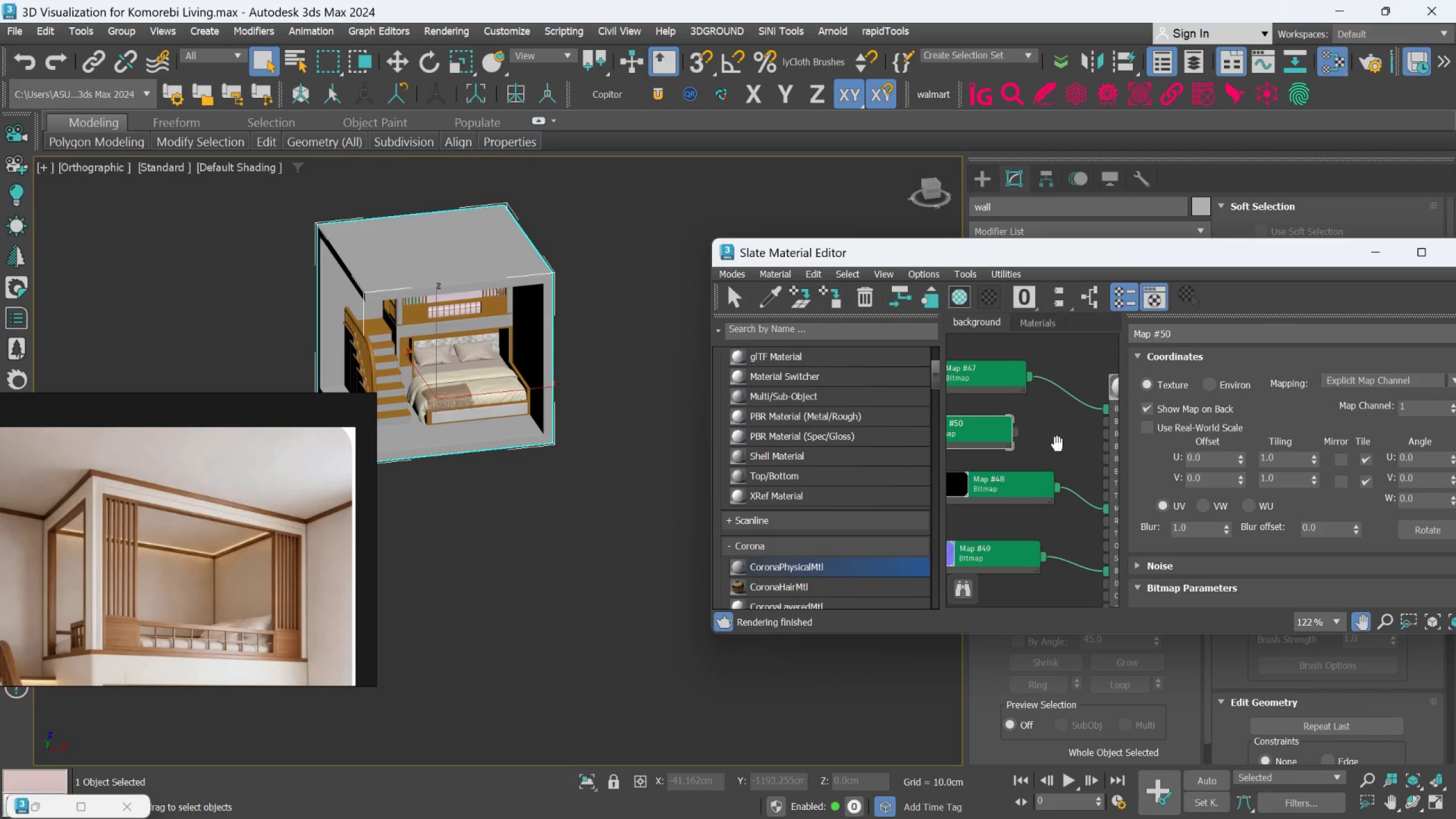 
mouse_move([1005, 458])
 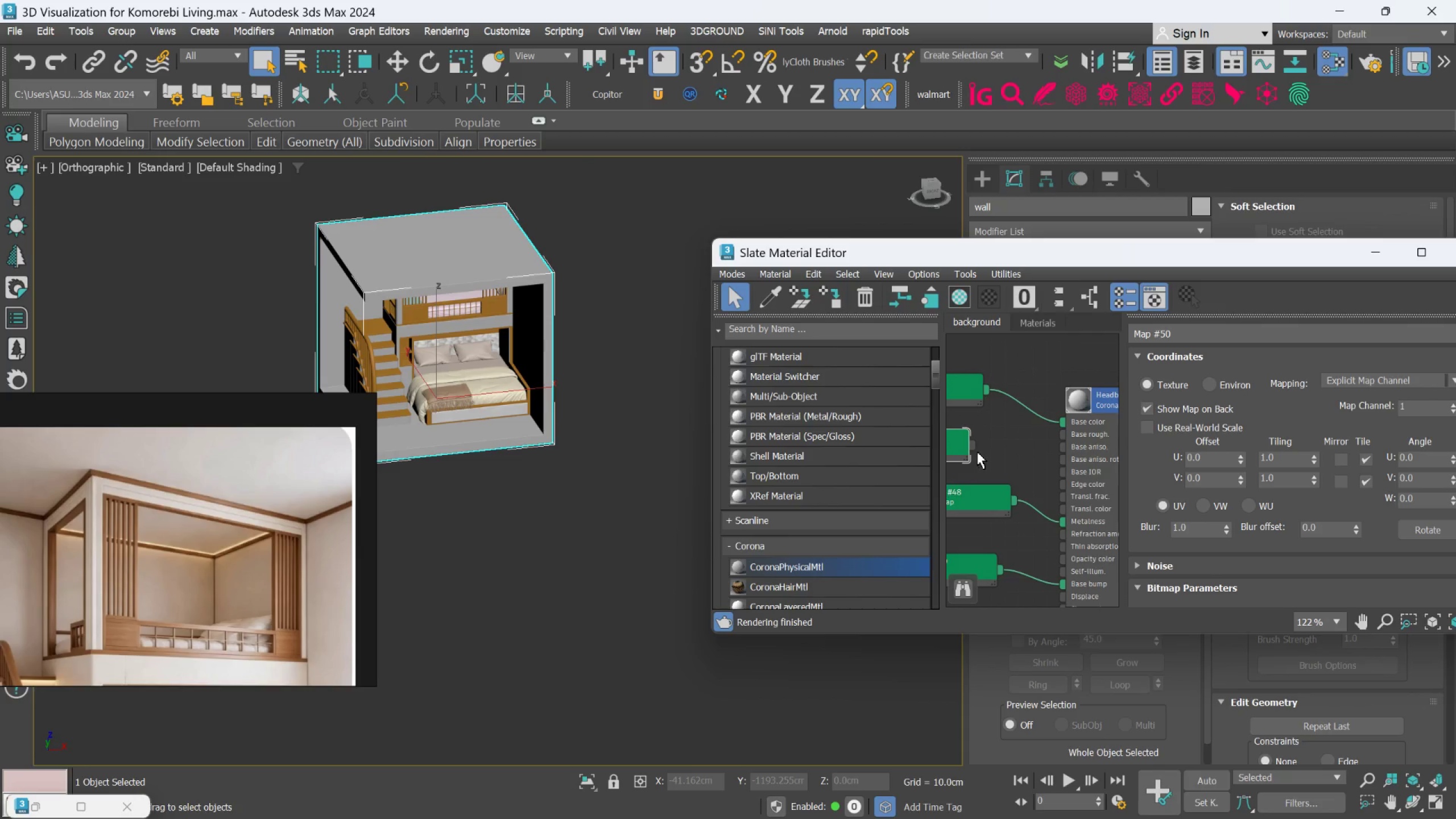 
left_click_drag(start_coordinate=[973, 446], to_coordinate=[1060, 432])
 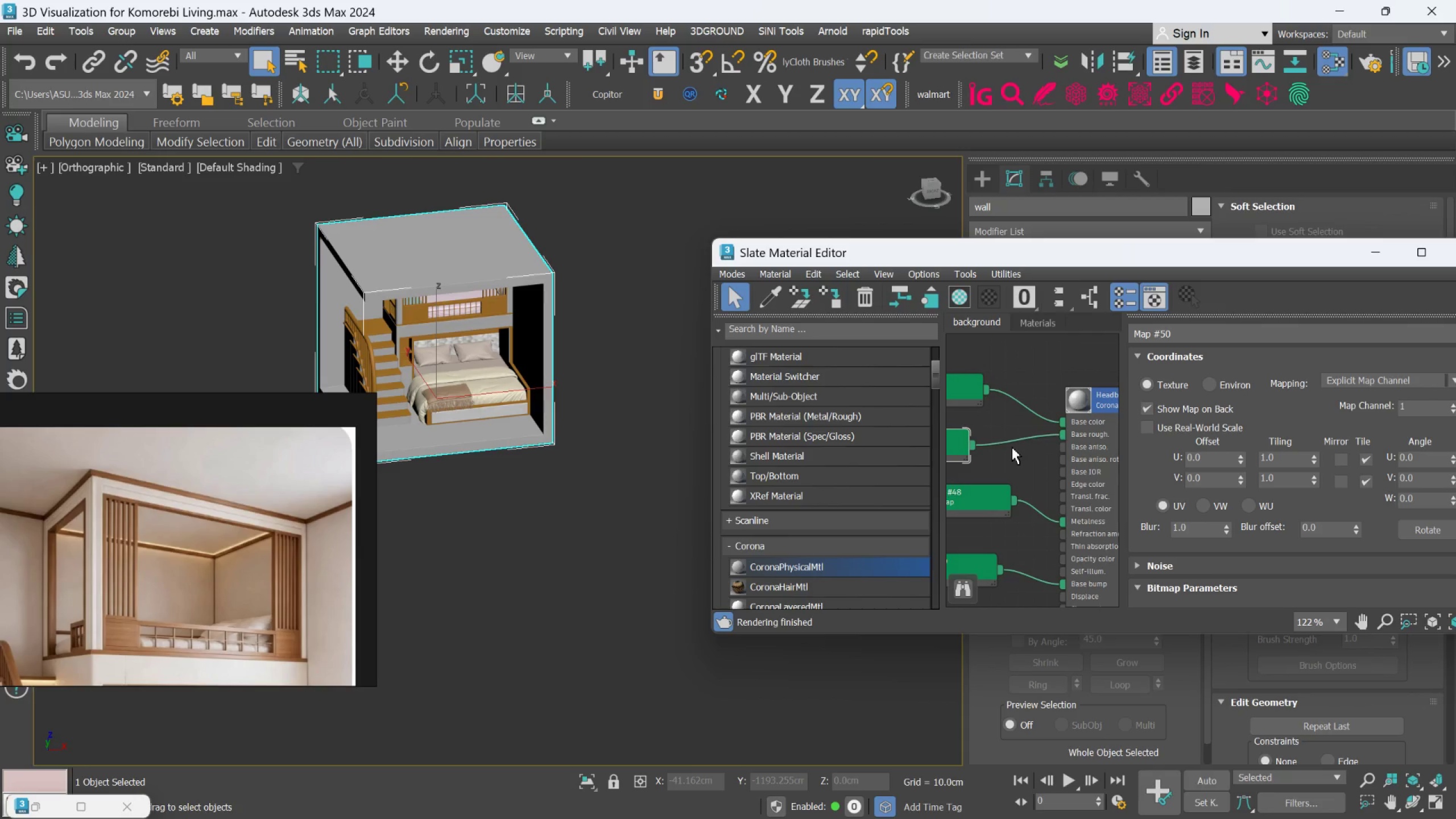 
scroll: coordinate [1037, 453], scroll_direction: down, amount: 13.0
 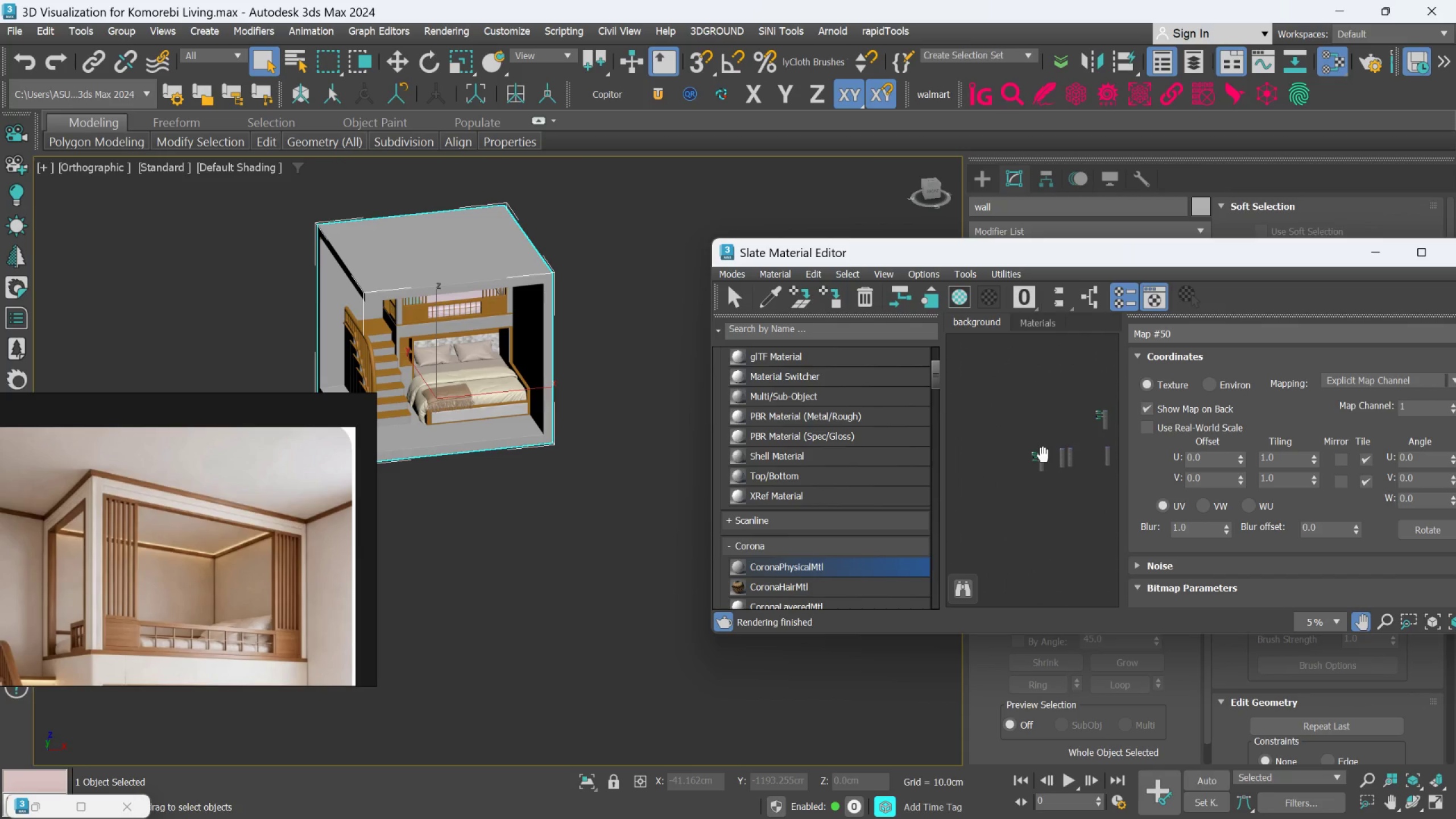 
scroll: coordinate [1045, 457], scroll_direction: up, amount: 2.0
 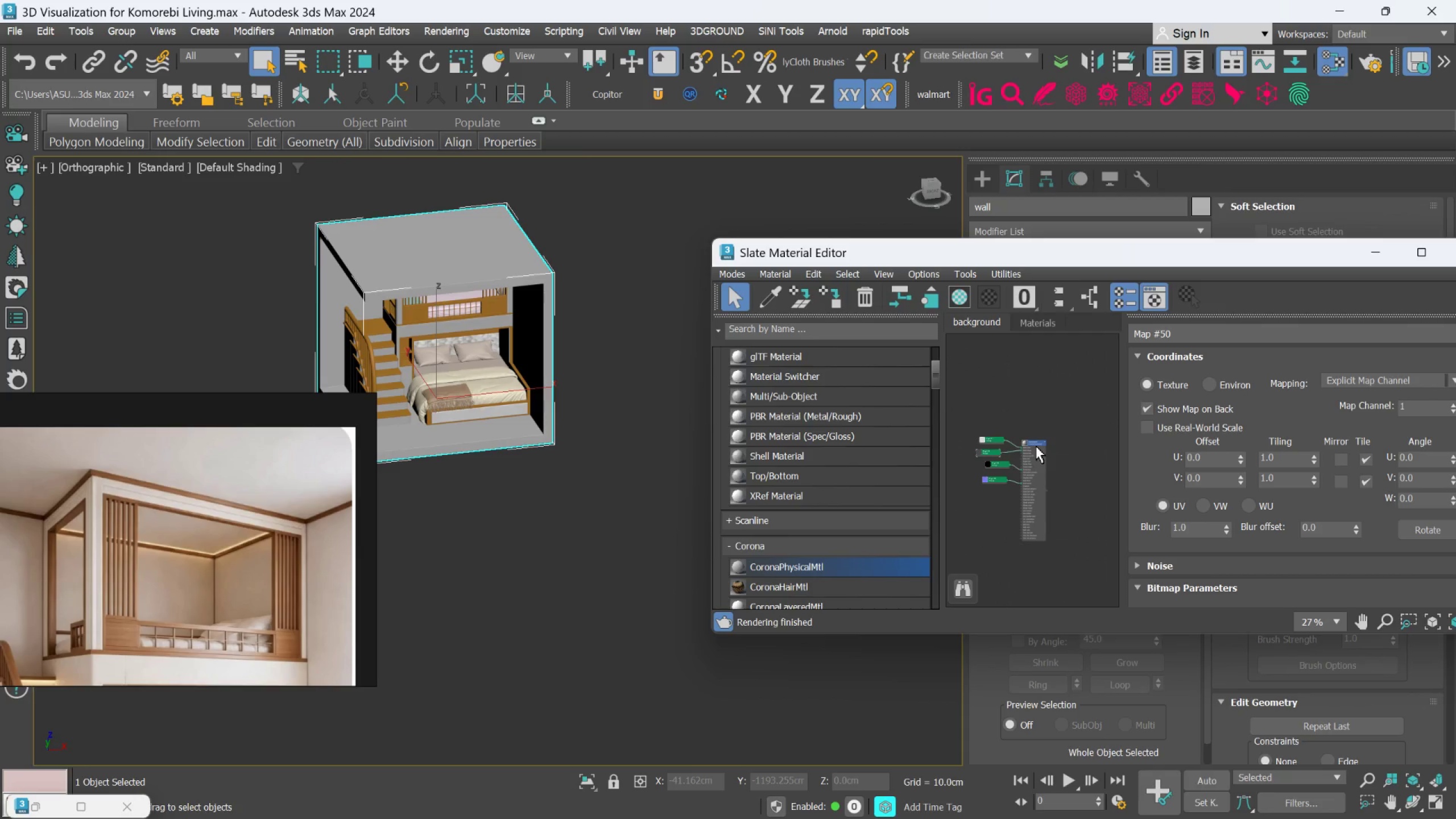 
left_click_drag(start_coordinate=[1034, 444], to_coordinate=[1048, 336])
 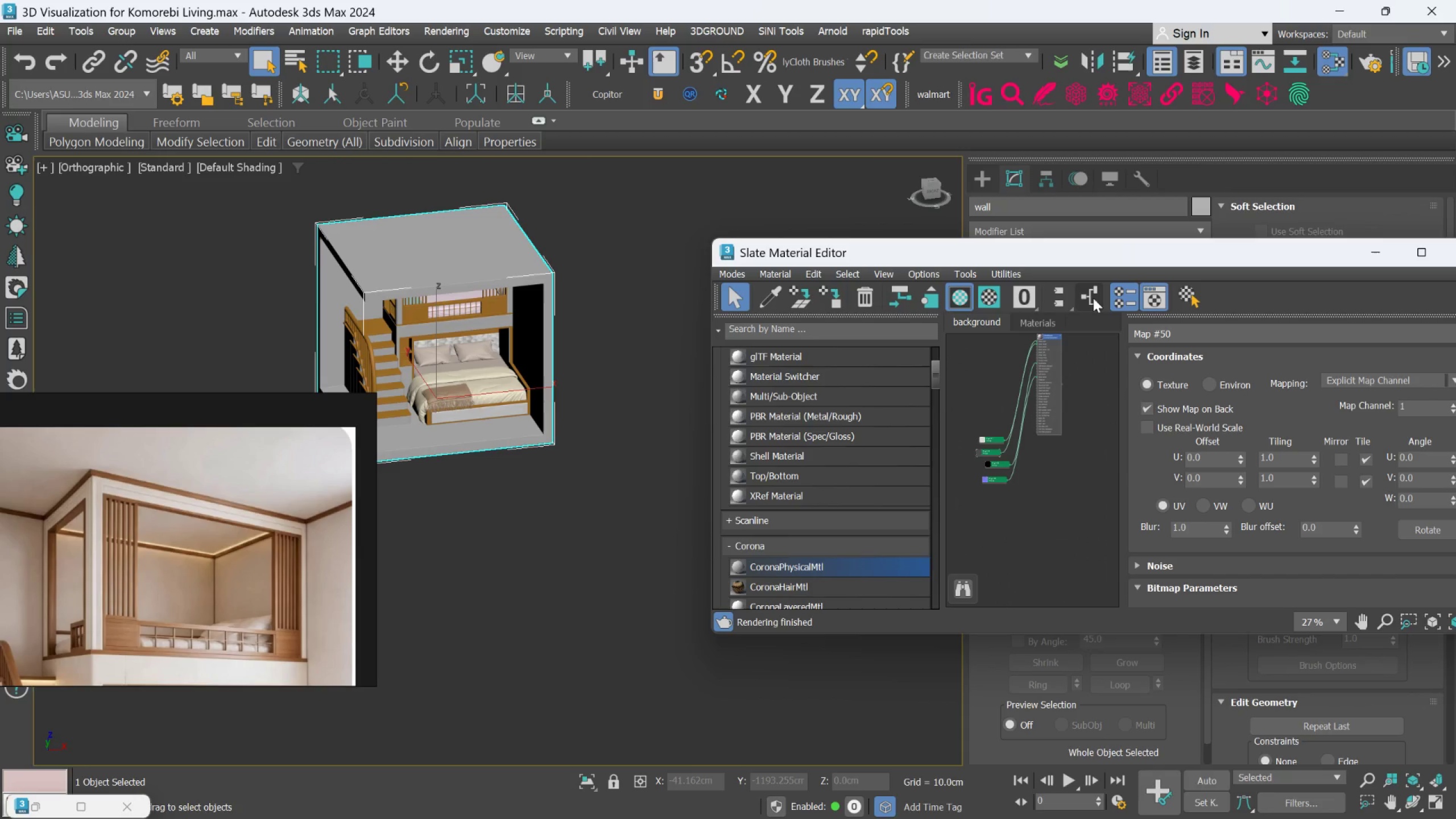 
left_click([1094, 296])
 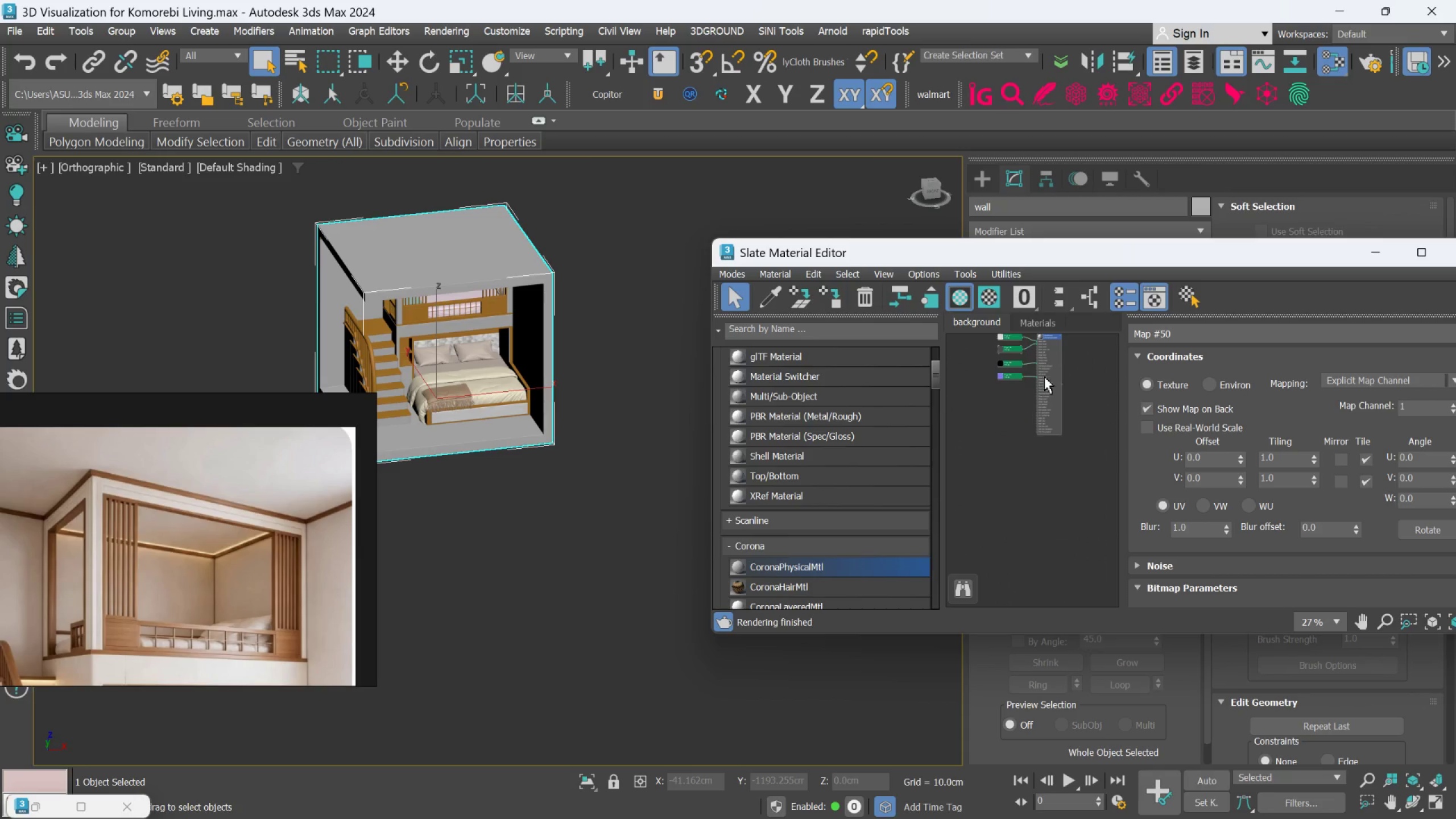 
middle_click([1020, 453])
 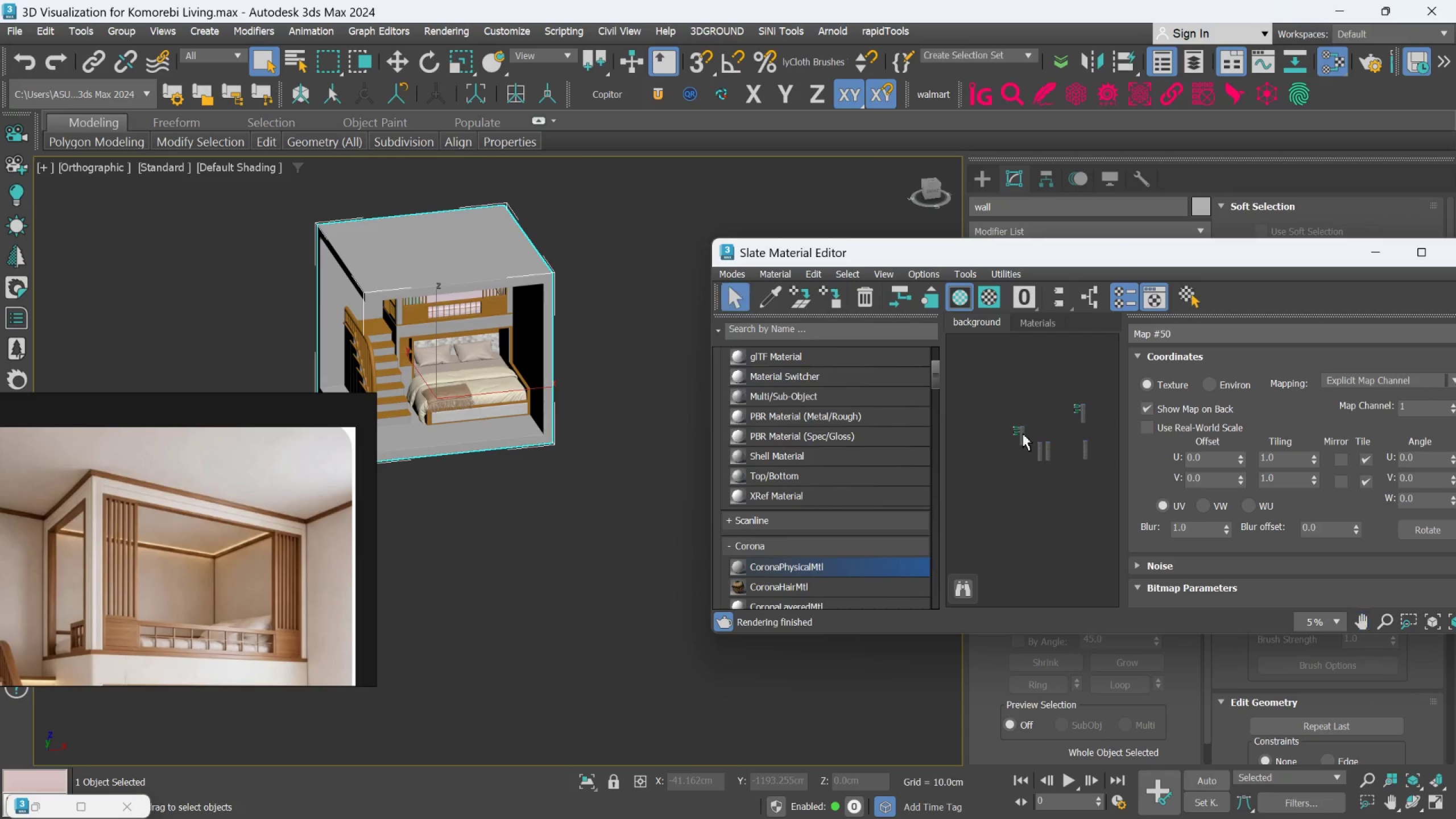 
scroll: coordinate [1016, 452], scroll_direction: down, amount: 4.0
 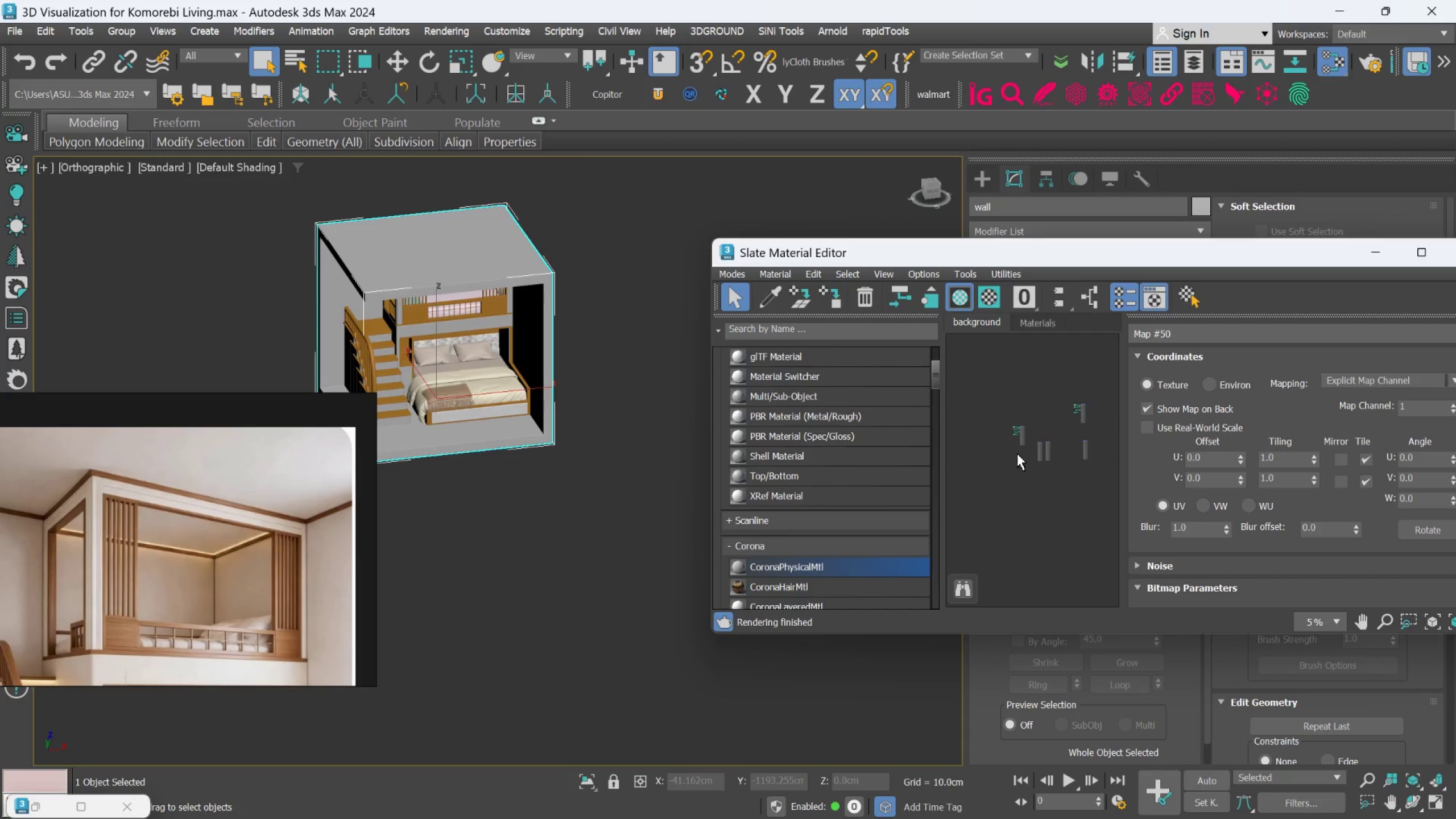 
scroll: coordinate [1024, 423], scroll_direction: up, amount: 2.0
 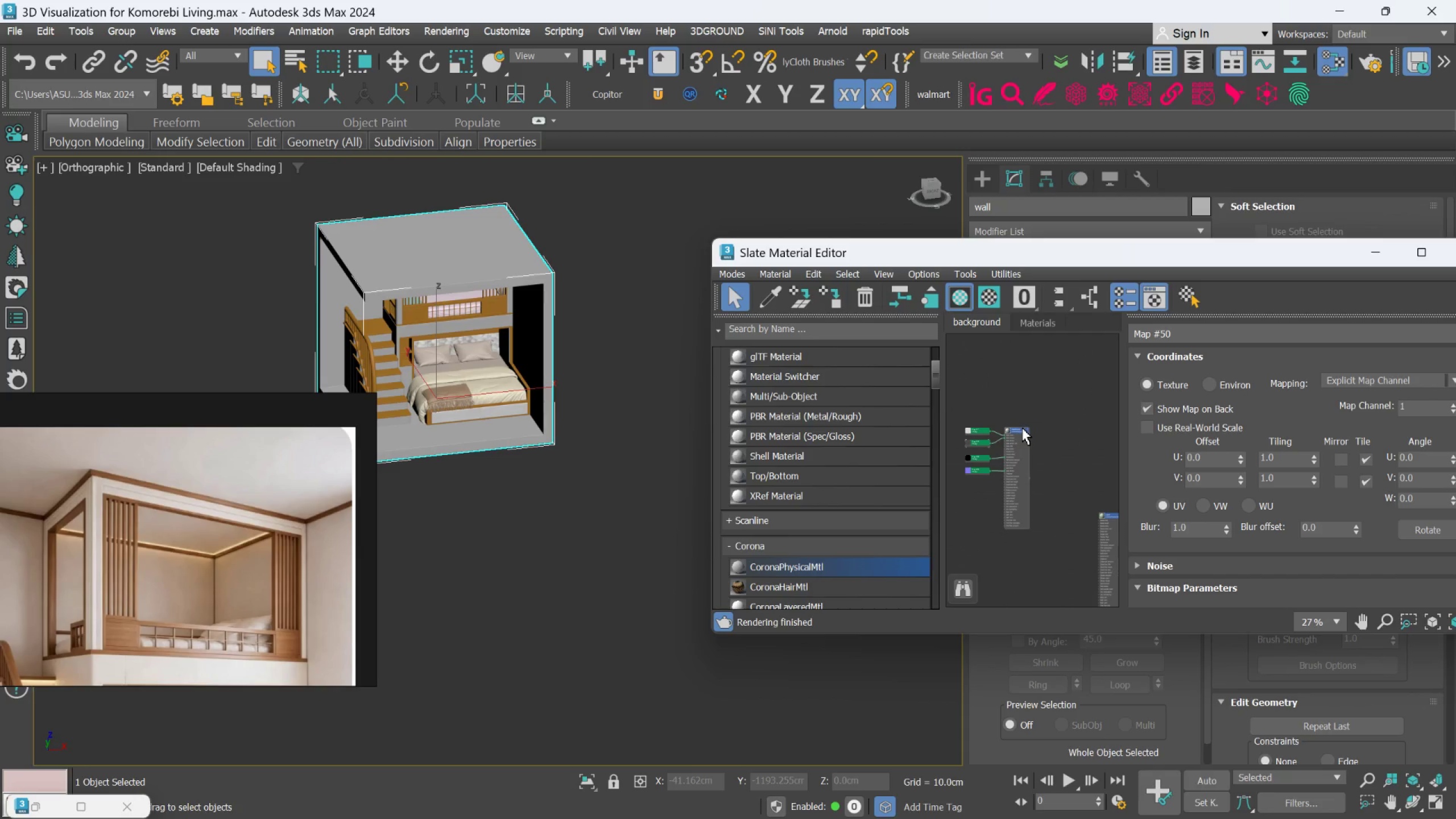 
left_click_drag(start_coordinate=[1022, 428], to_coordinate=[1046, 370])
 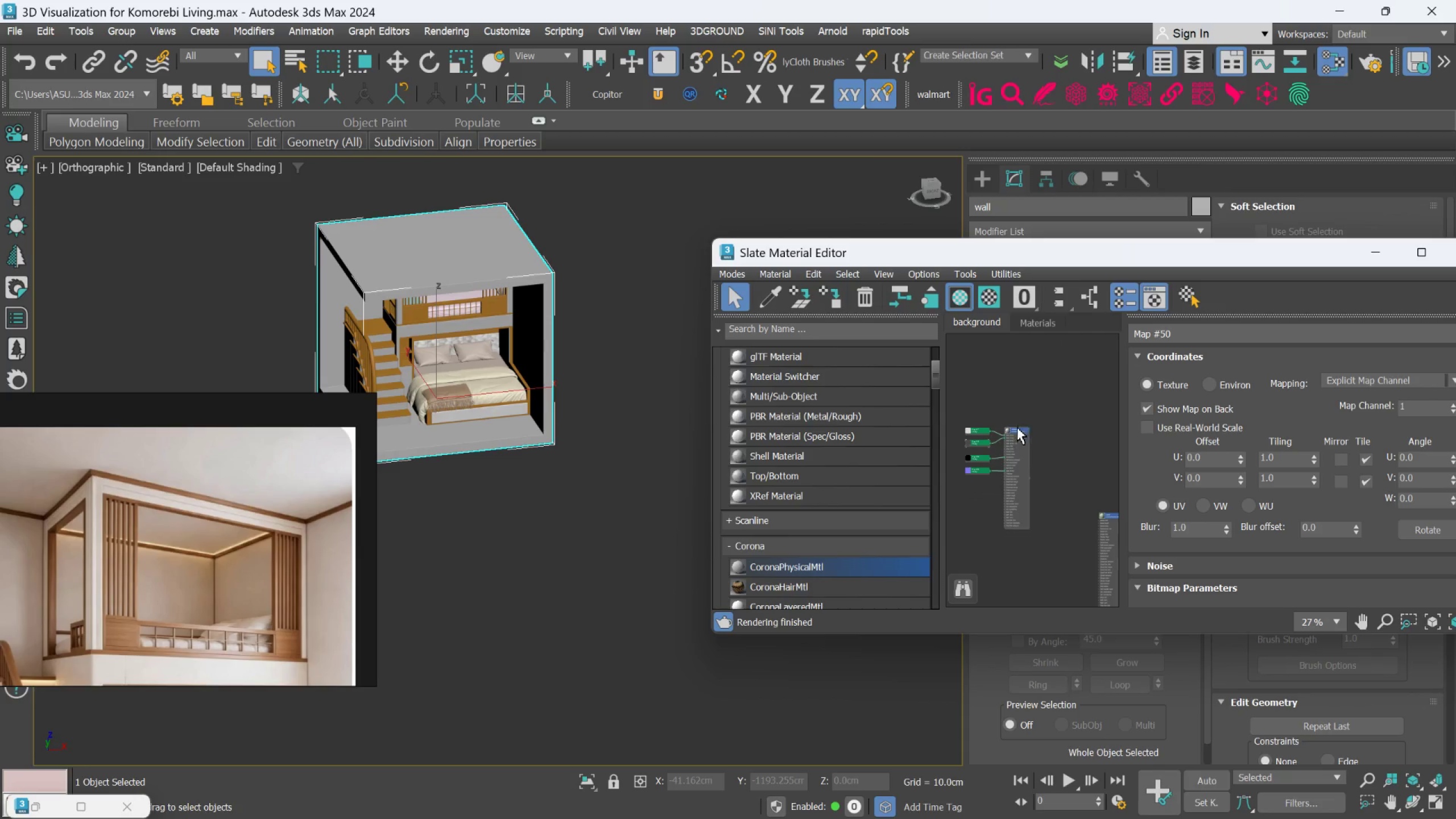 
left_click_drag(start_coordinate=[1017, 431], to_coordinate=[1059, 351])
 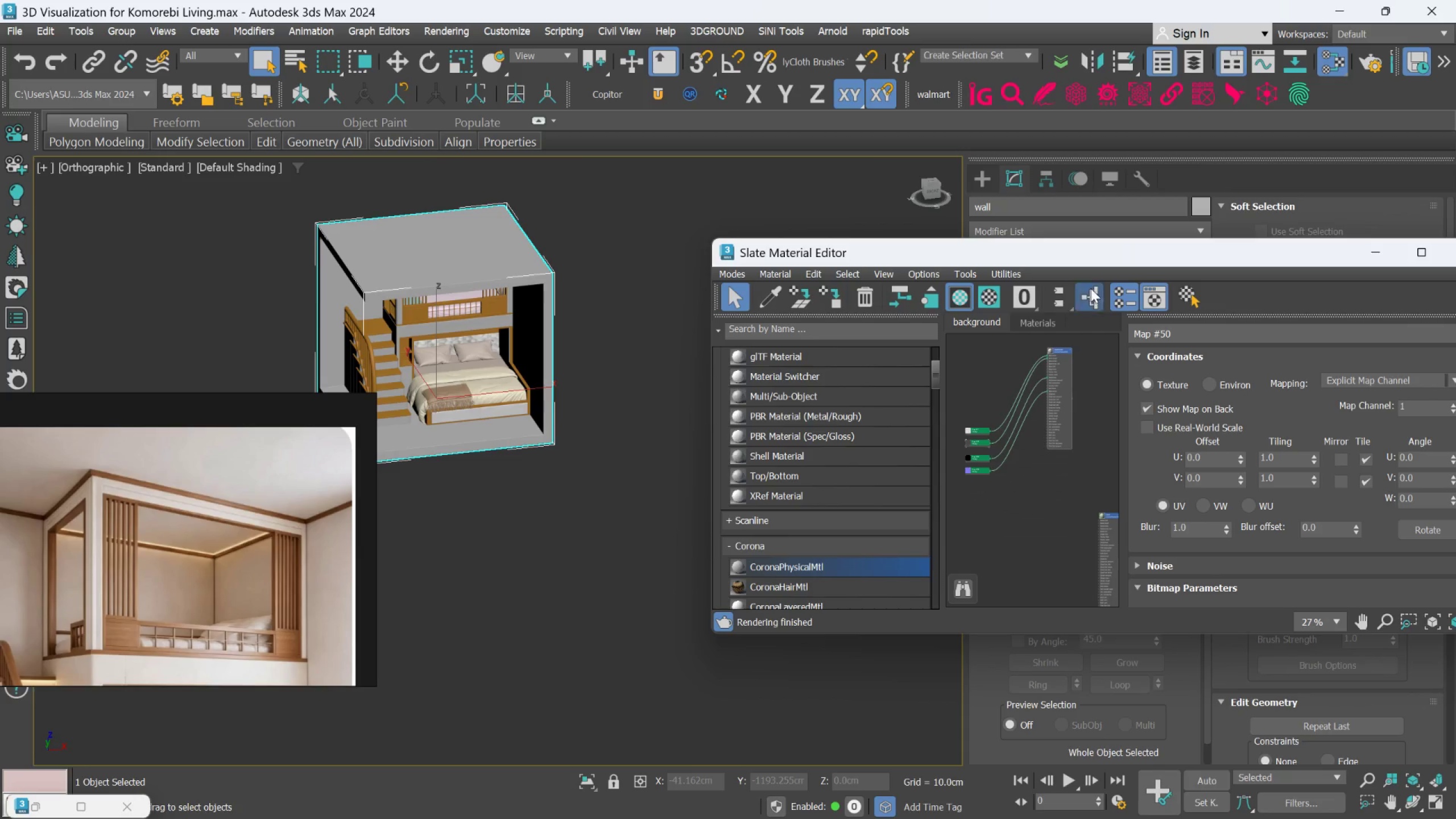 
scroll: coordinate [1036, 422], scroll_direction: down, amount: 4.0
 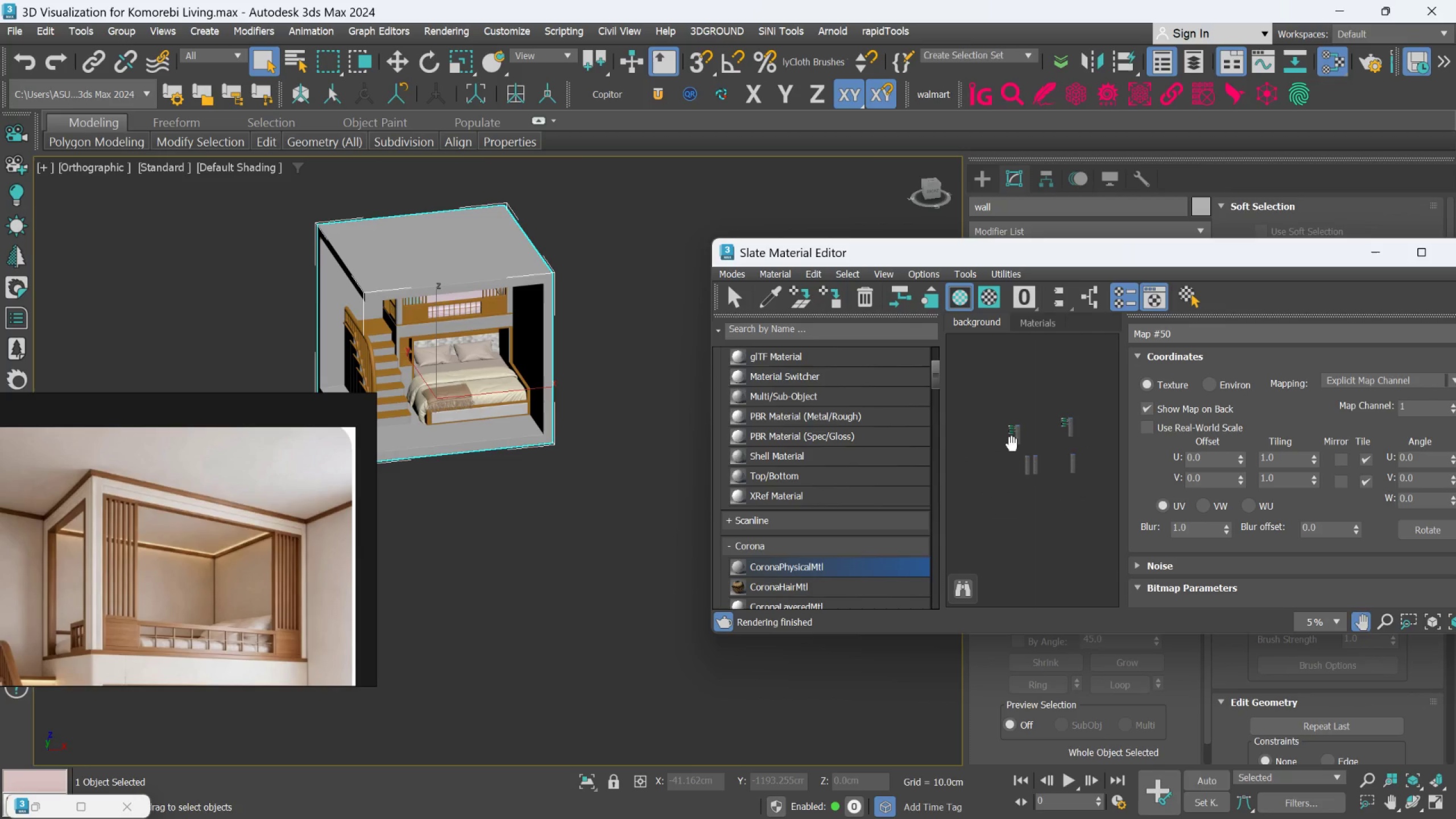 
scroll: coordinate [1020, 445], scroll_direction: up, amount: 2.0
 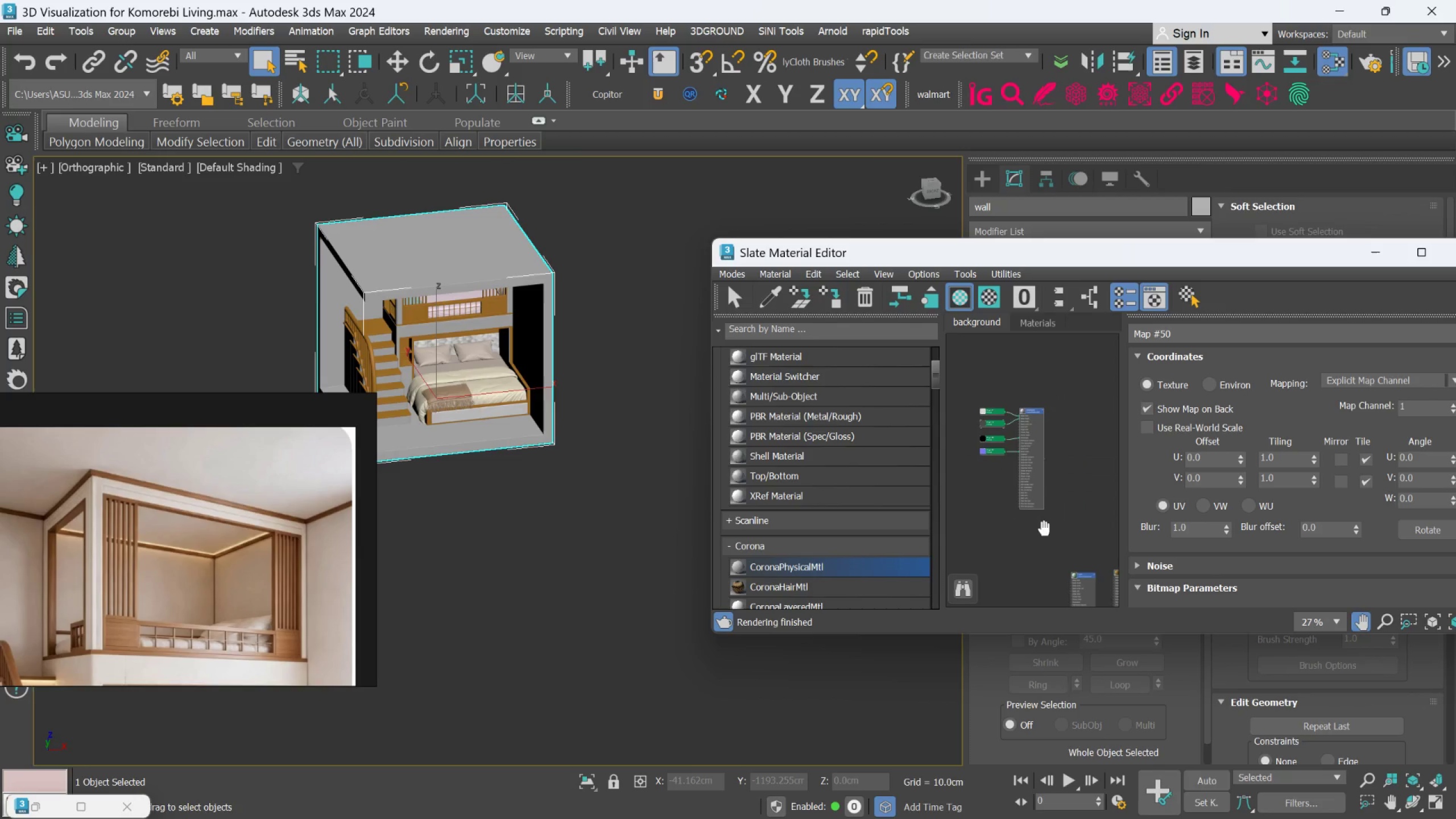 
scroll: coordinate [1032, 519], scroll_direction: down, amount: 2.0
 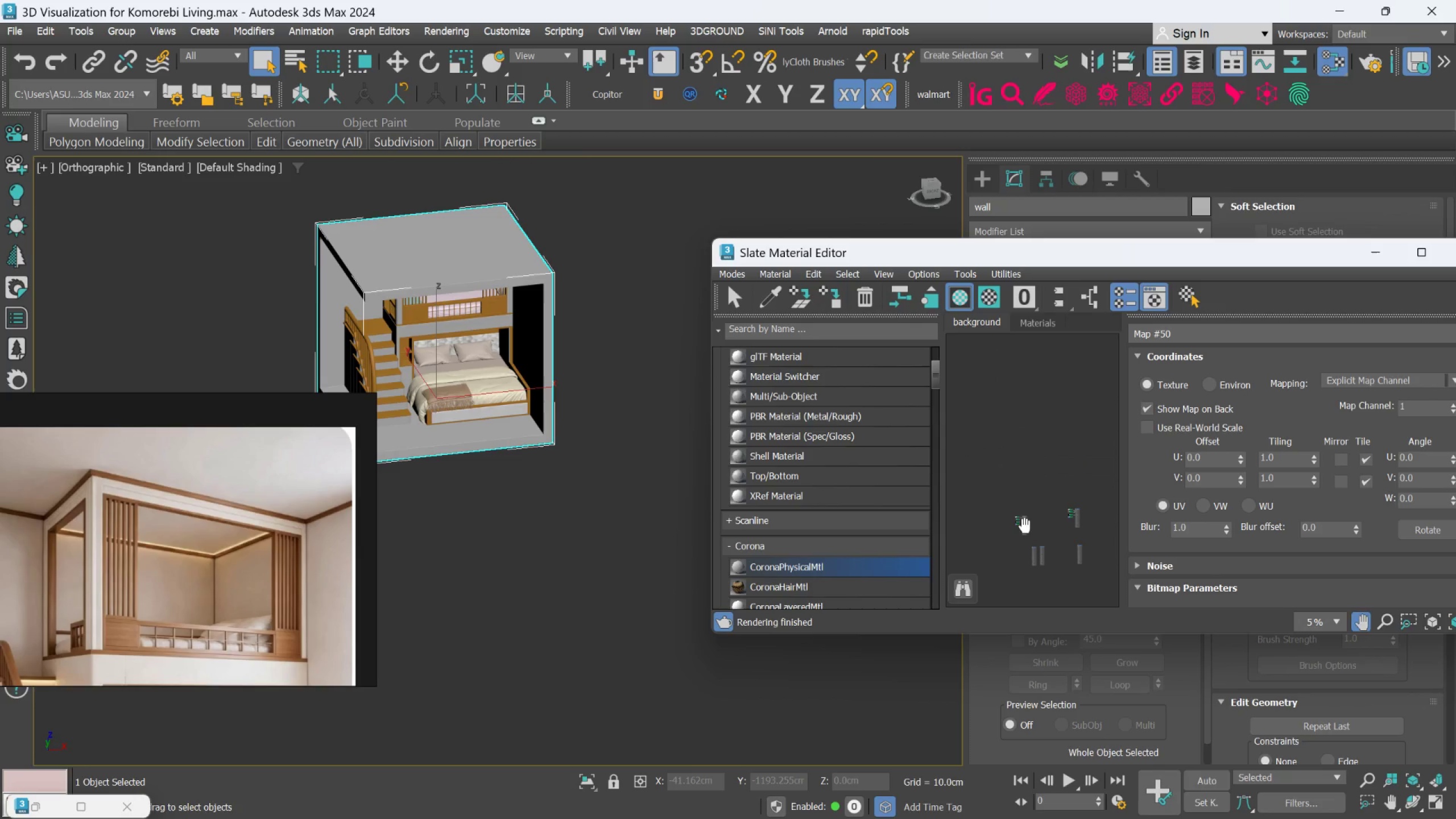 
scroll: coordinate [1030, 536], scroll_direction: up, amount: 1.0
 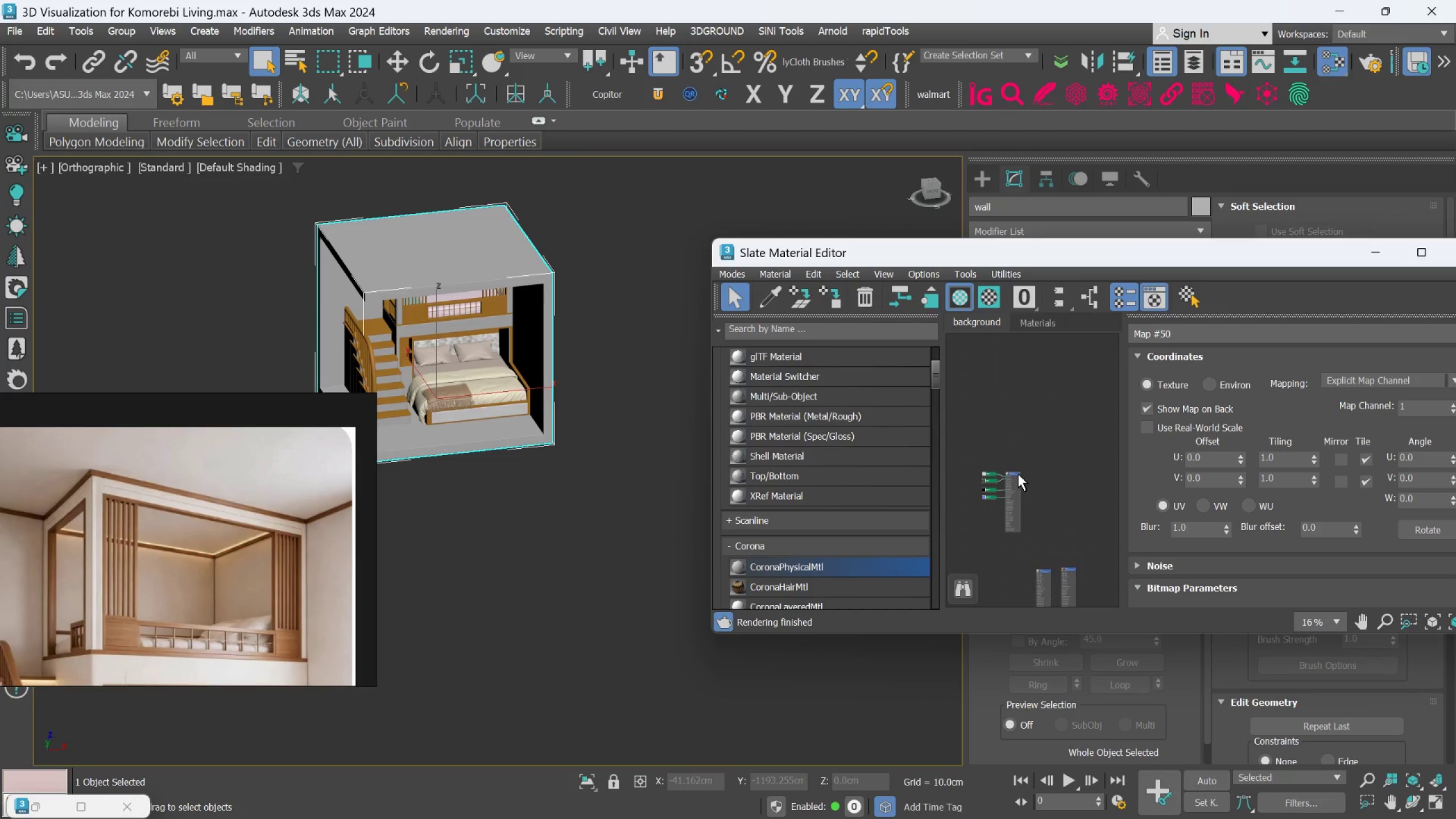 
left_click_drag(start_coordinate=[1018, 474], to_coordinate=[1052, 391])
 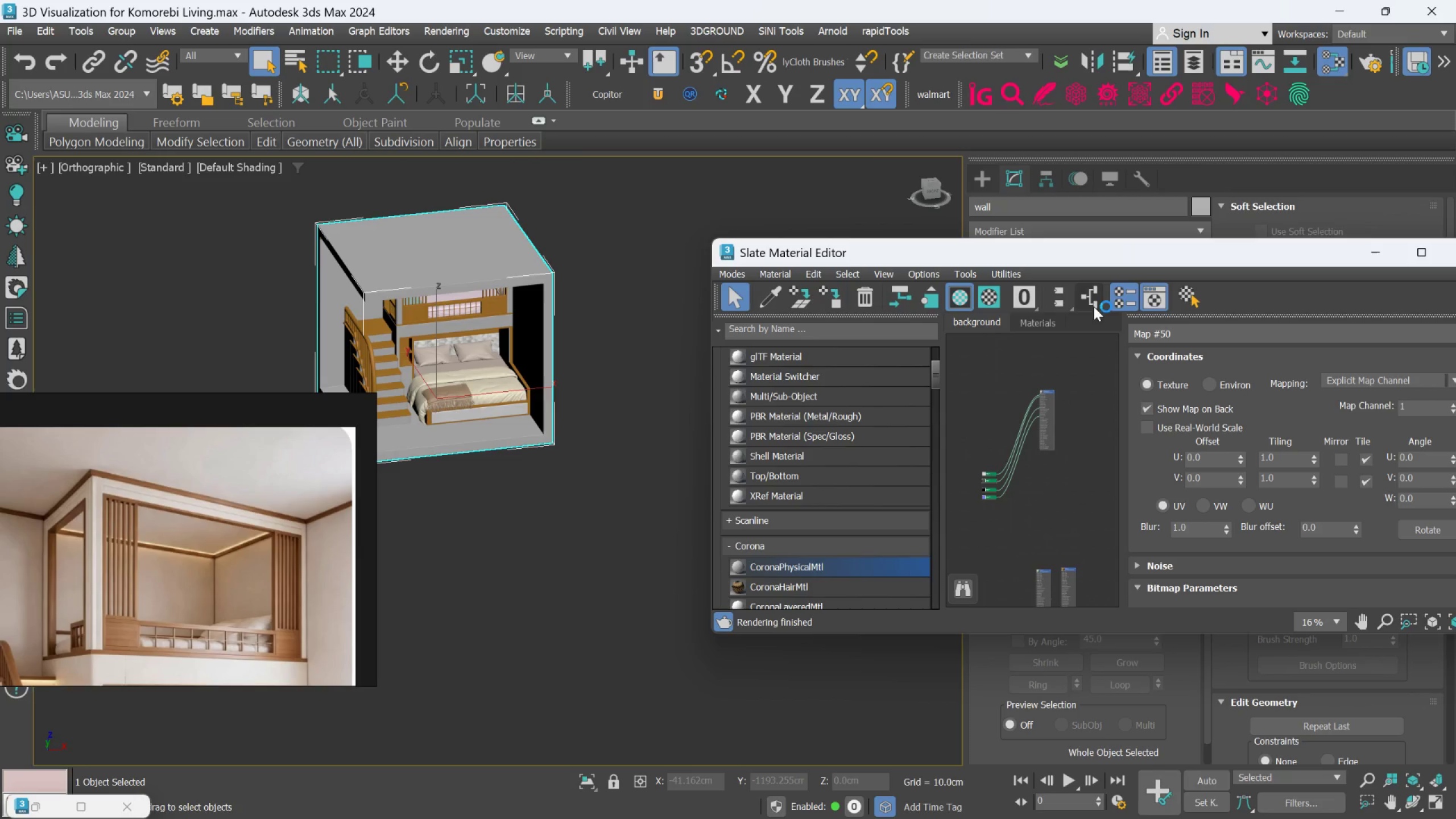 
left_click([1093, 301])
 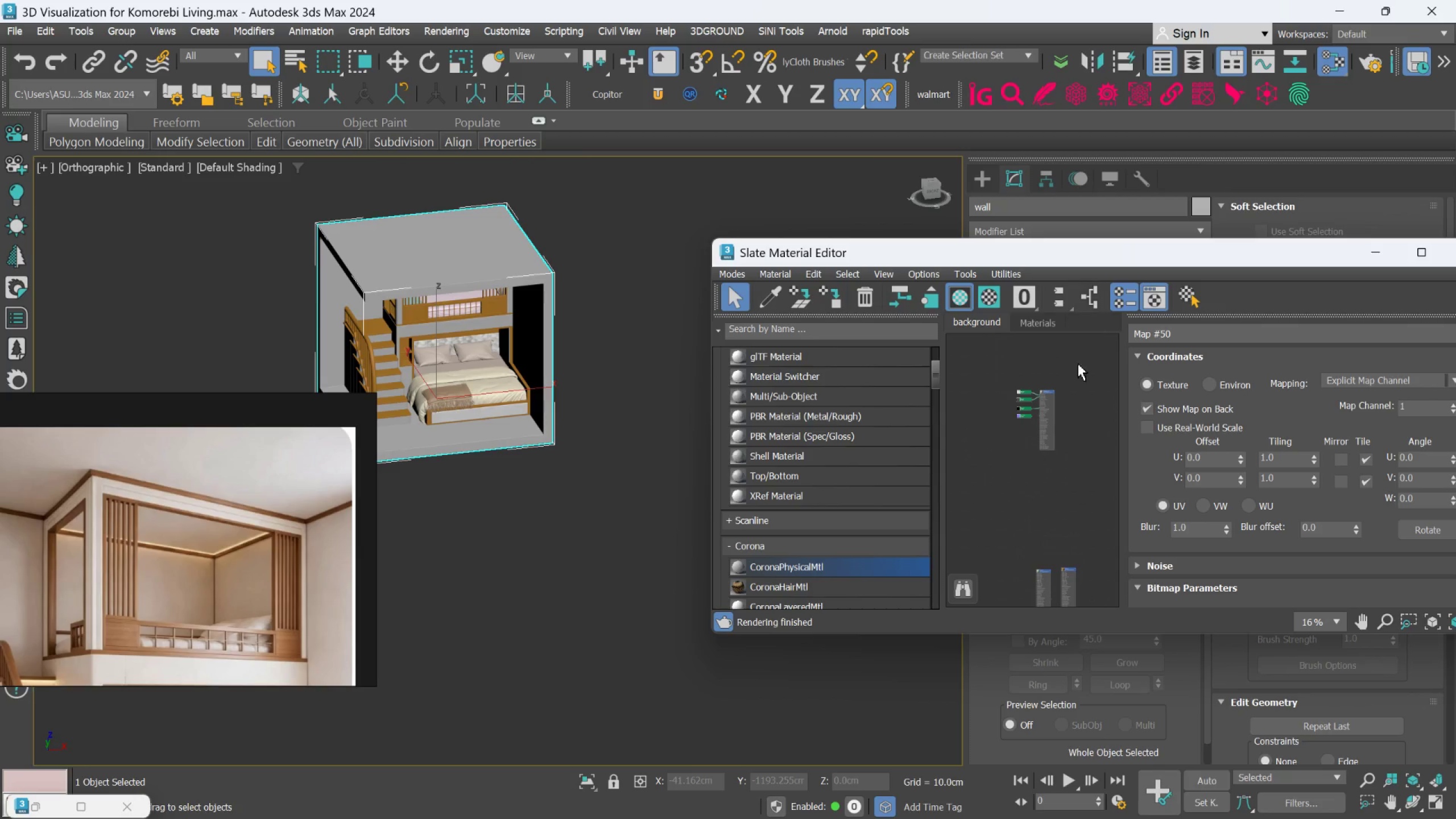 
scroll: coordinate [1065, 477], scroll_direction: down, amount: 4.0
 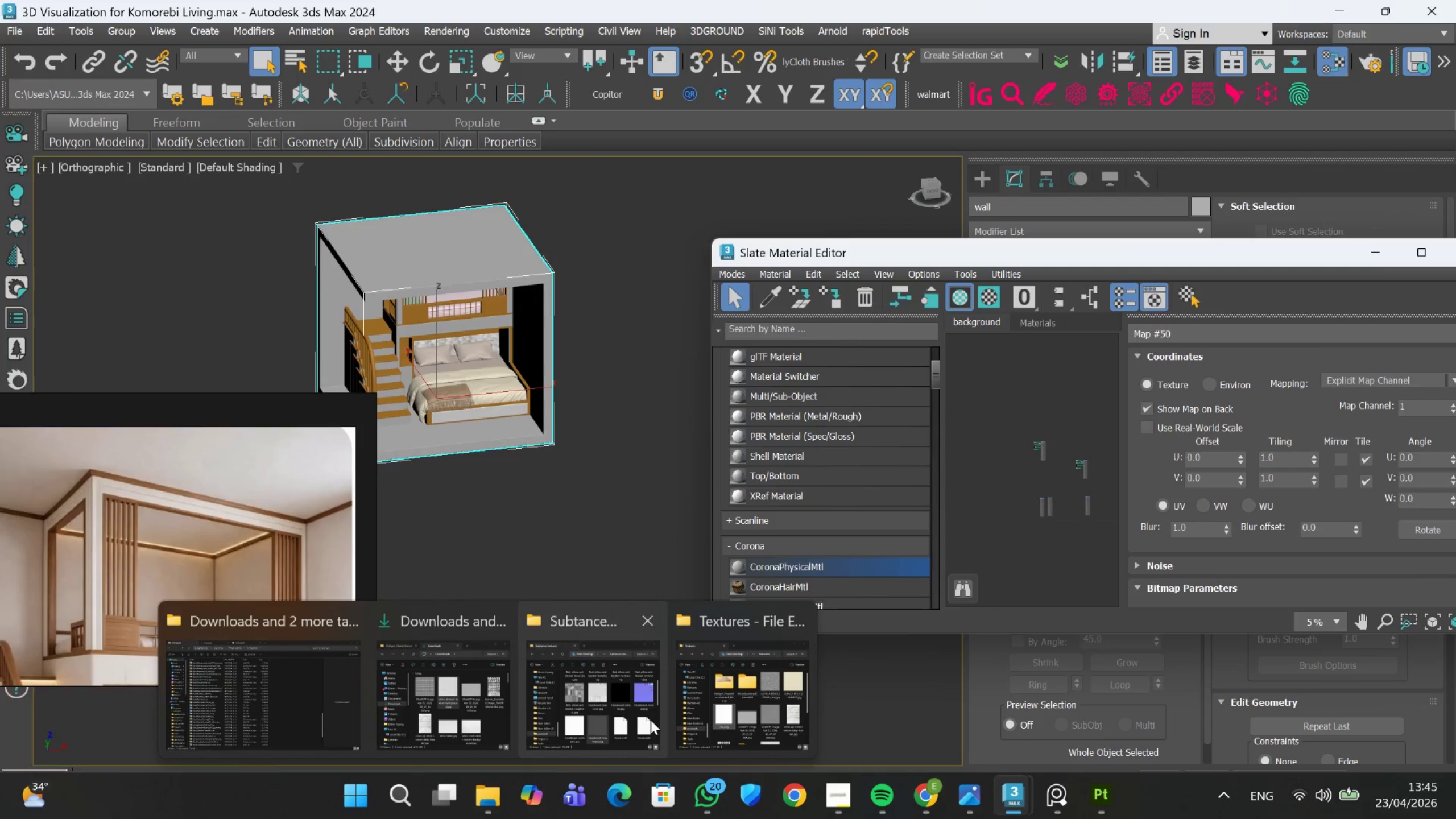 
left_click([638, 718])
 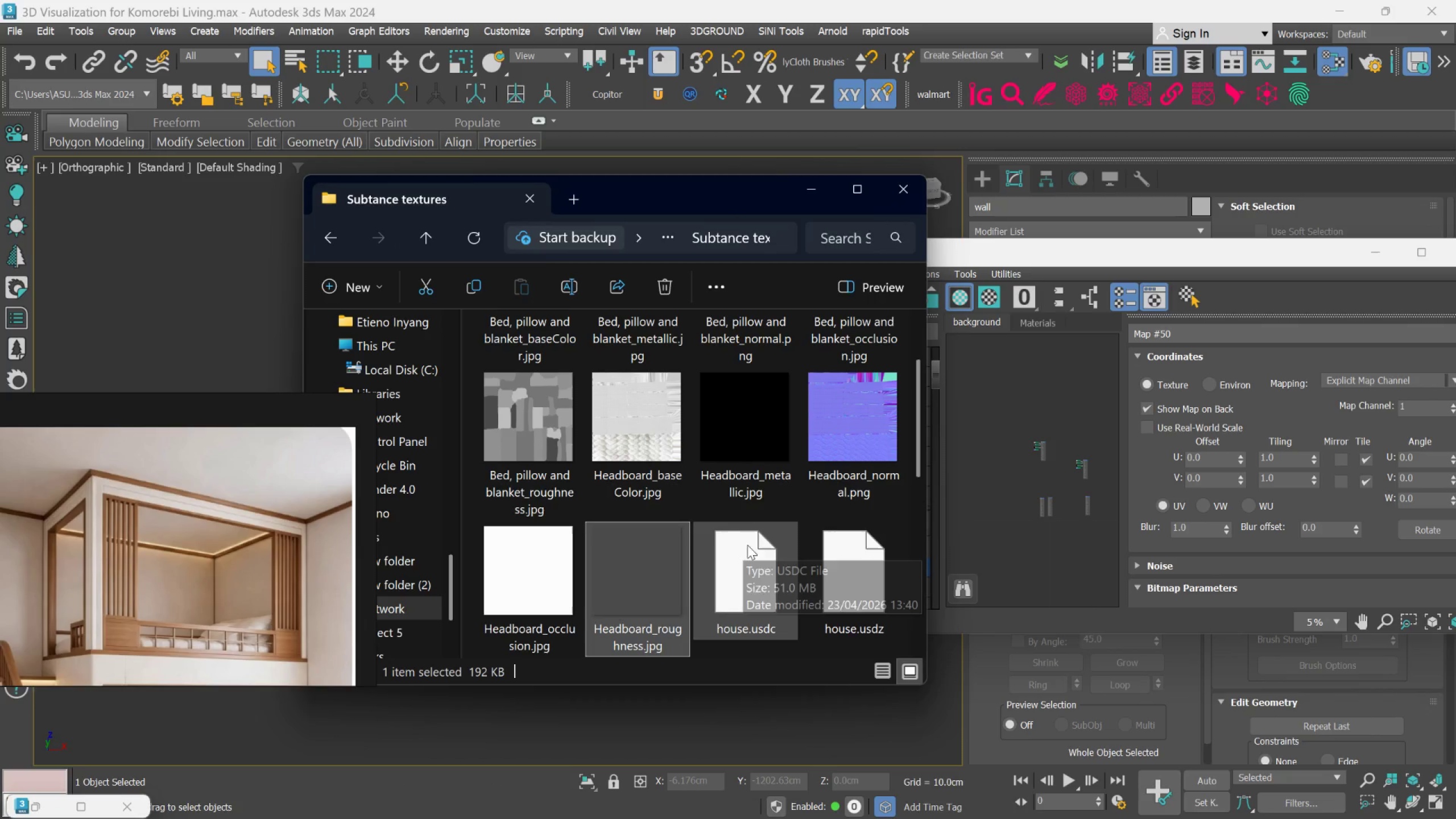 
mouse_move([915, 512])
 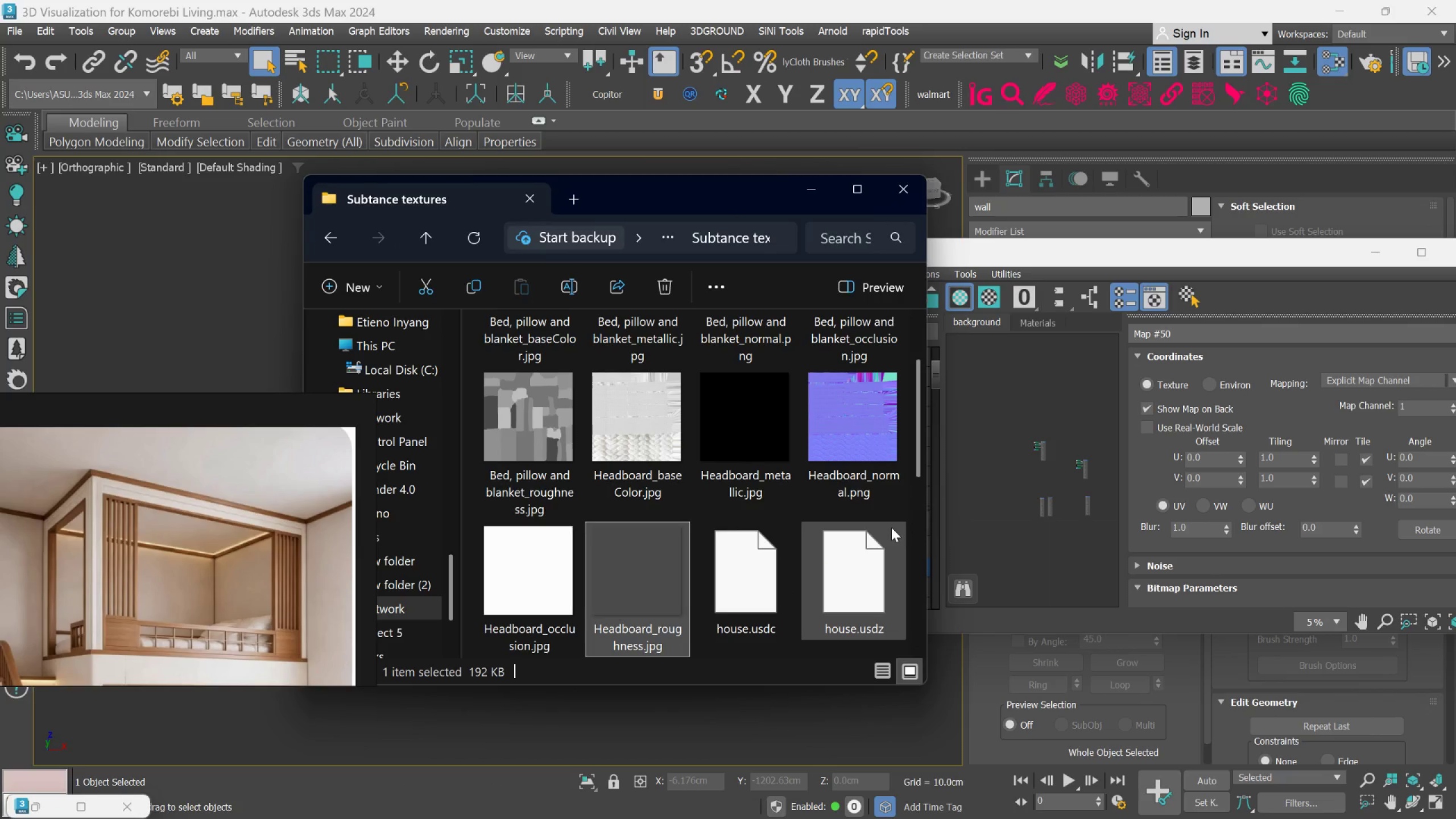 
scroll: coordinate [796, 526], scroll_direction: up, amount: 2.0
 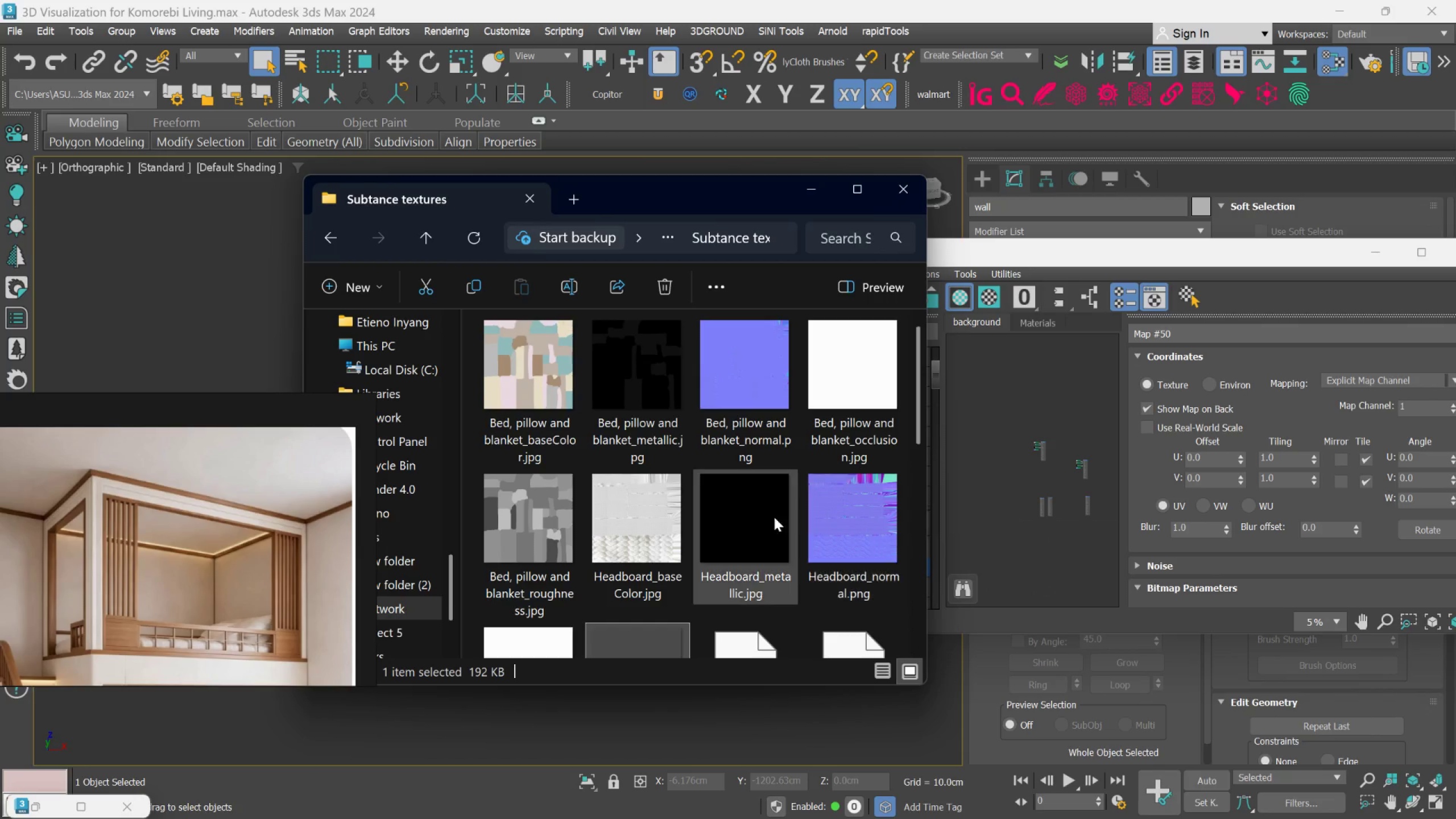 
wait(5.19)
 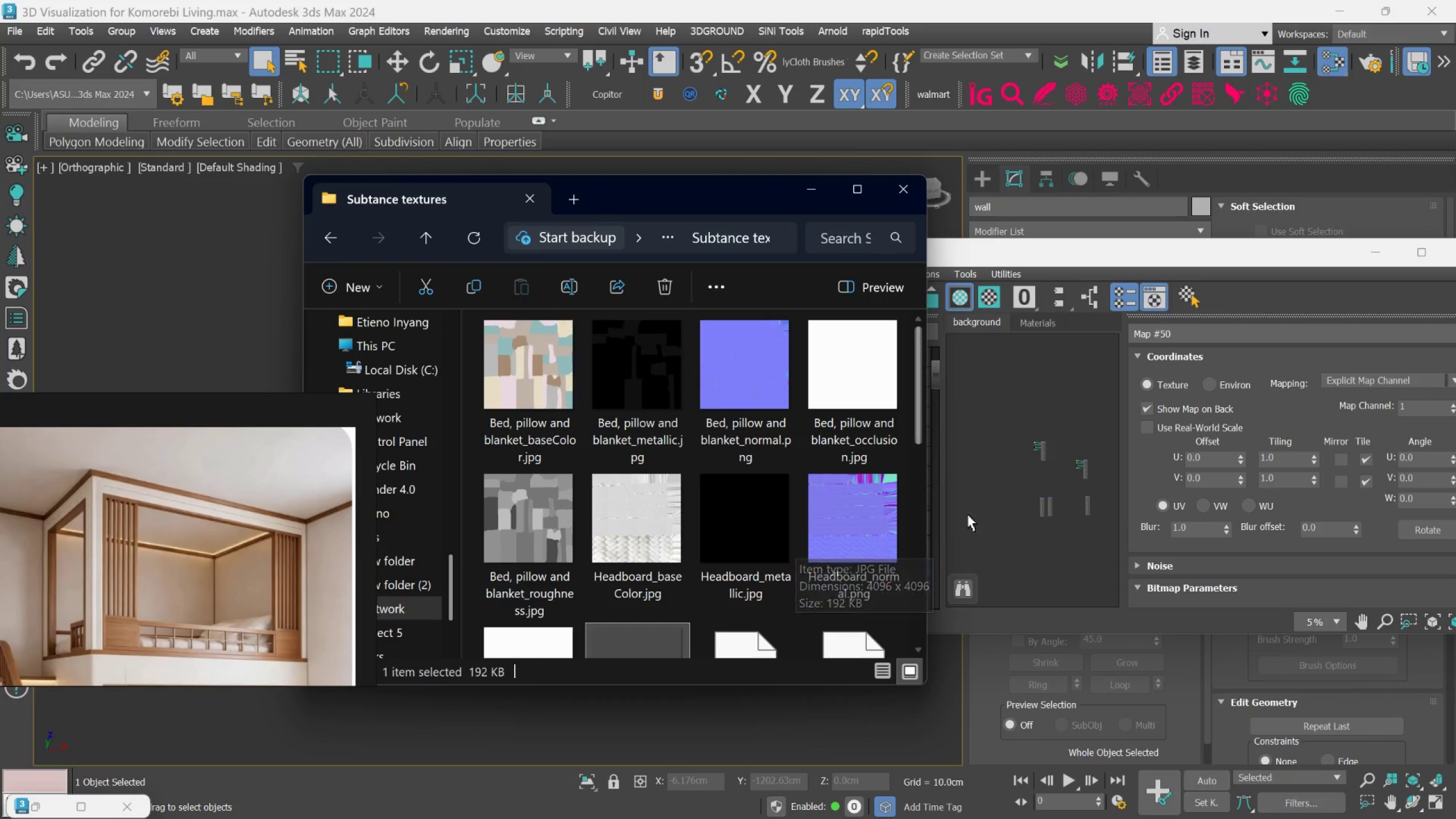 
scroll: coordinate [1048, 457], scroll_direction: up, amount: 3.0
 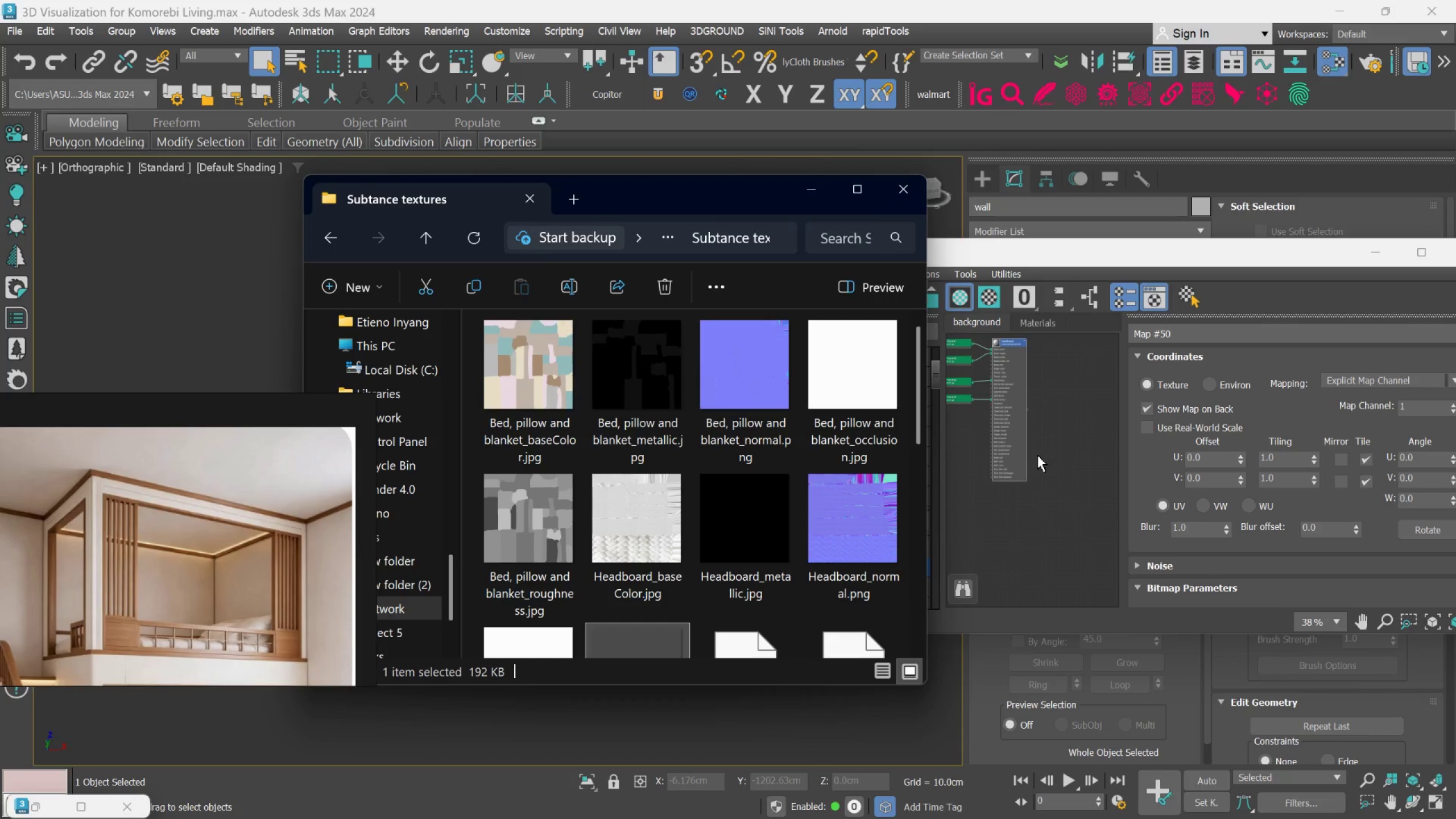 
scroll: coordinate [753, 576], scroll_direction: down, amount: 2.0
 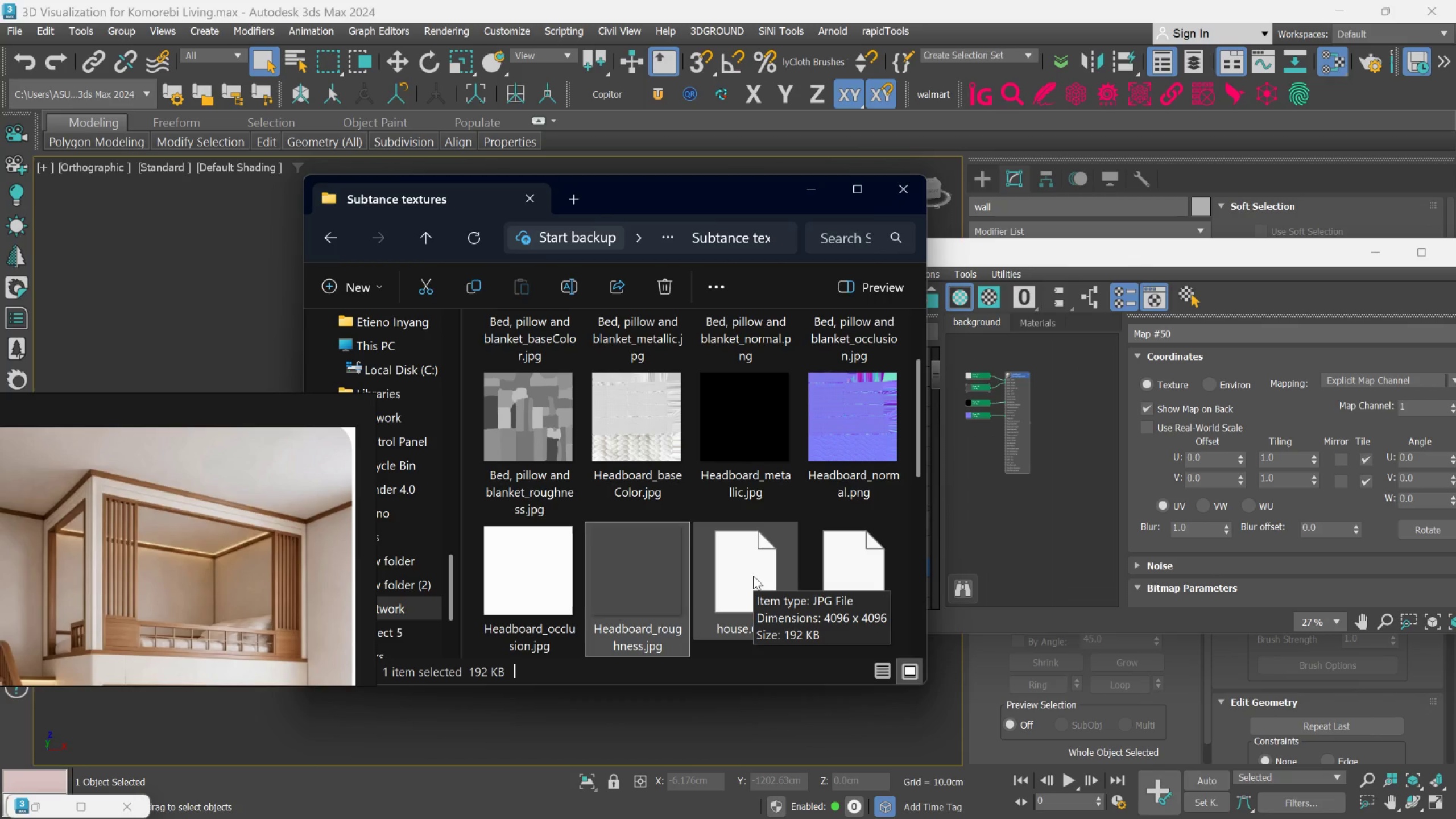 
scroll: coordinate [753, 574], scroll_direction: up, amount: 1.0
 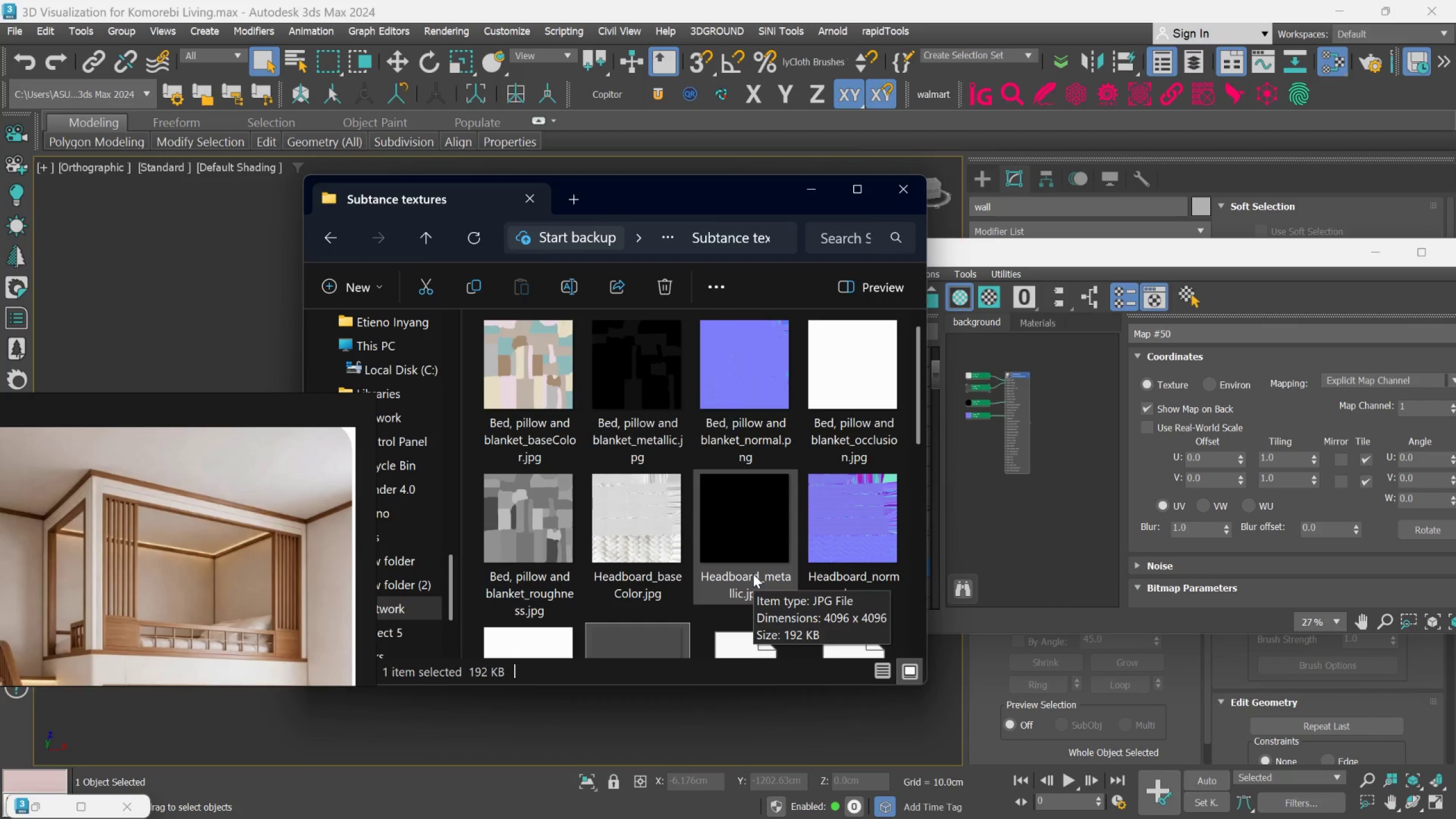 
scroll: coordinate [756, 519], scroll_direction: none, amount: 0.0
 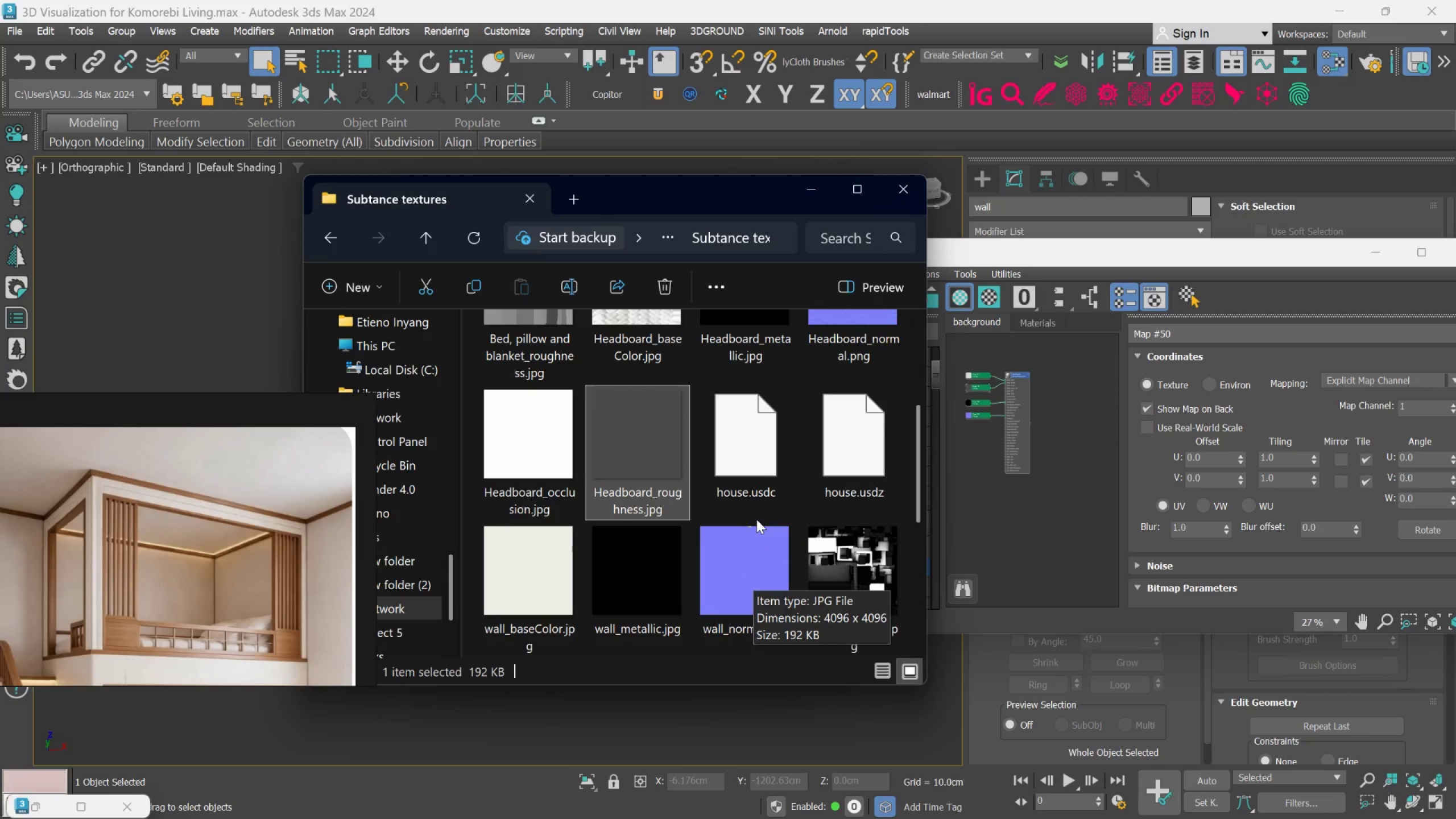 
scroll: coordinate [1035, 475], scroll_direction: down, amount: 3.0
 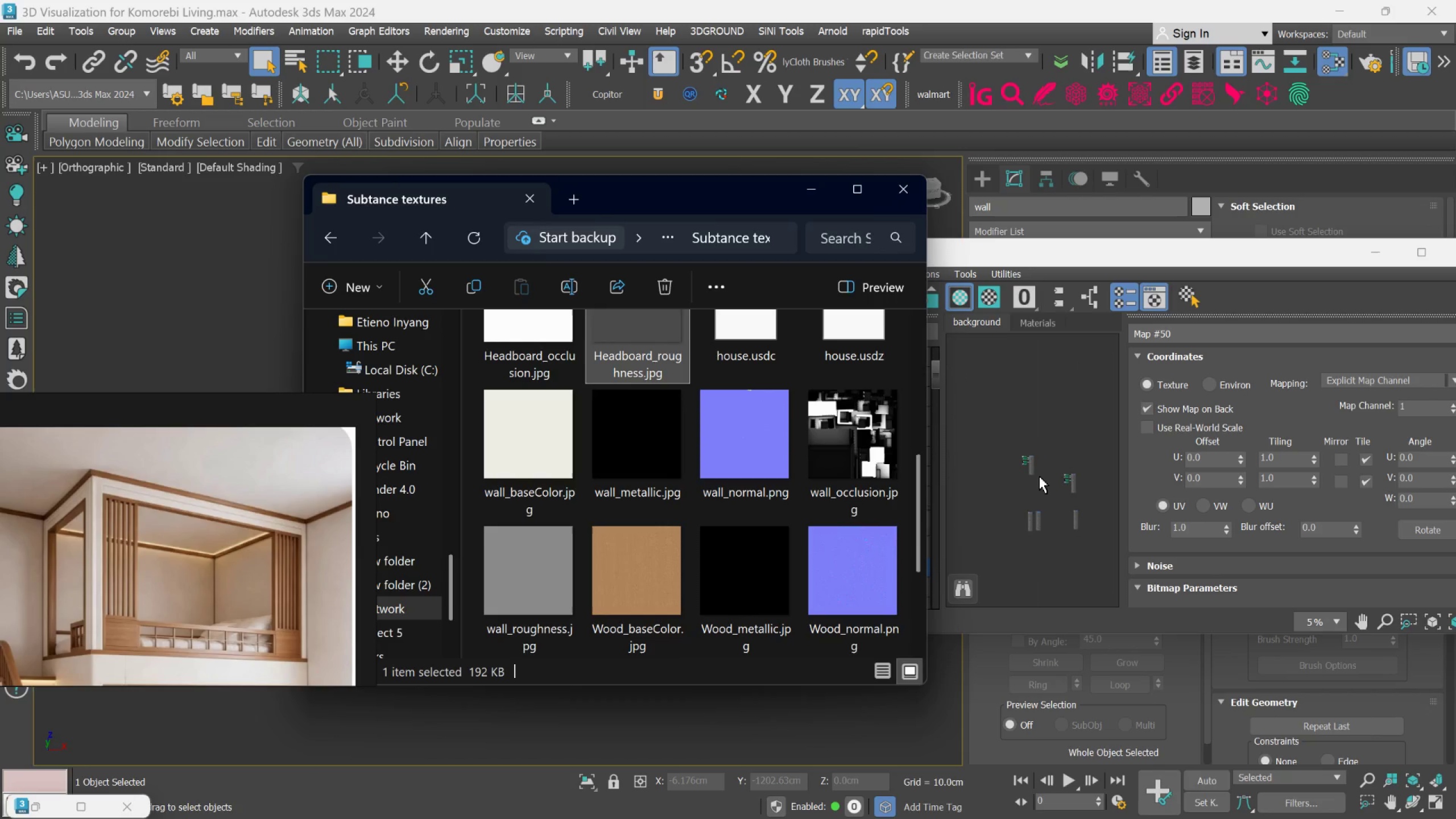 
scroll: coordinate [1013, 470], scroll_direction: up, amount: 11.0
 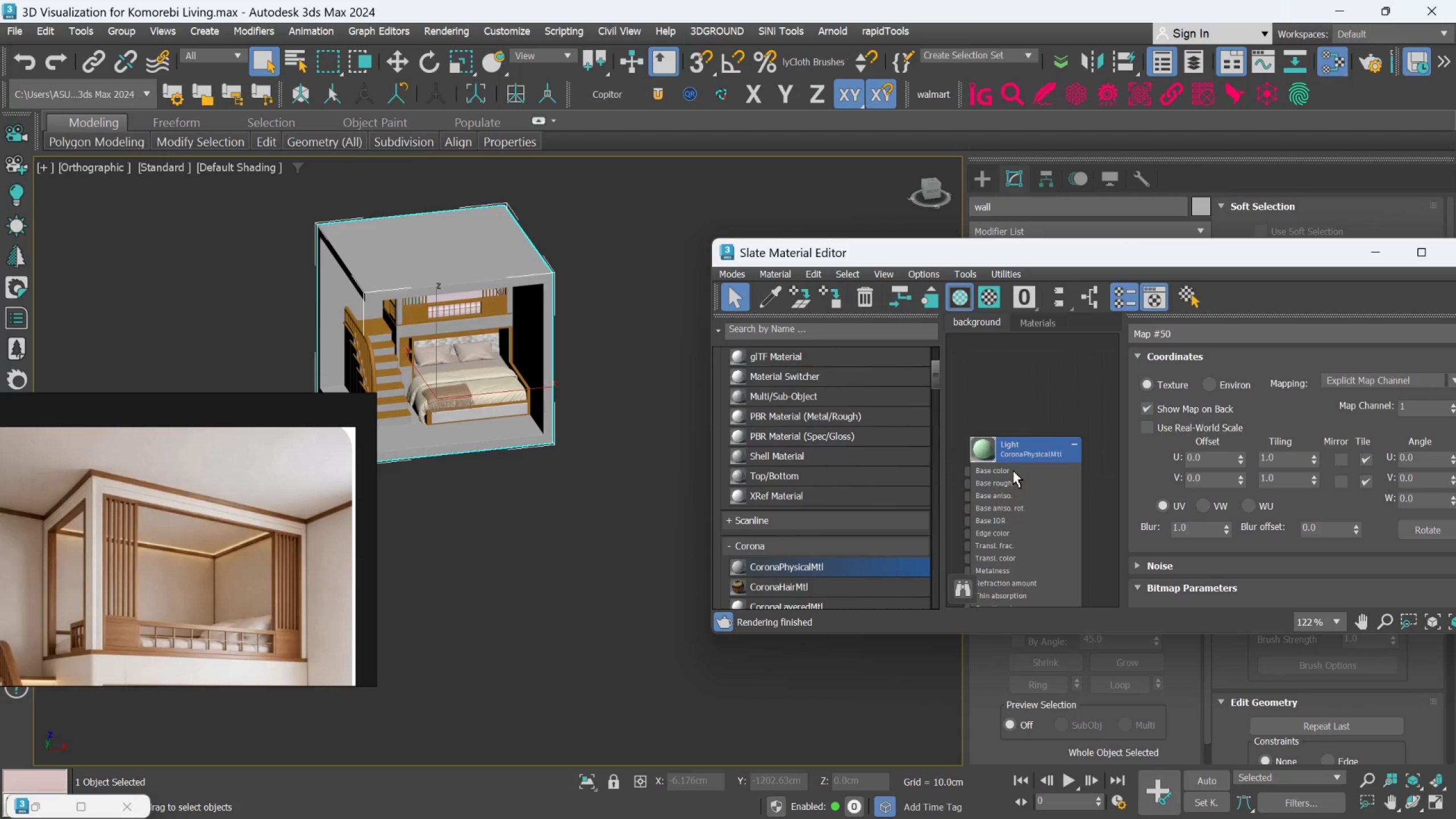 
scroll: coordinate [1019, 472], scroll_direction: down, amount: 6.0
 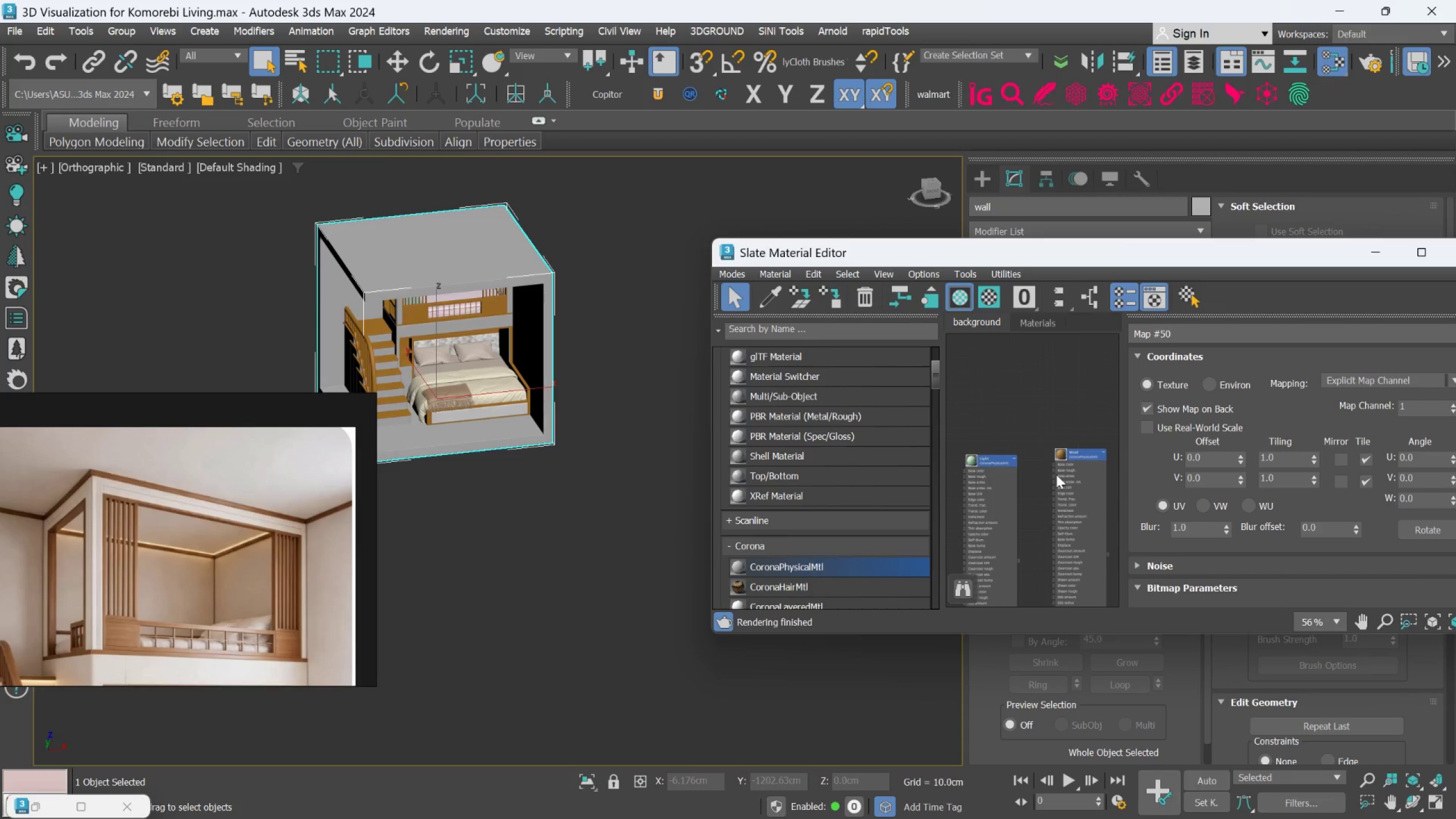 
scroll: coordinate [1074, 456], scroll_direction: up, amount: 2.0
 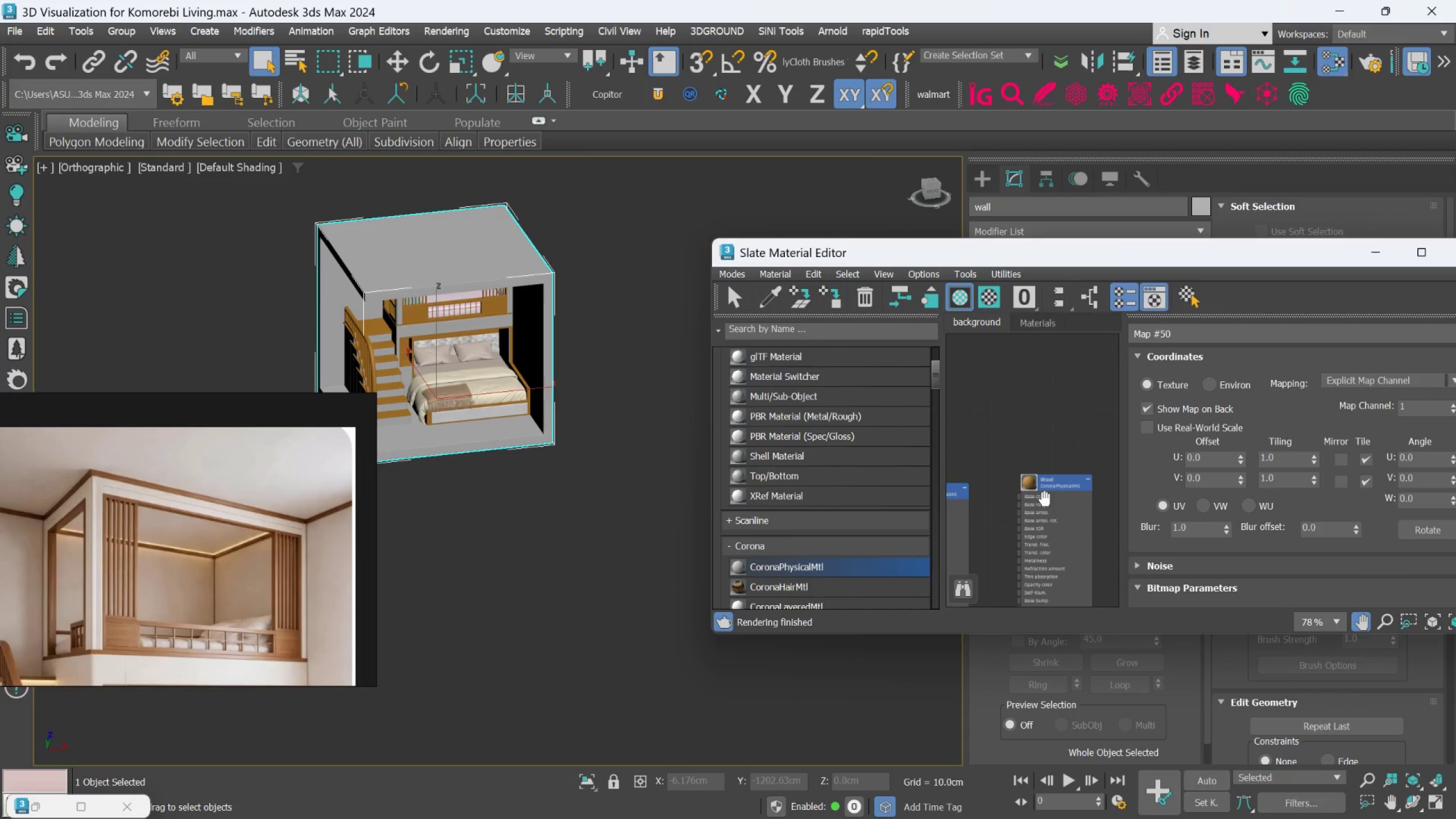 
scroll: coordinate [1045, 500], scroll_direction: down, amount: 3.0
 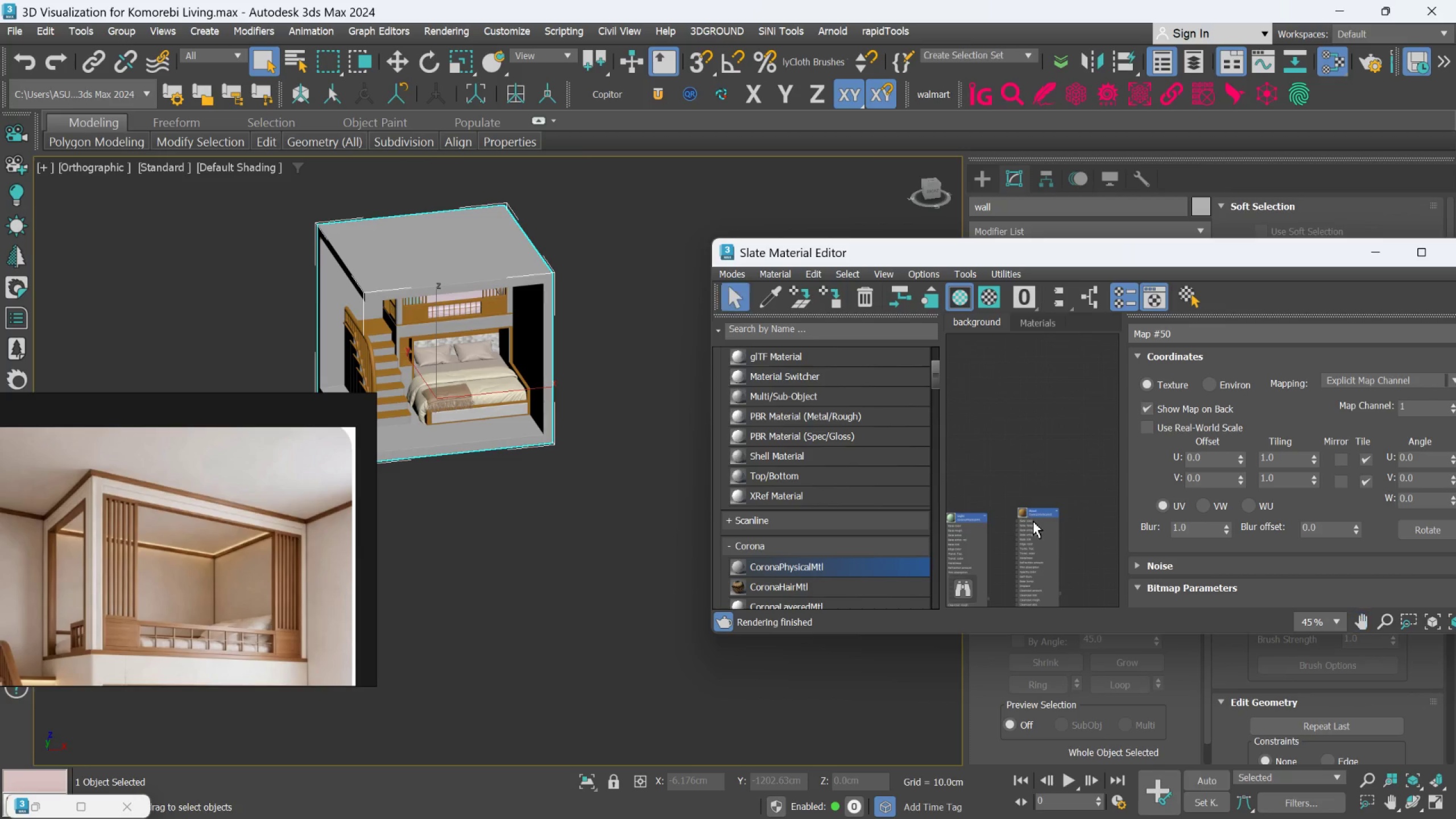 
left_click_drag(start_coordinate=[1041, 514], to_coordinate=[1045, 372])
 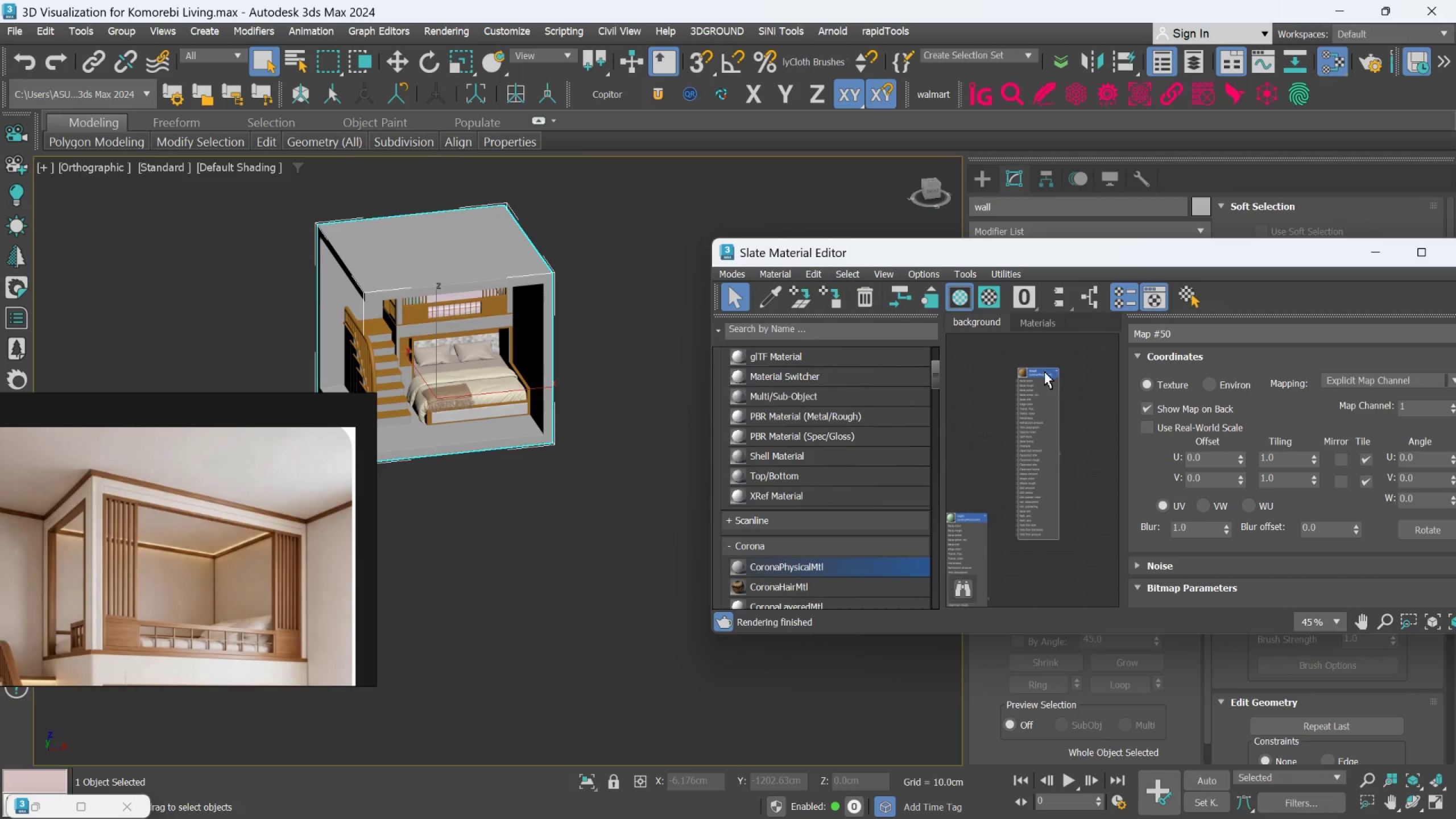 
scroll: coordinate [1056, 419], scroll_direction: down, amount: 4.0
 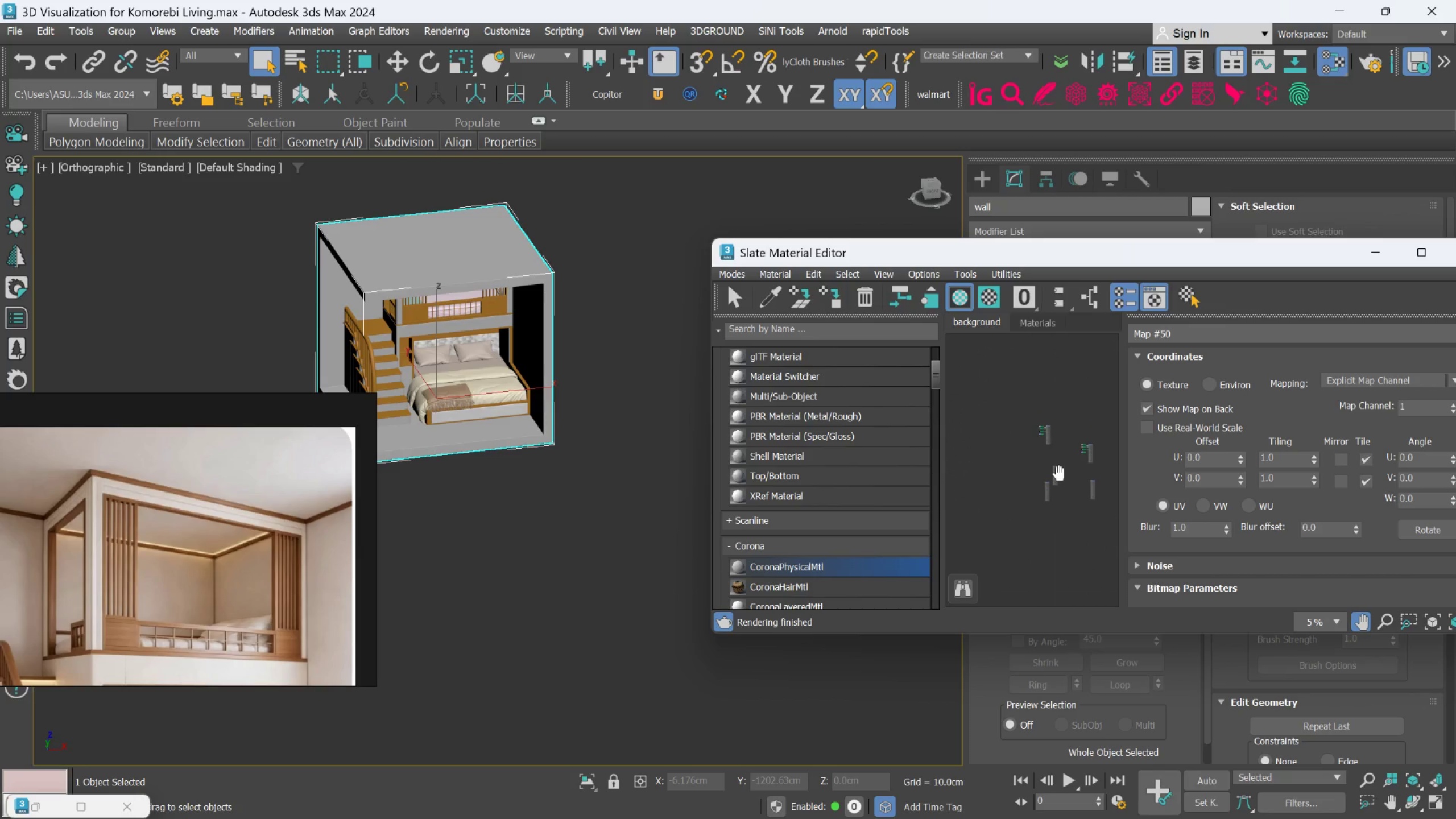 
scroll: coordinate [1060, 479], scroll_direction: up, amount: 2.0
 